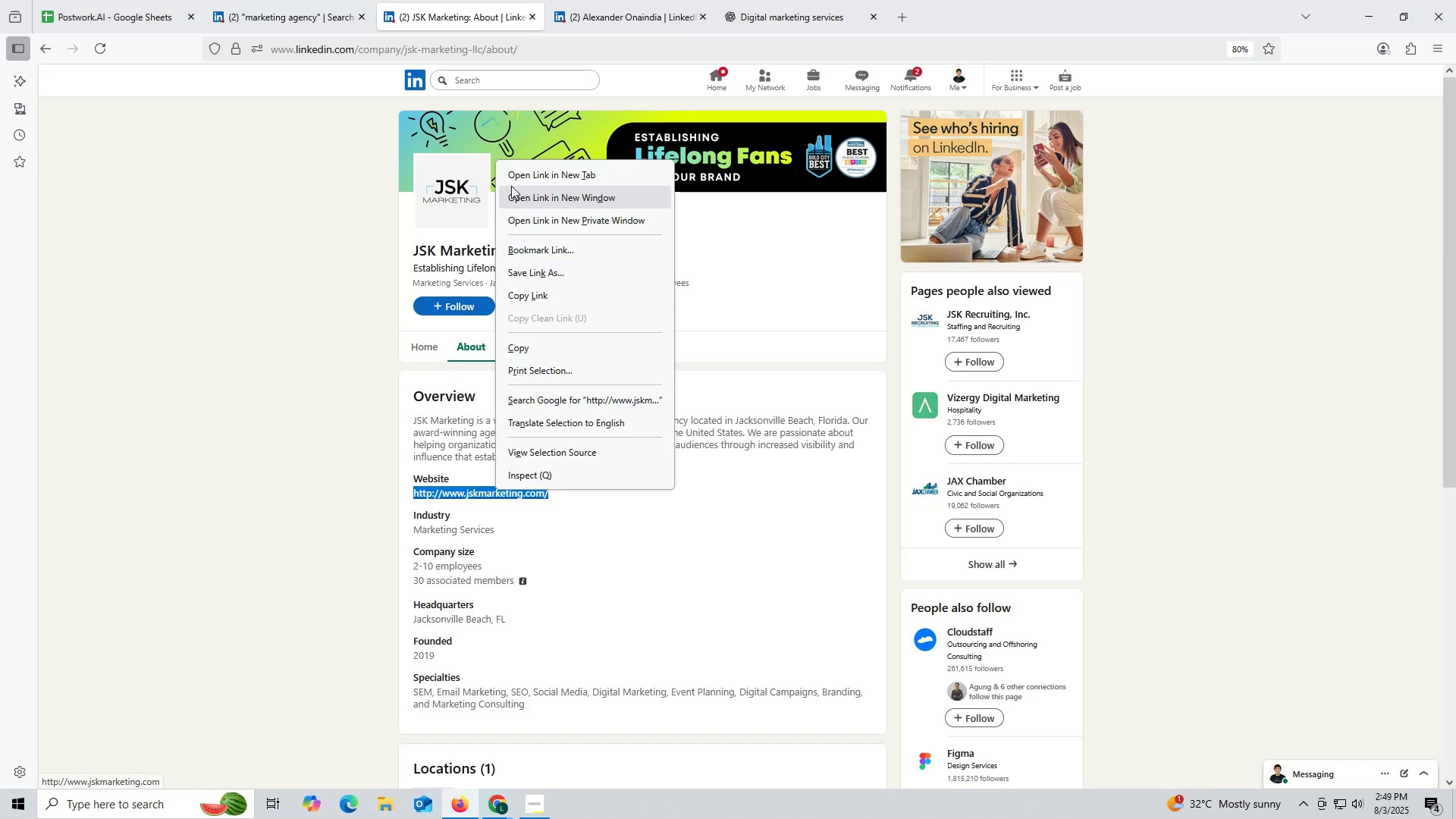 
left_click([513, 169])
 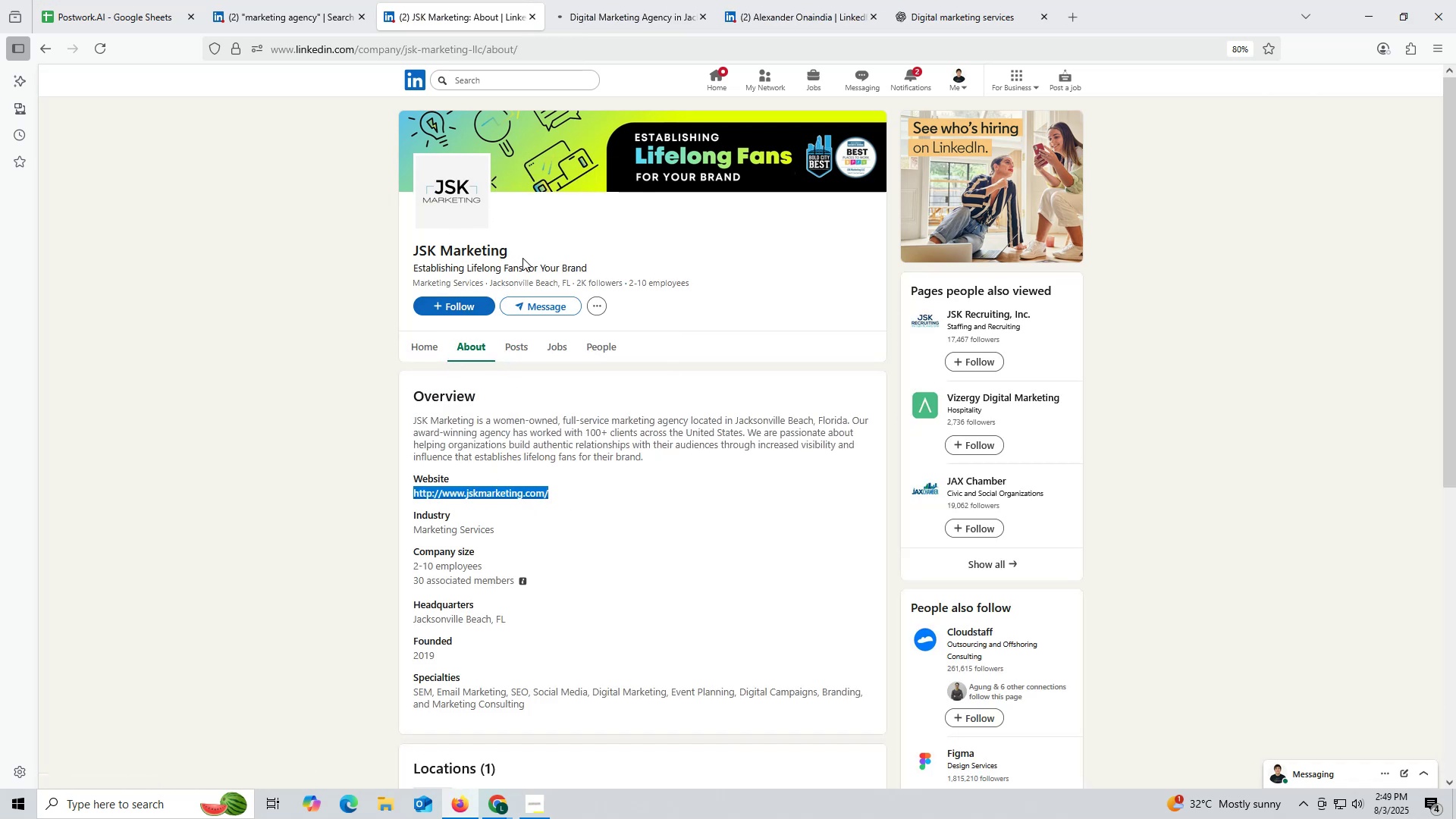 
left_click_drag(start_coordinate=[621, 18], to_coordinate=[626, 18])
 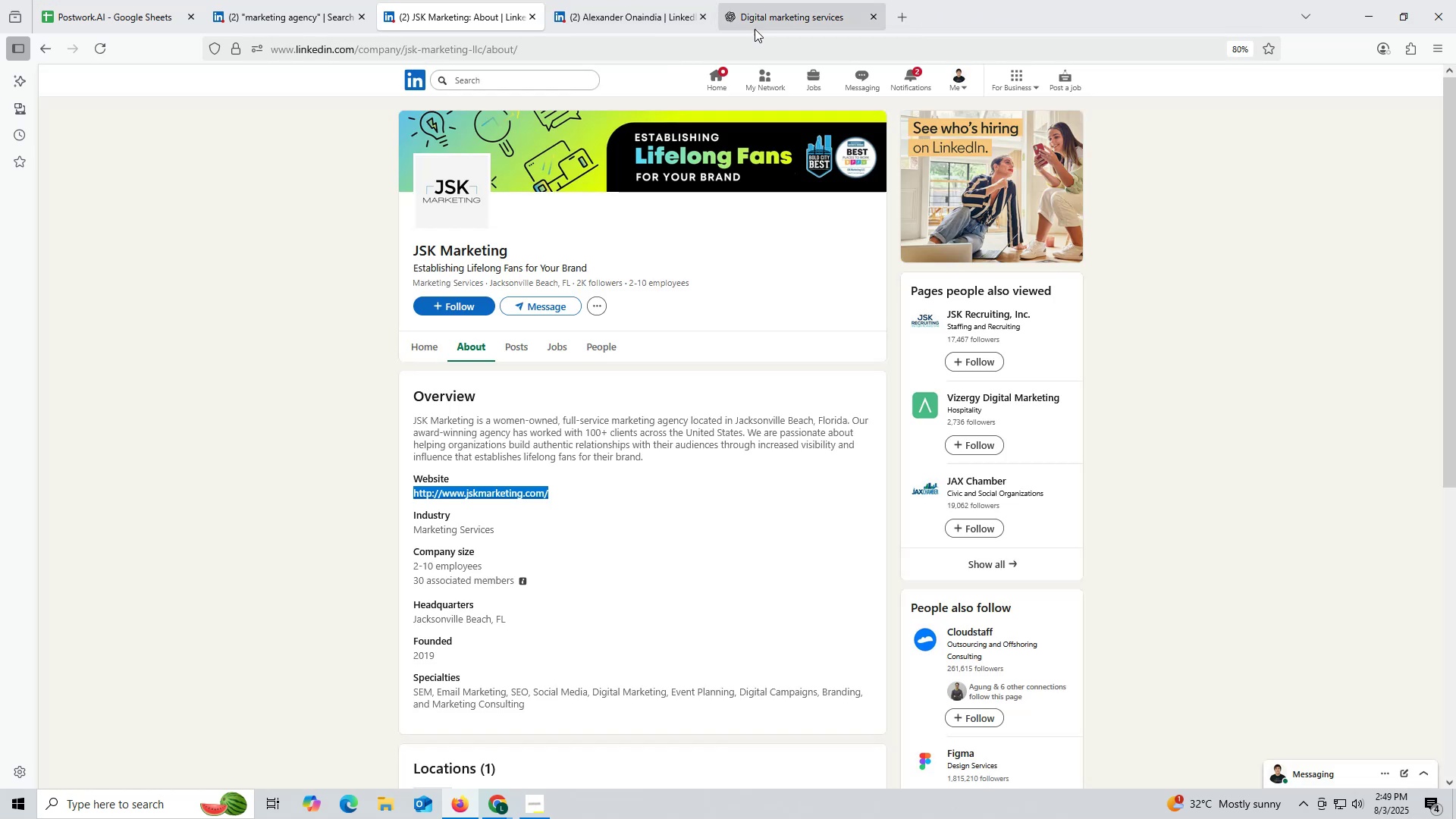 
left_click([764, 15])
 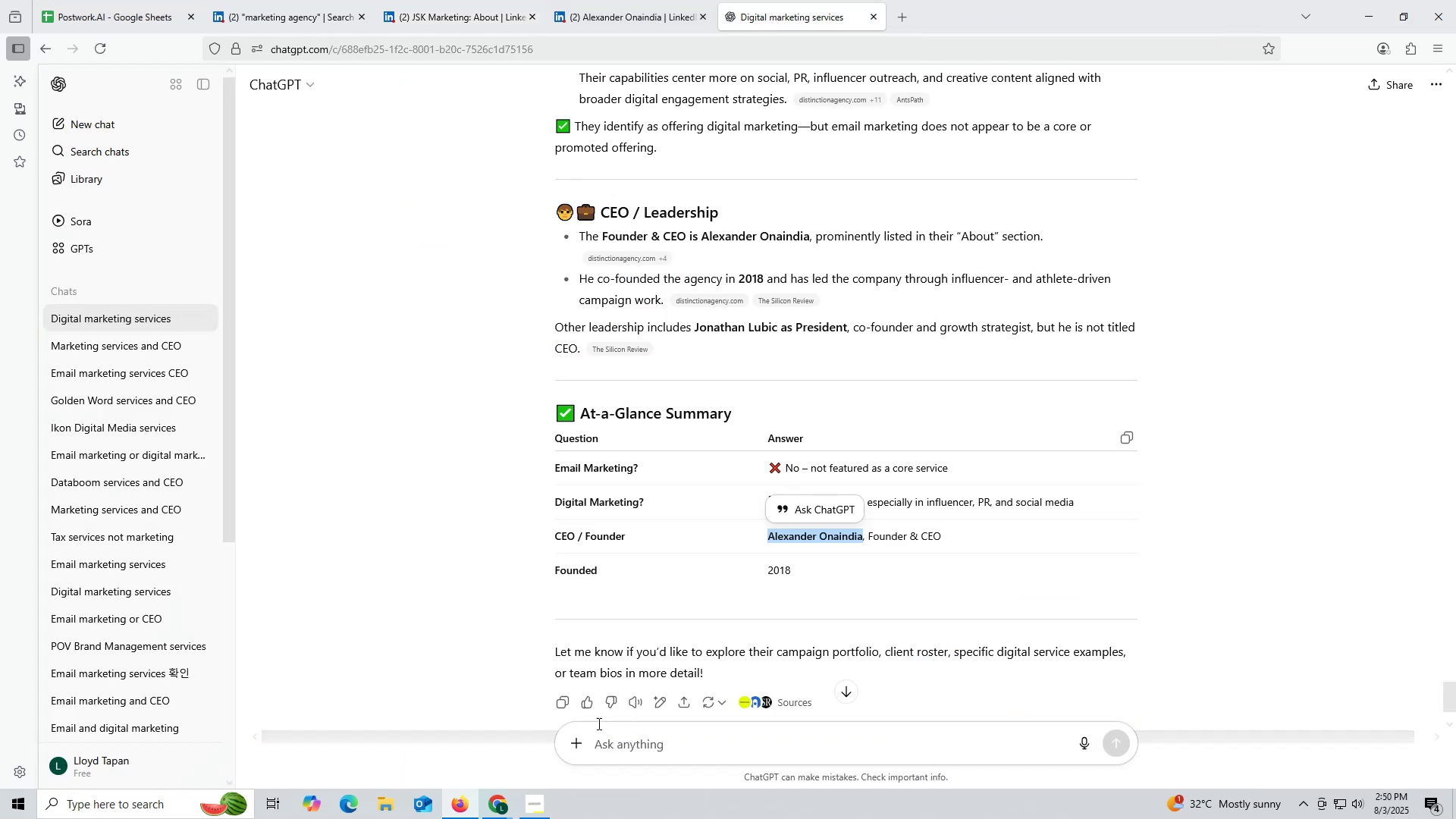 
left_click([670, 748])
 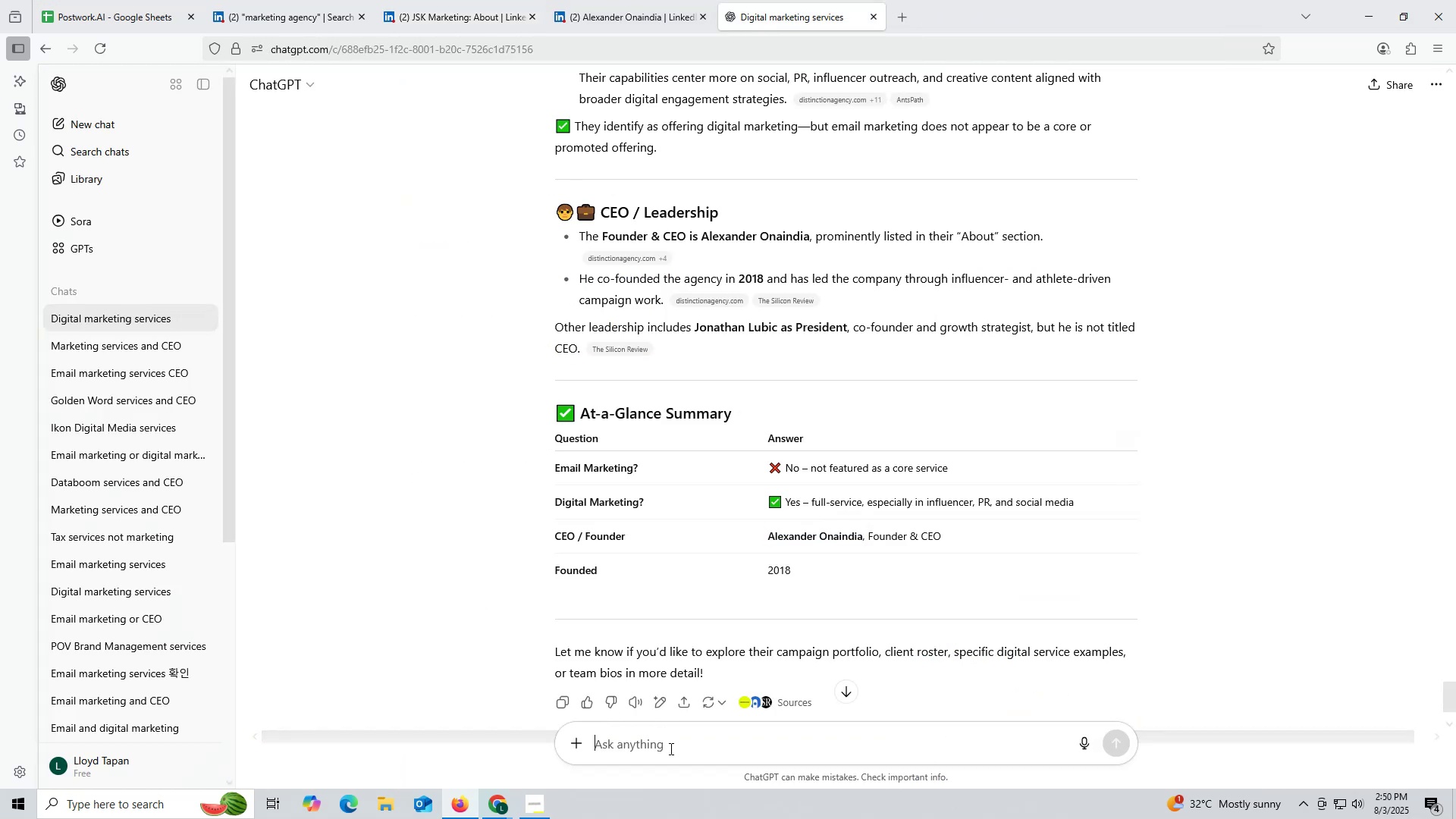 
key(Control+ControlLeft)
 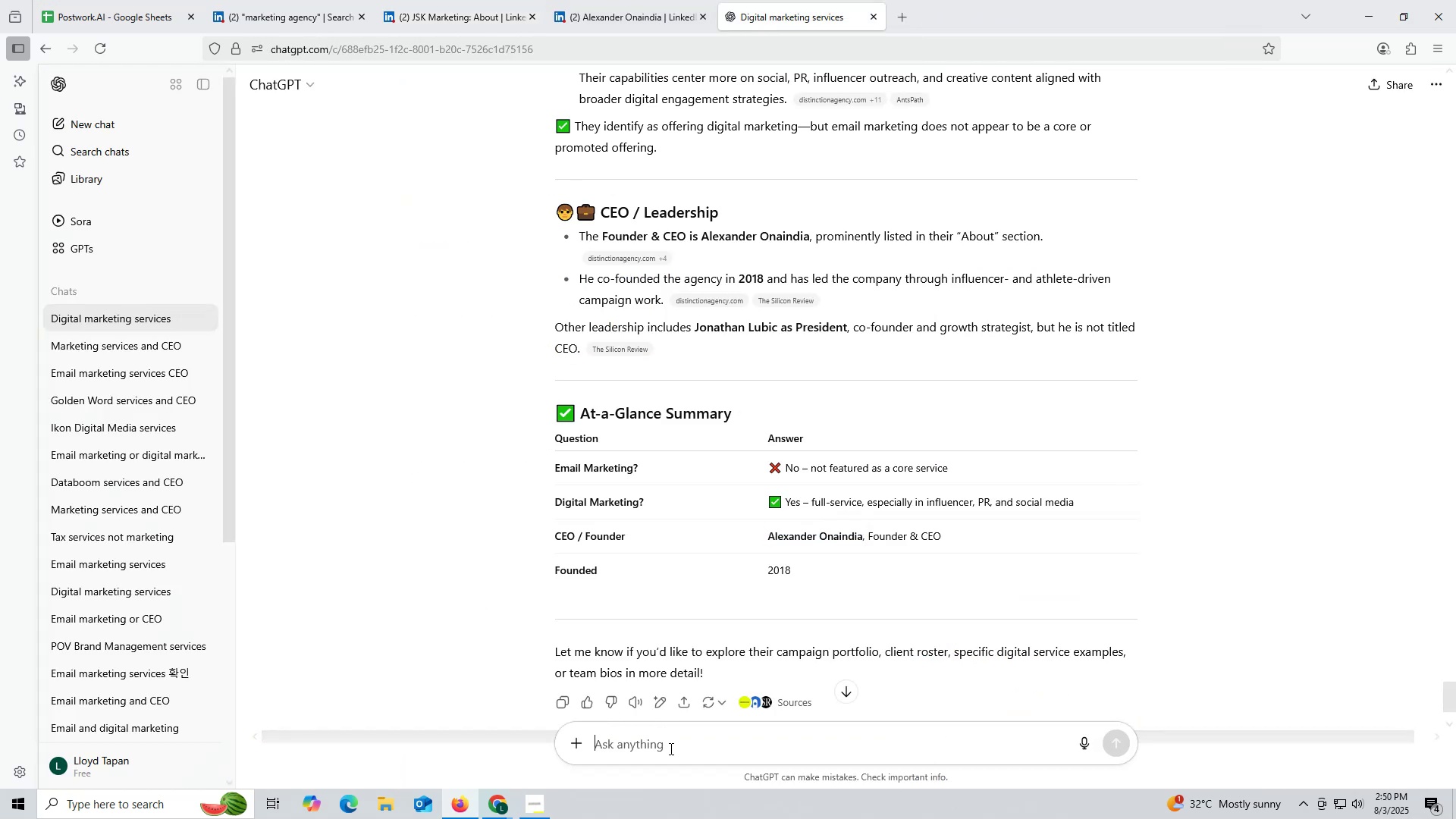 
key(Control+V)
 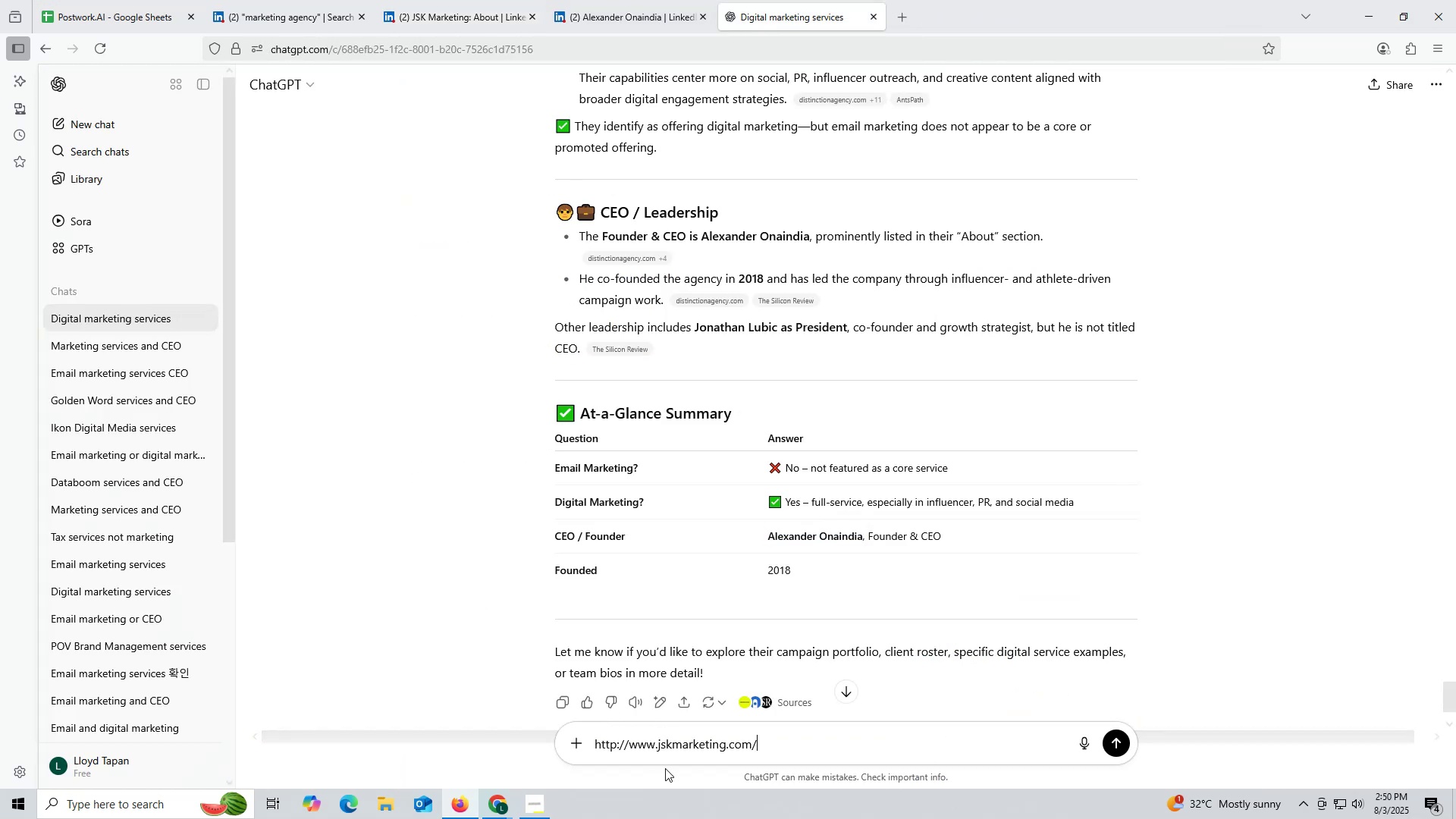 
key(Space)
 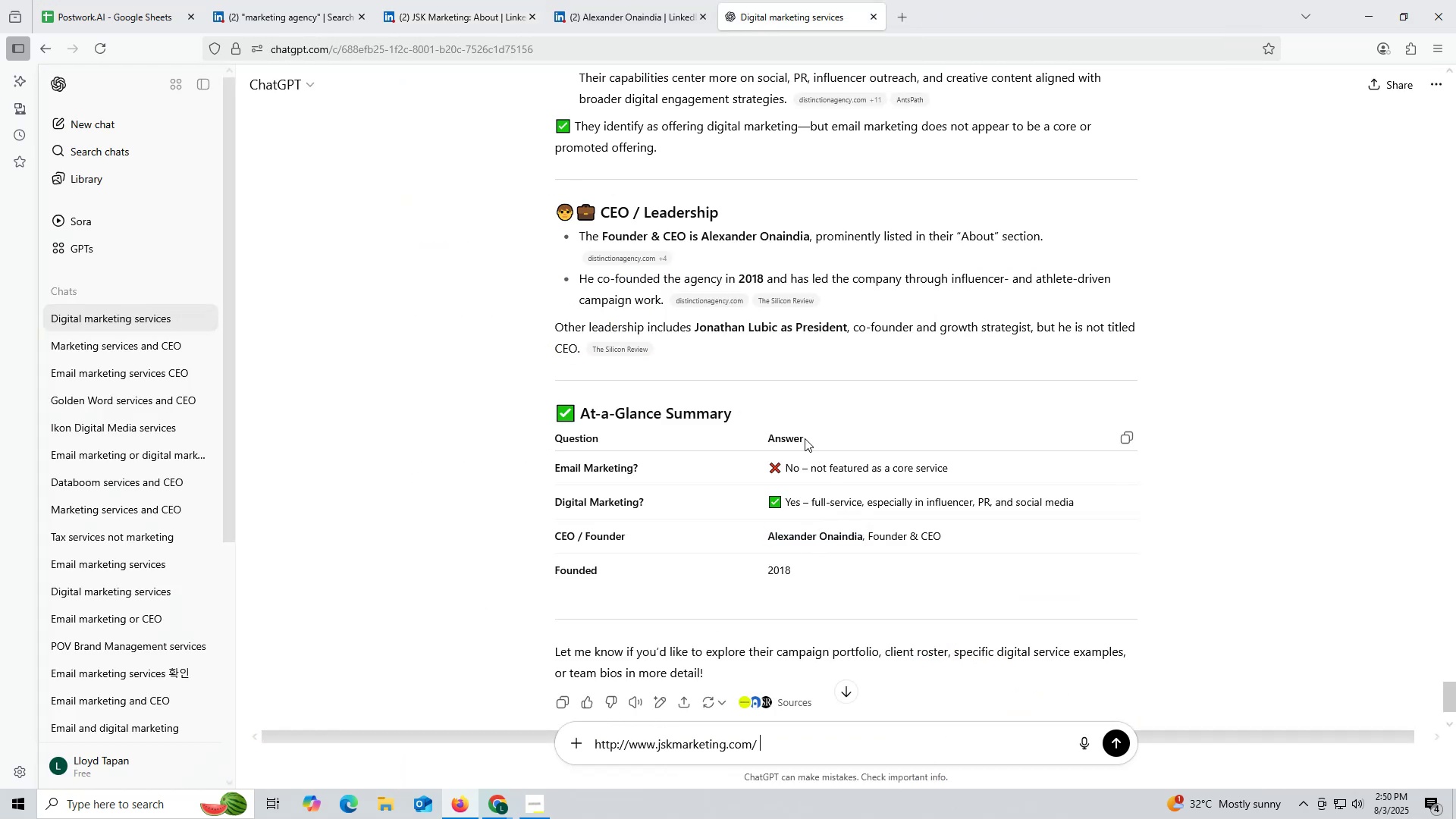 
scroll: coordinate [934, 196], scroll_direction: up, amount: 5.0
 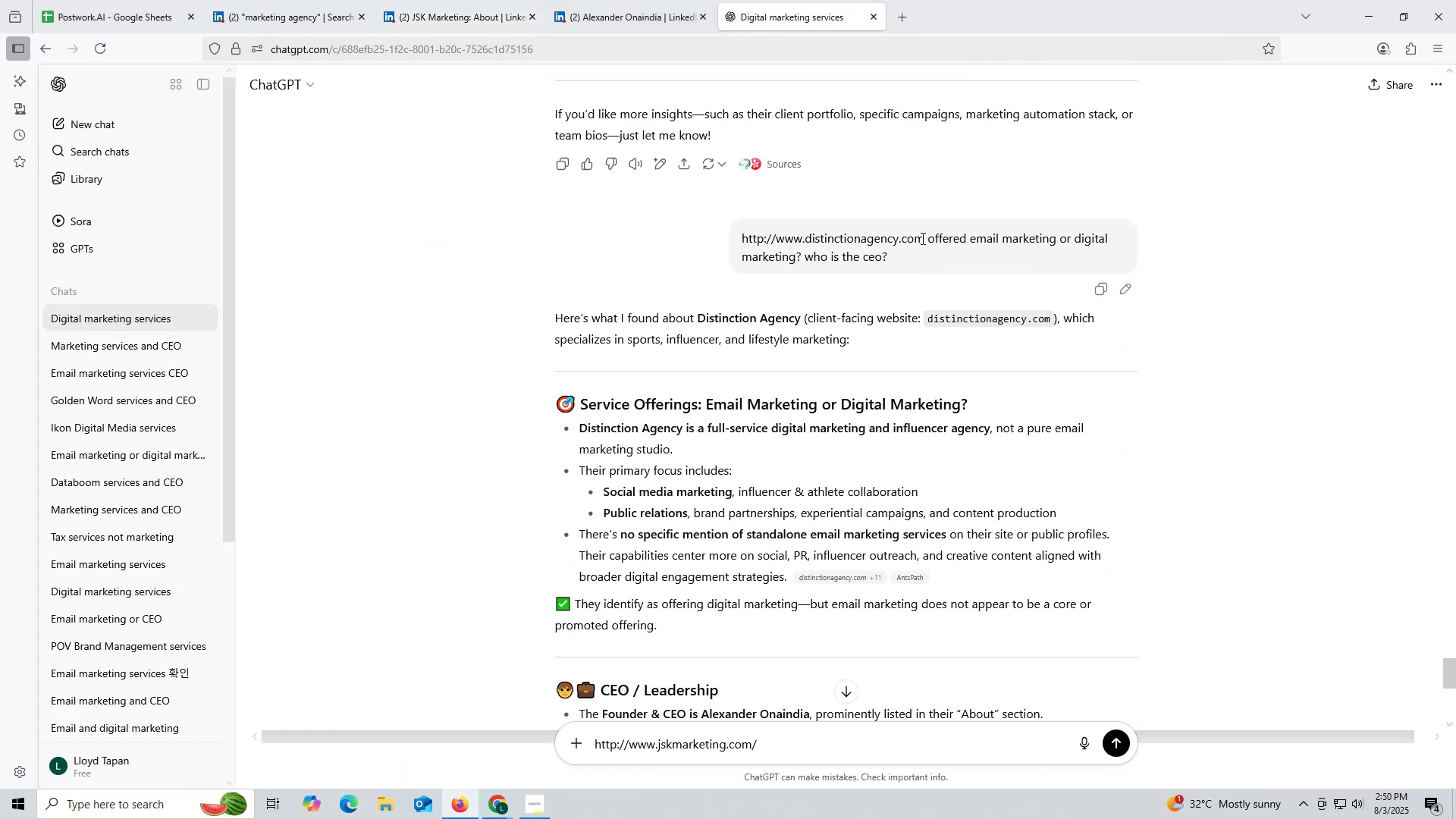 
left_click_drag(start_coordinate=[929, 237], to_coordinate=[964, 259])
 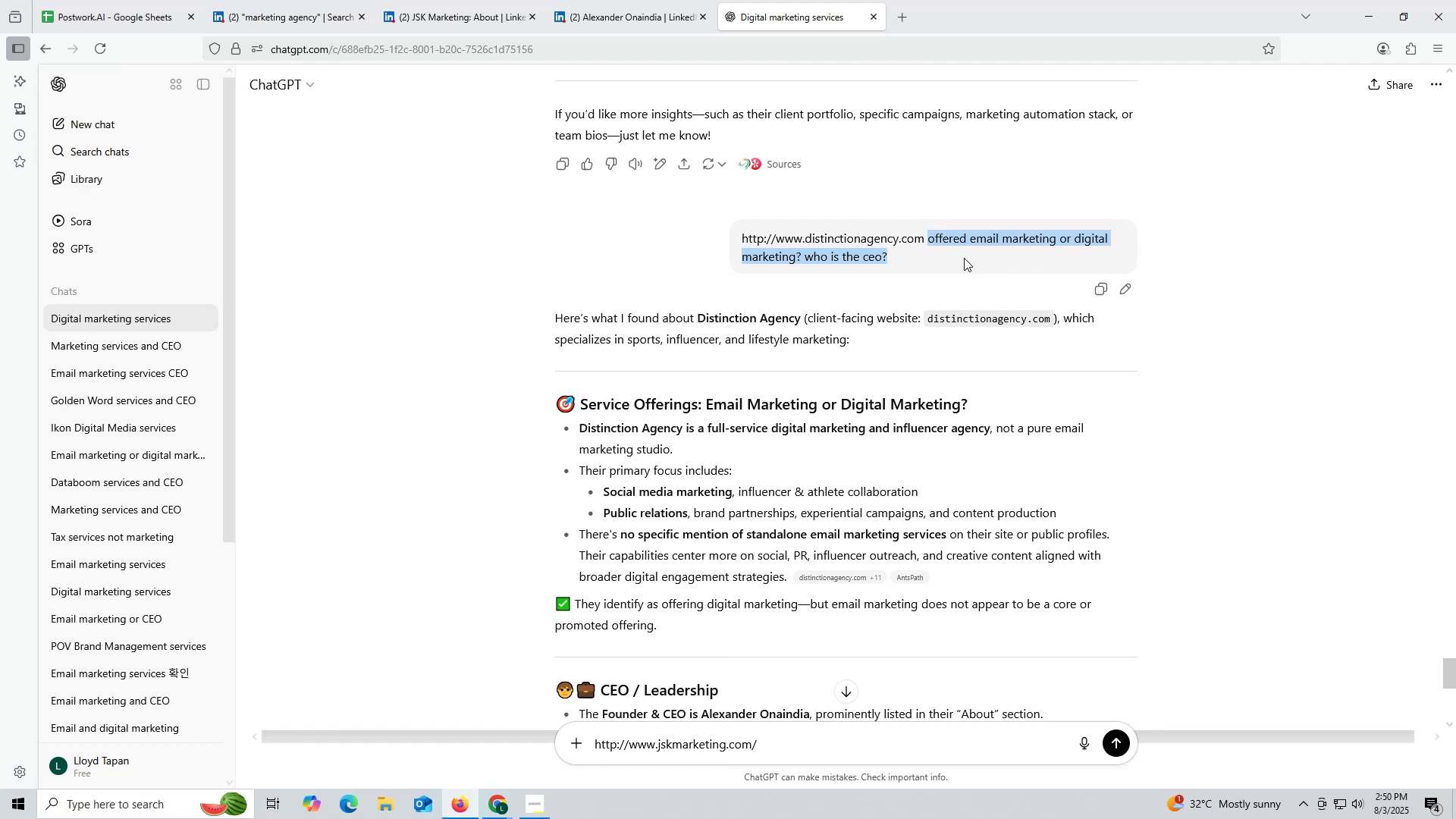 
key(Control+ControlLeft)
 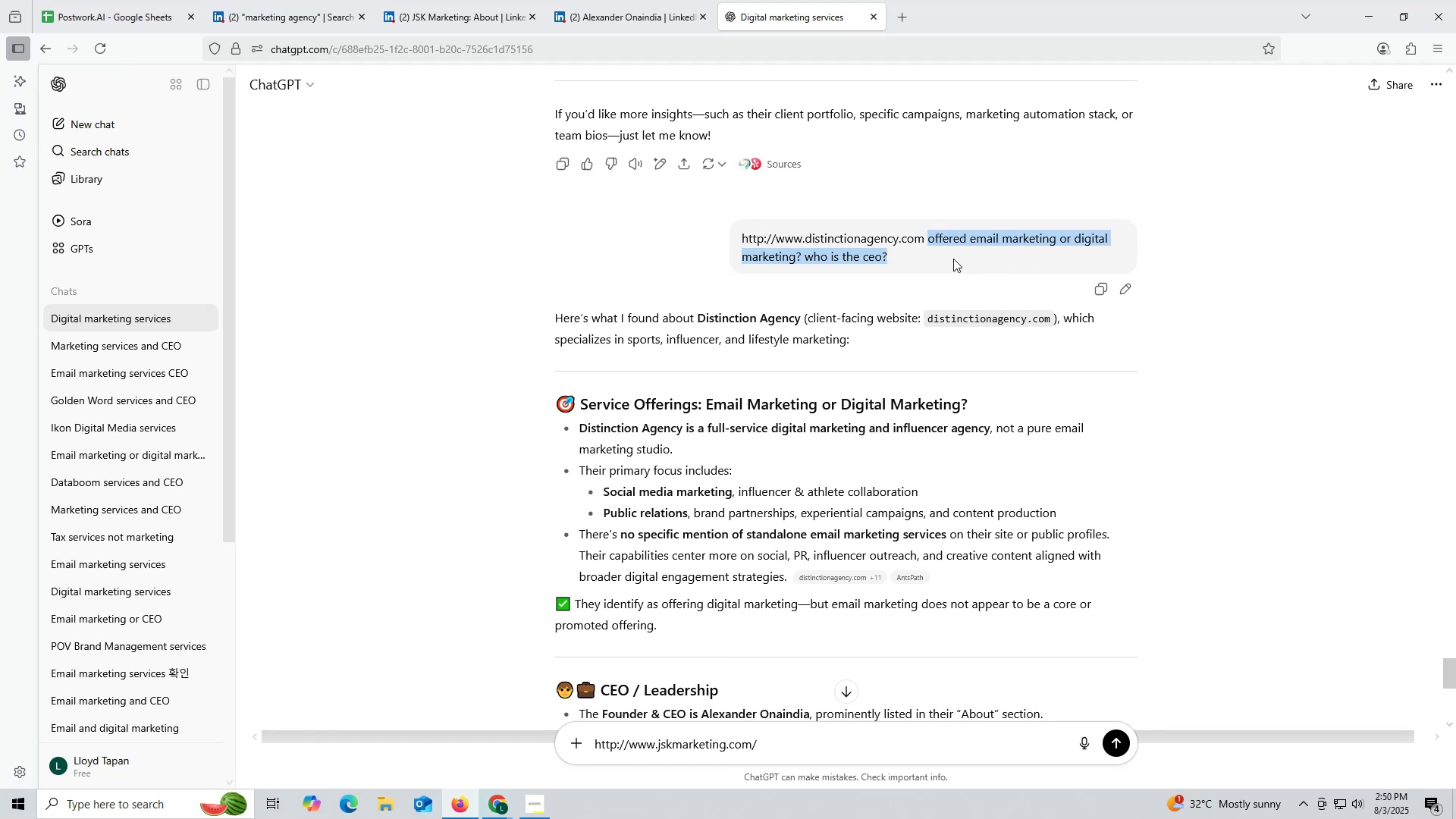 
key(Control+C)
 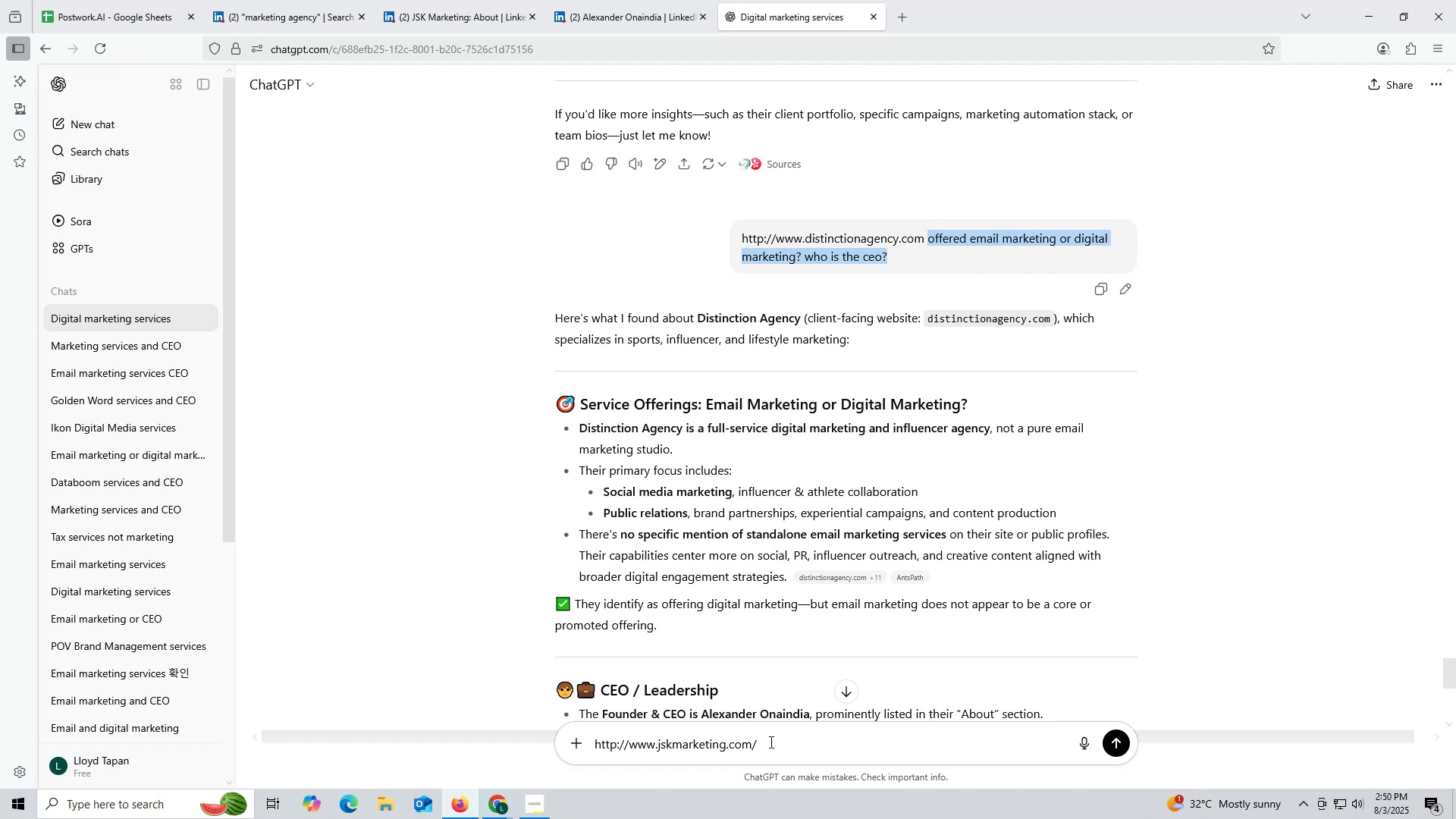 
left_click([774, 741])
 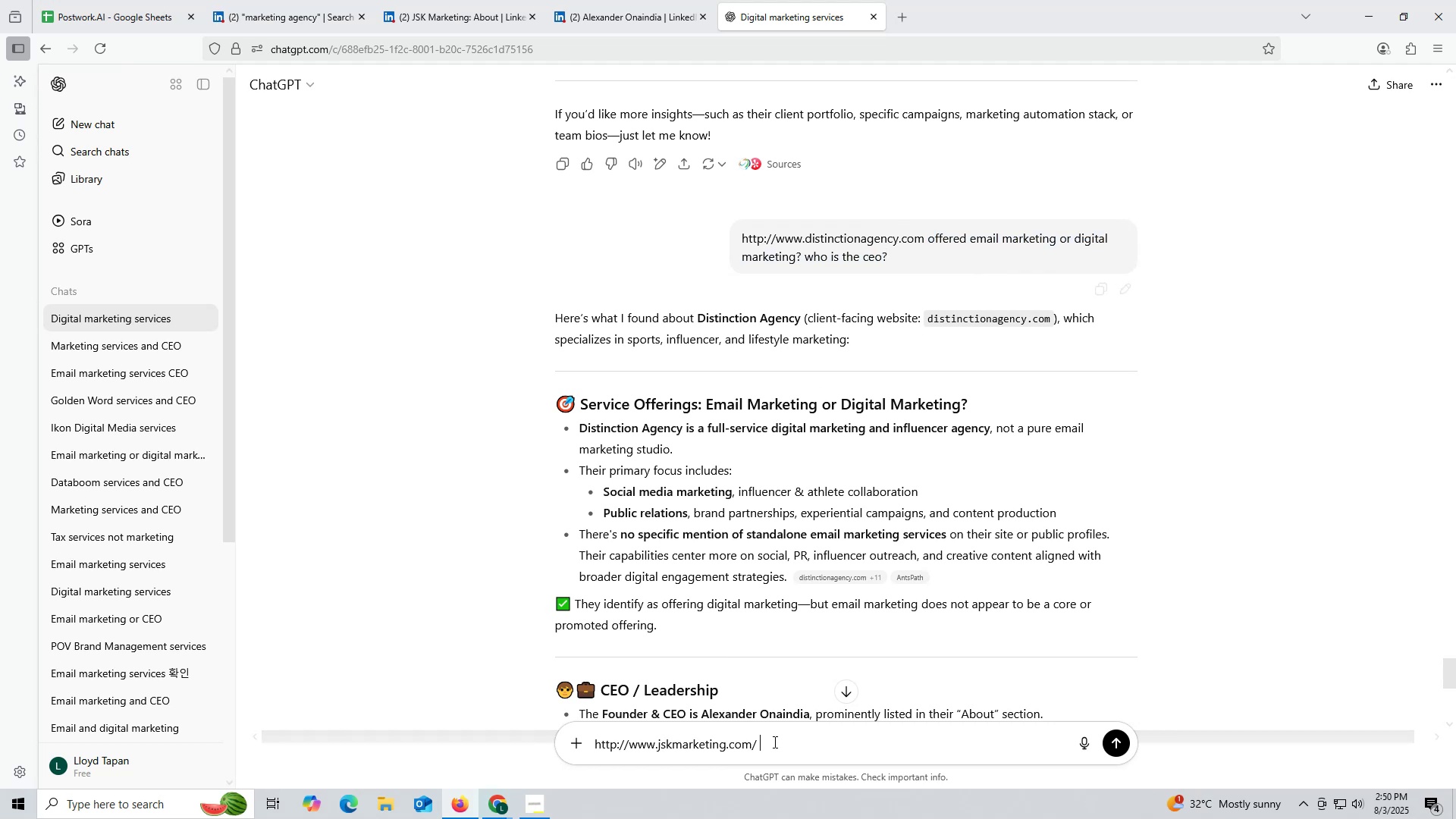 
key(Control+ControlLeft)
 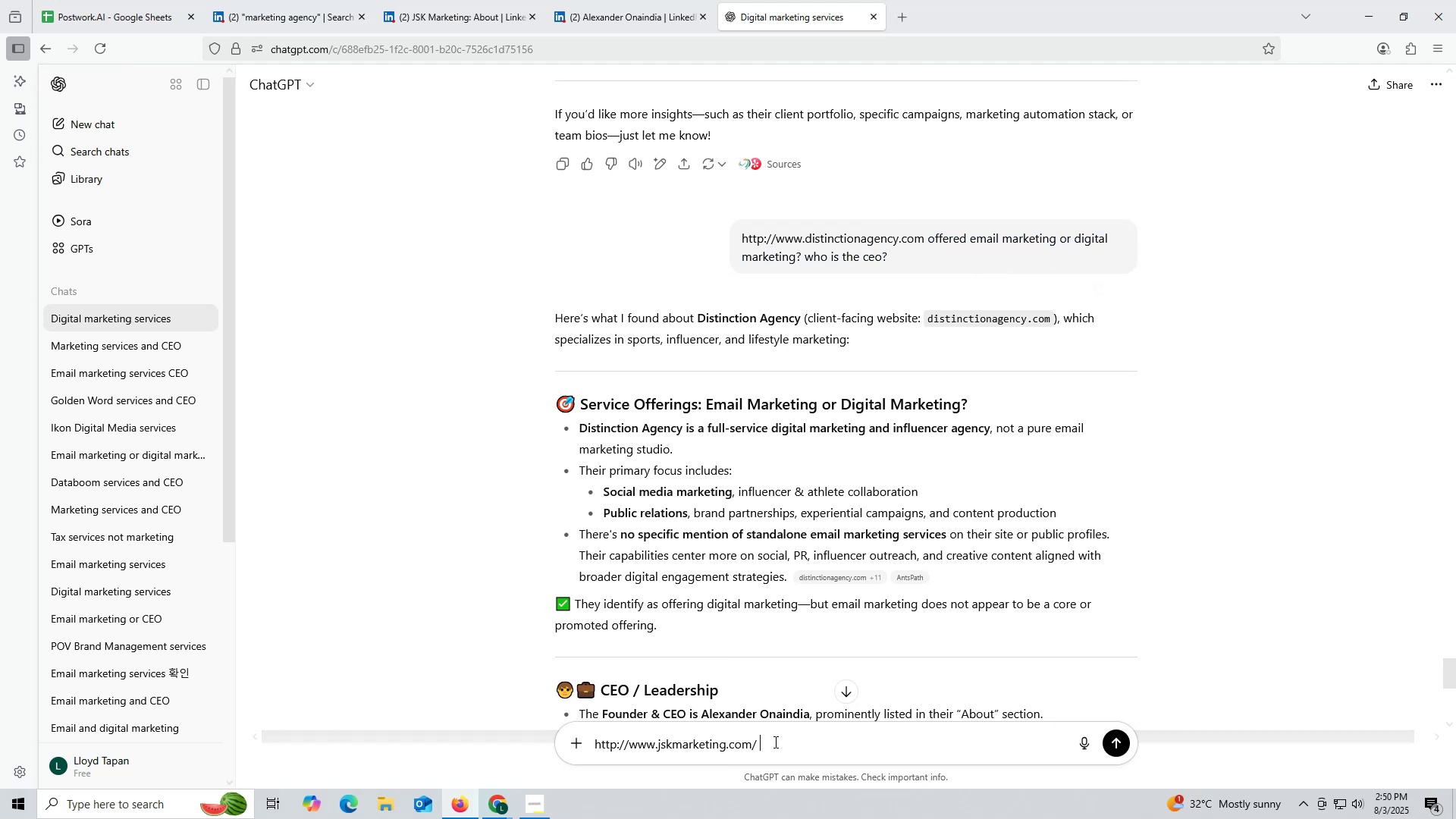 
key(Control+V)
 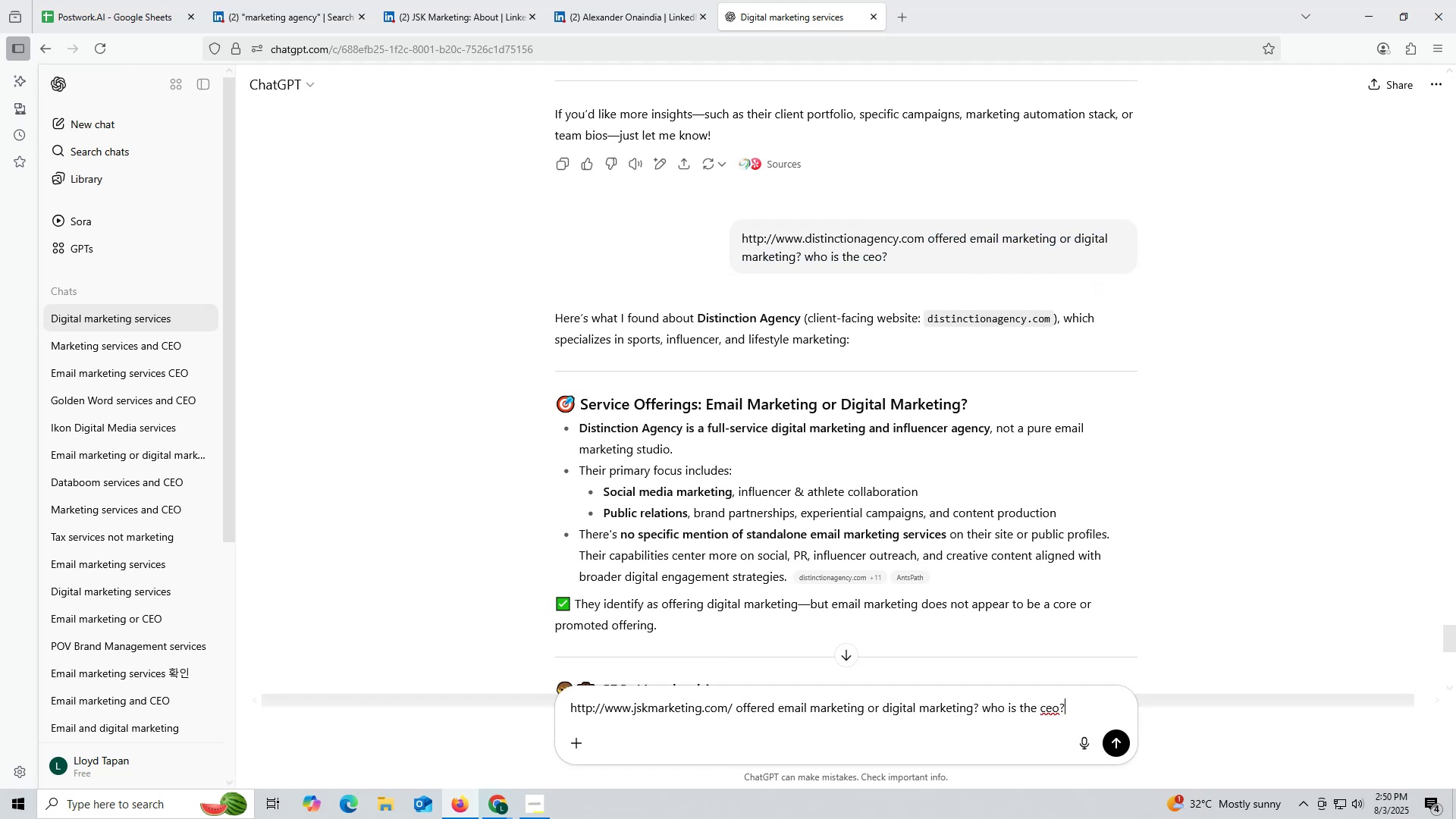 
key(Enter)
 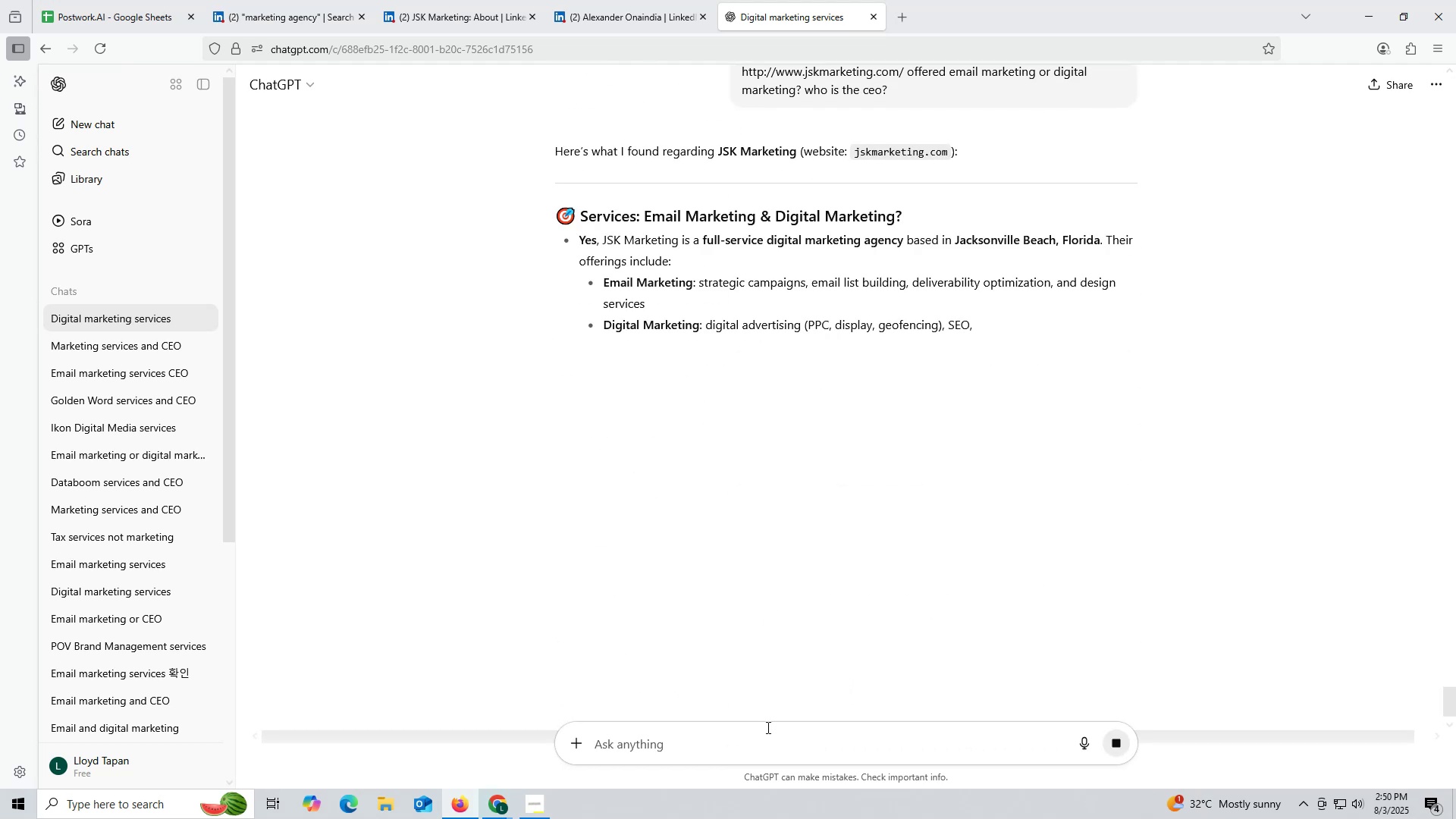 
wait(5.68)
 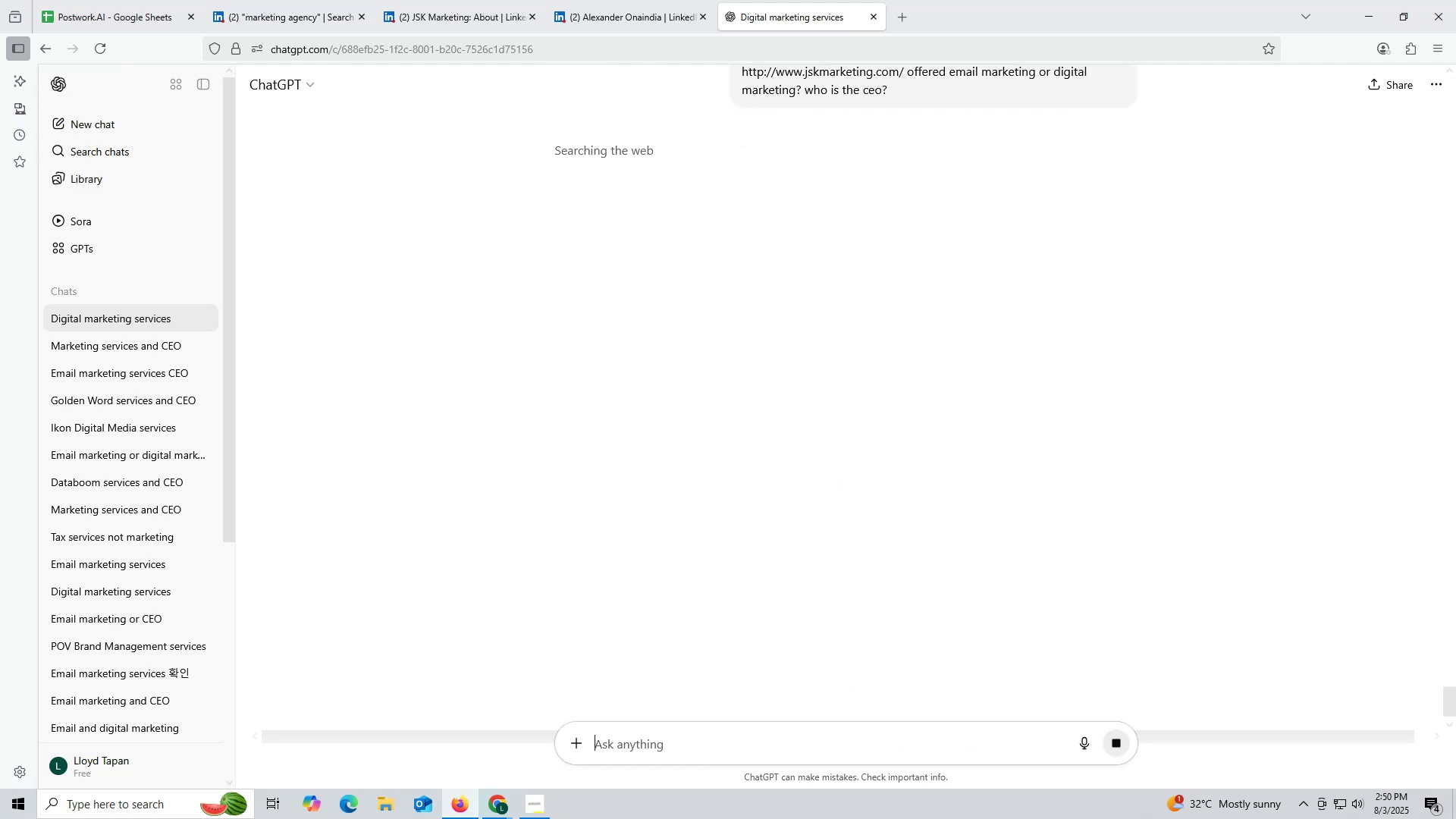 
mouse_move([747, 741])
 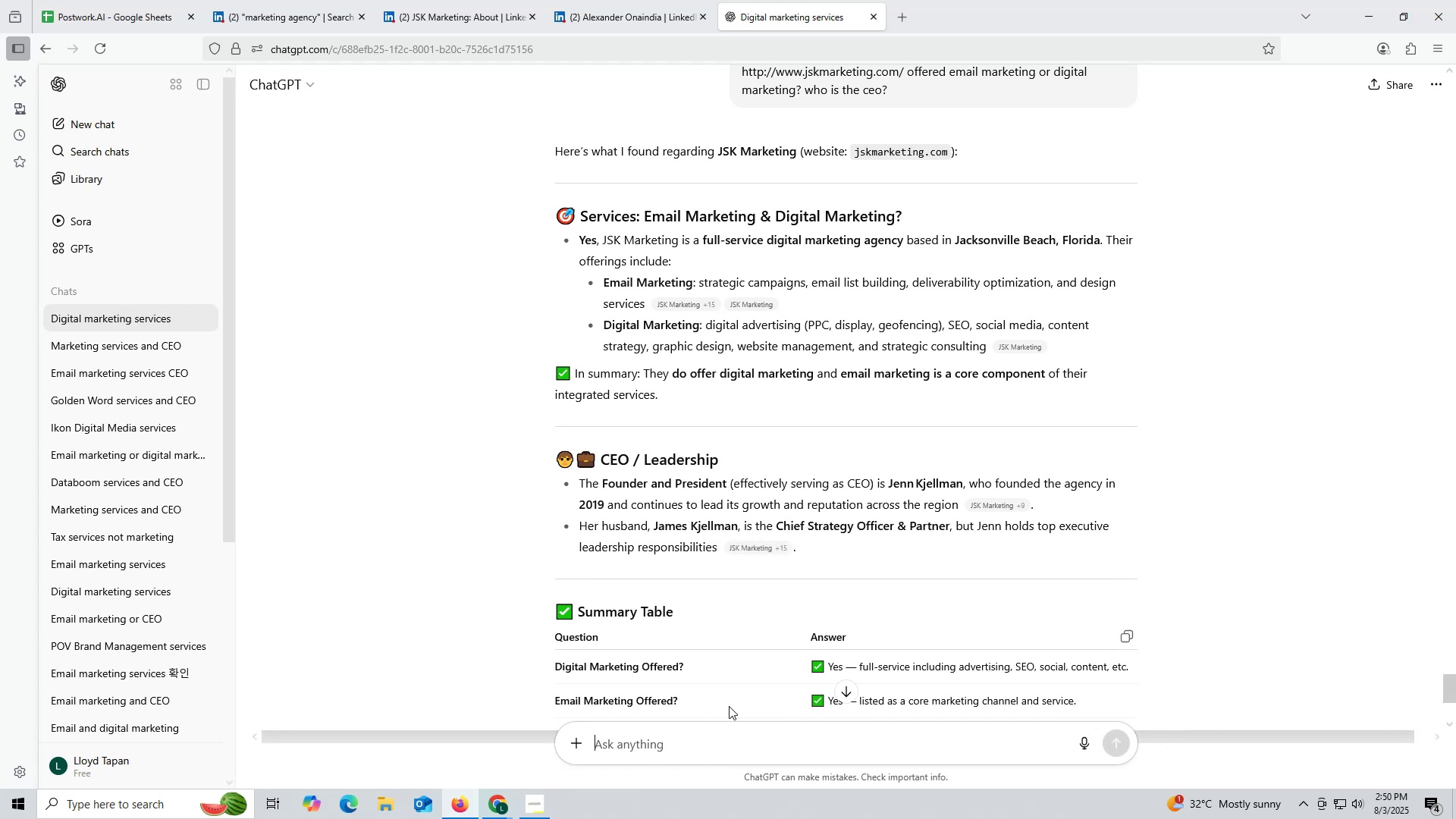 
wait(6.39)
 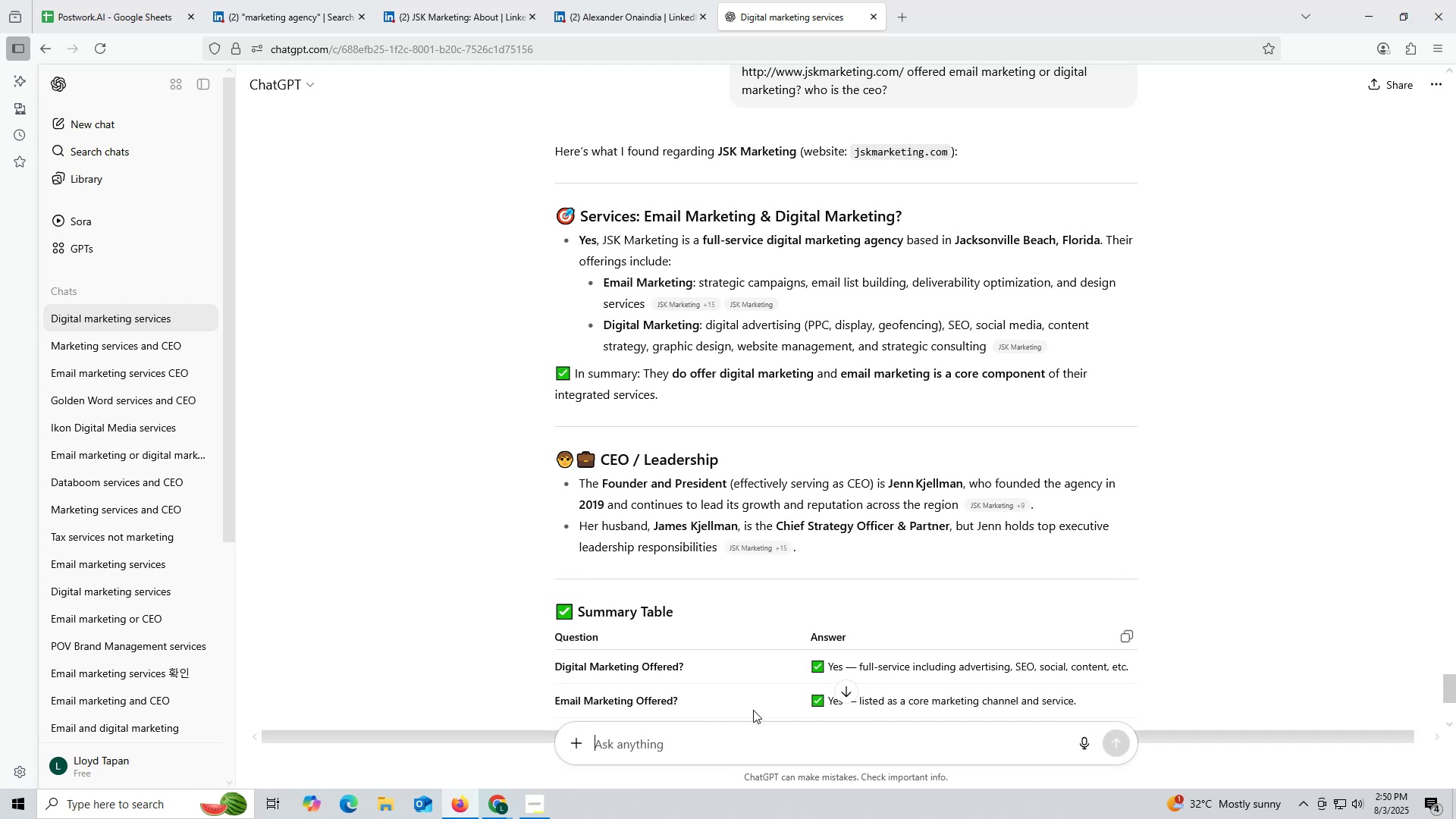 
scroll: coordinate [762, 389], scroll_direction: down, amount: 2.0
 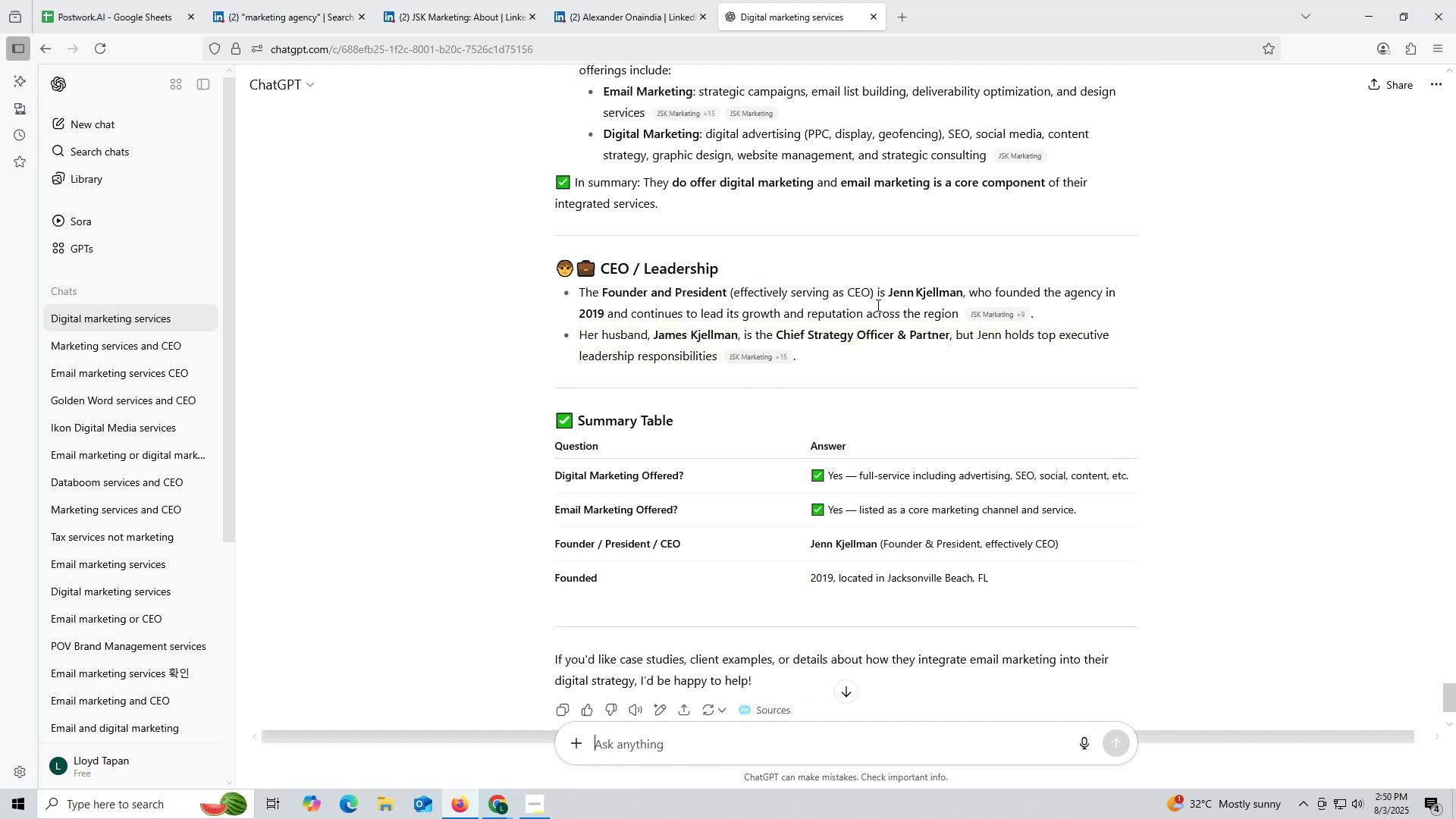 
left_click_drag(start_coordinate=[886, 294], to_coordinate=[961, 291])
 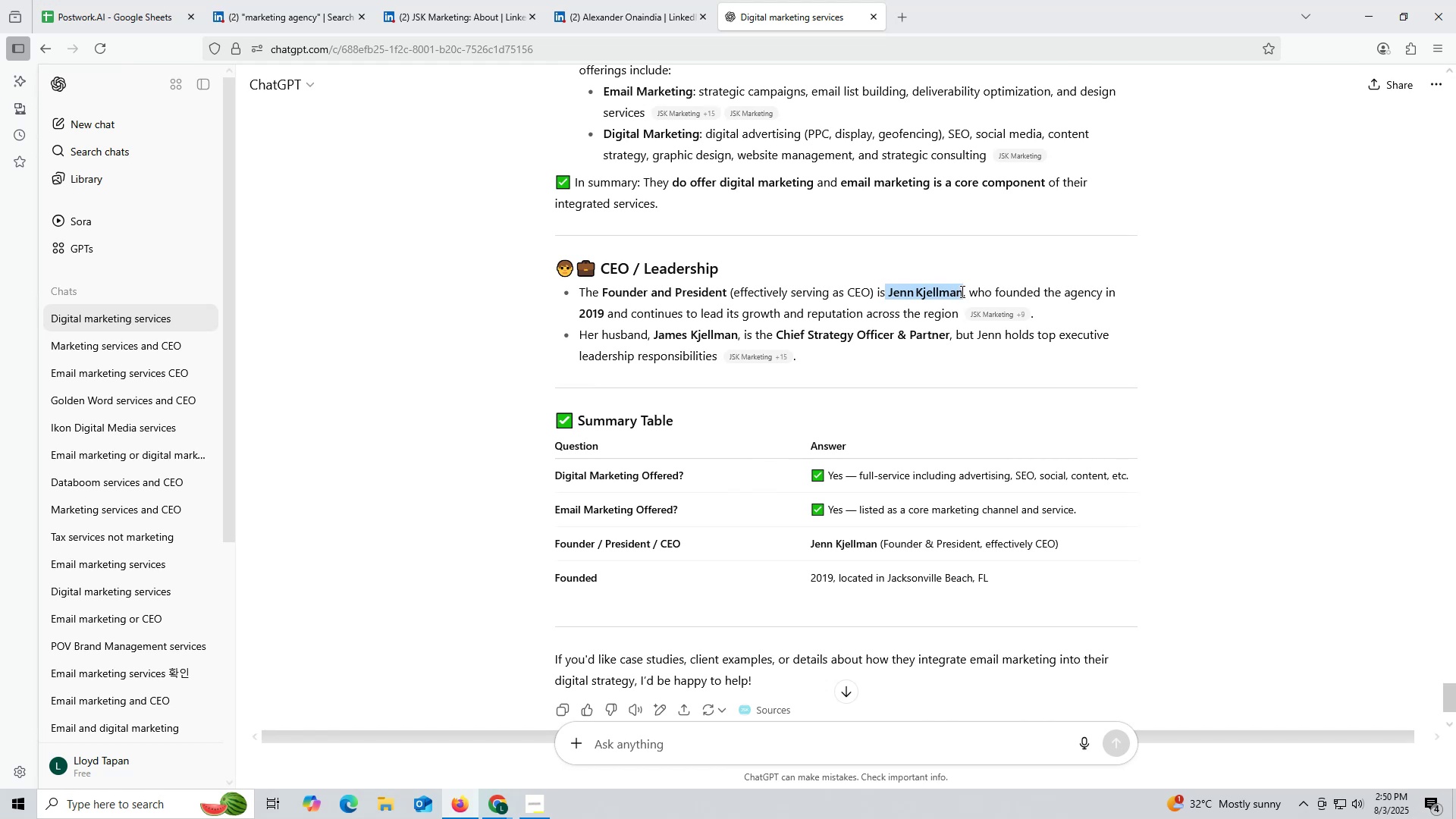 
key(Control+ControlLeft)
 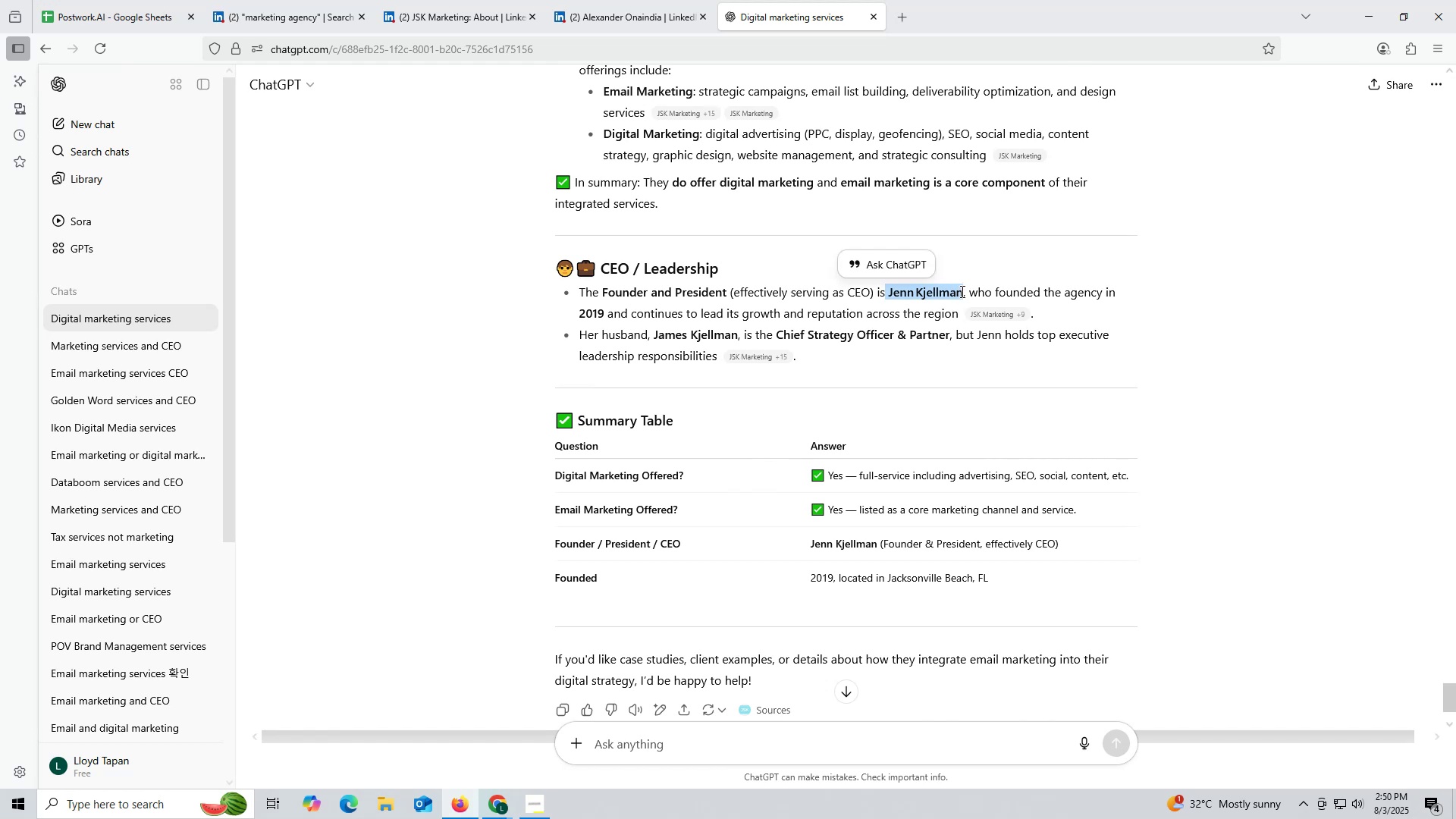 
key(Control+C)
 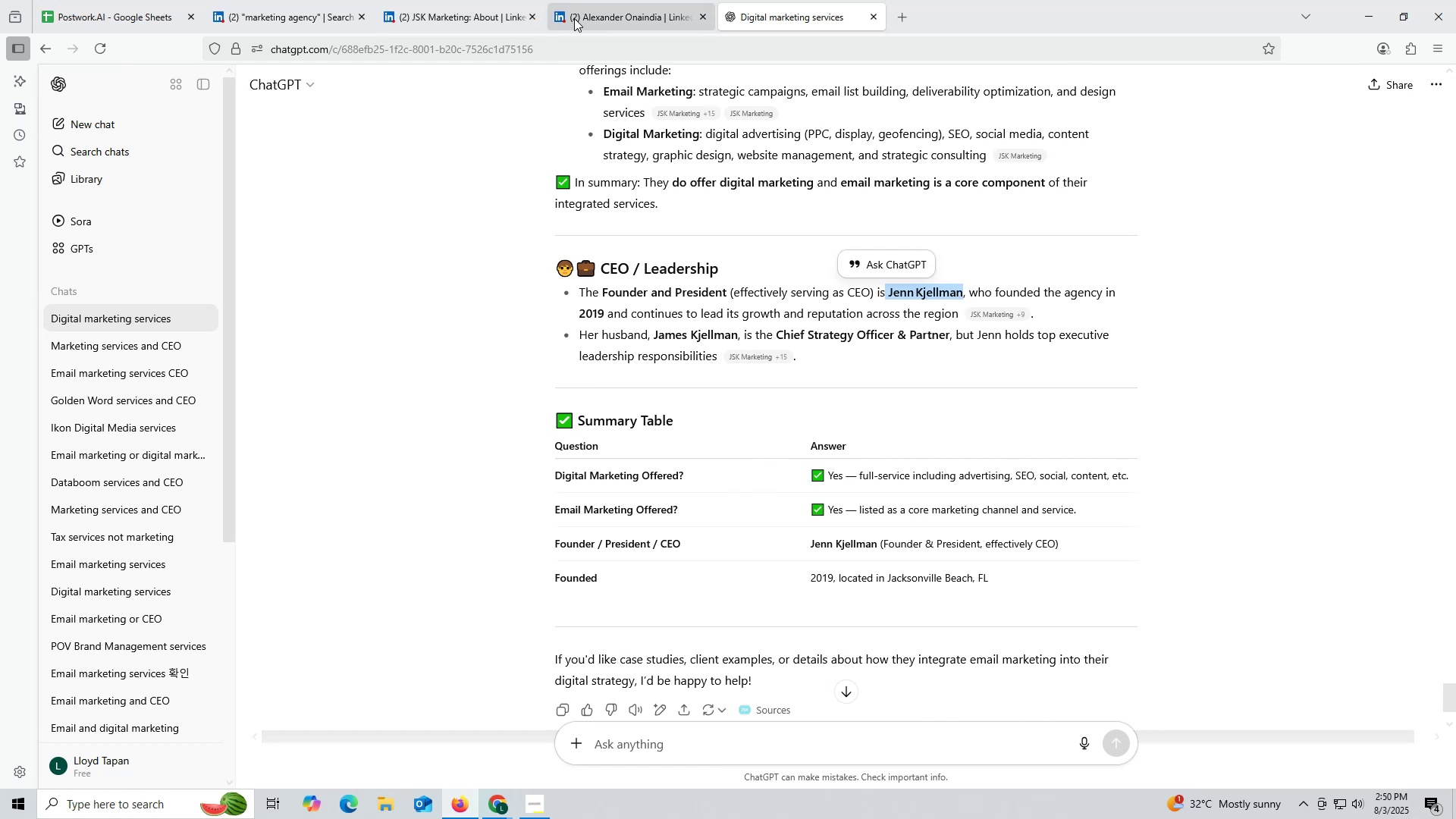 
left_click([575, 18])
 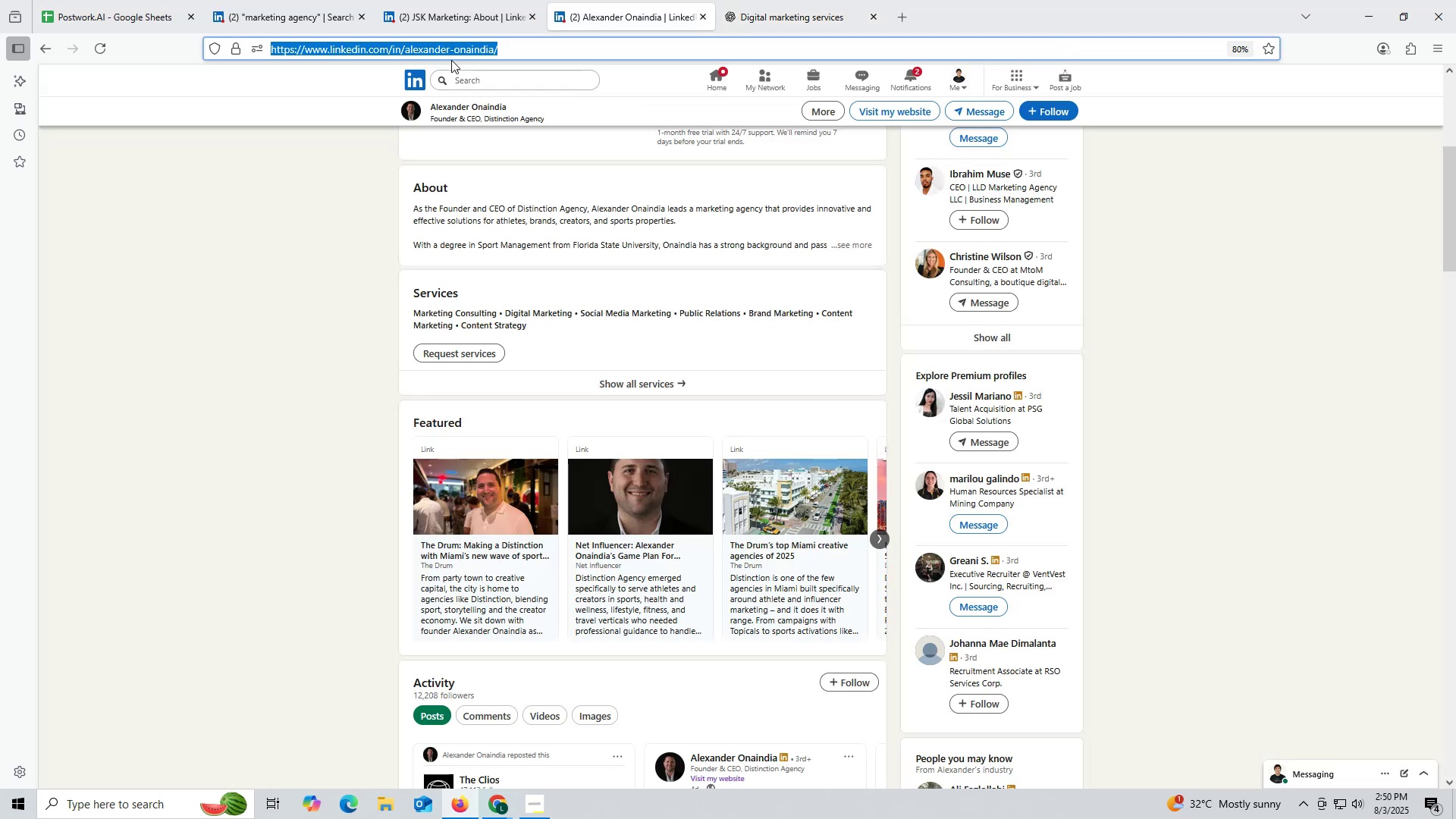 
key(Control+ControlLeft)
 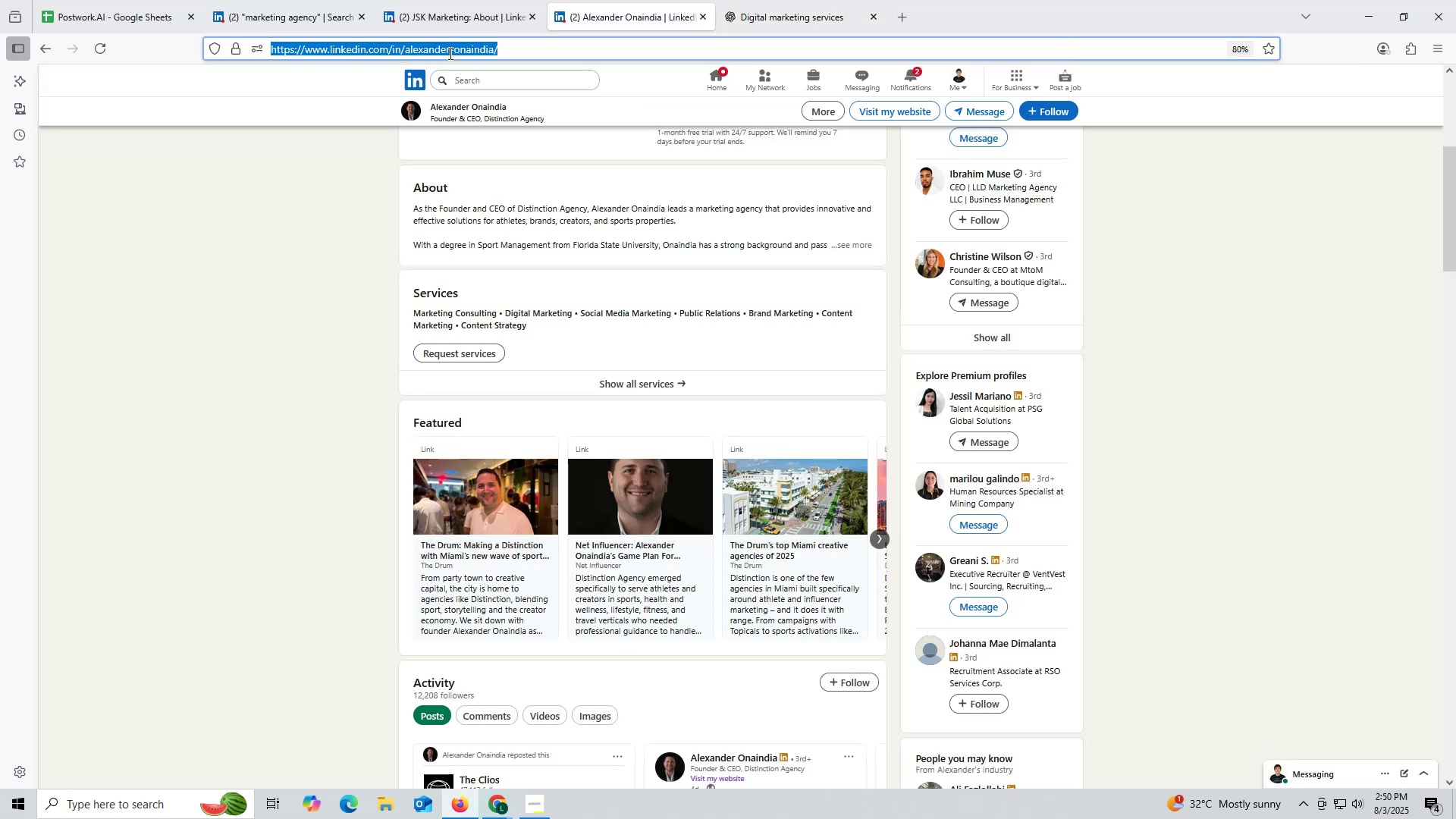 
key(Control+V)
 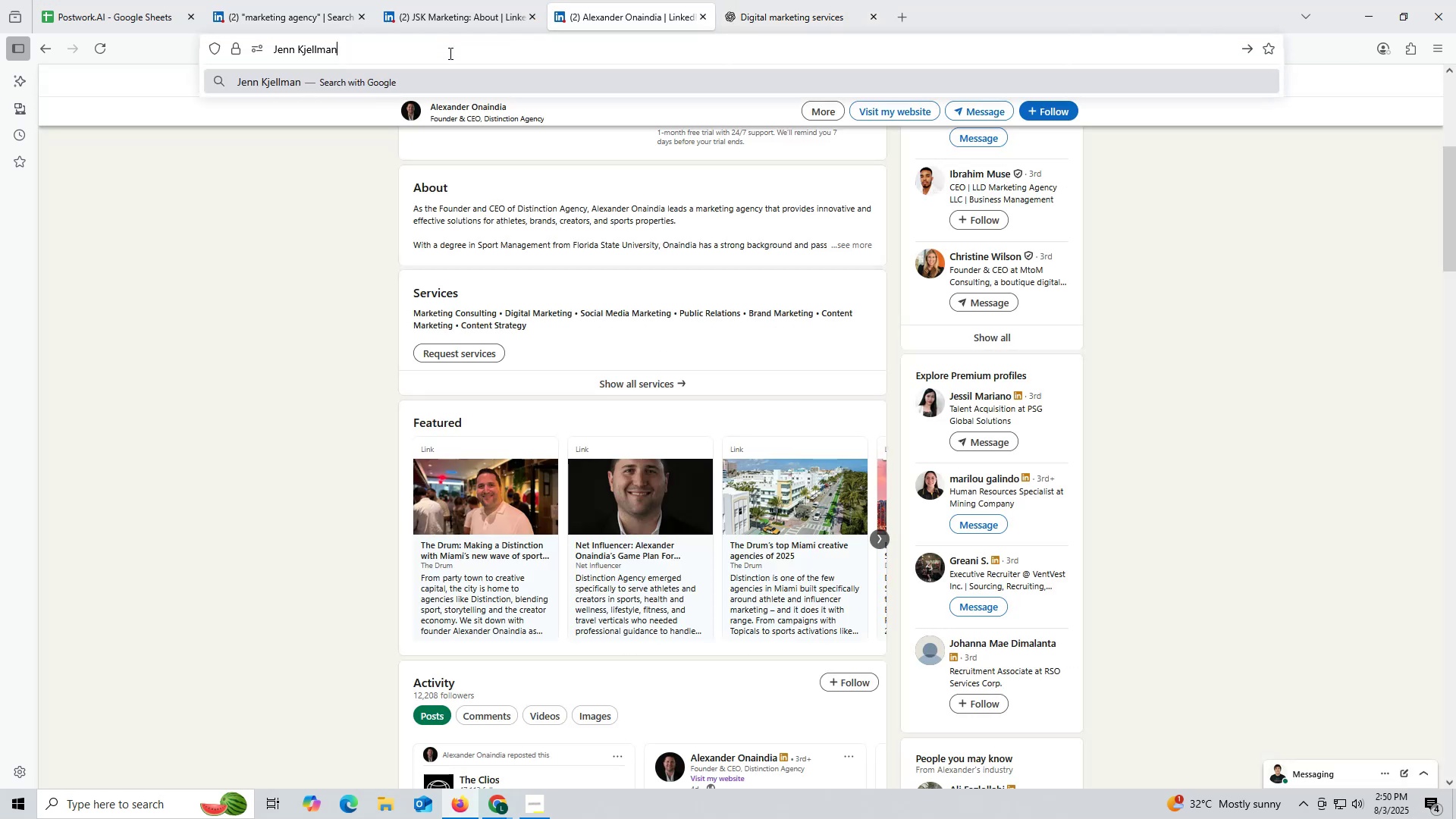 
key(Space)
 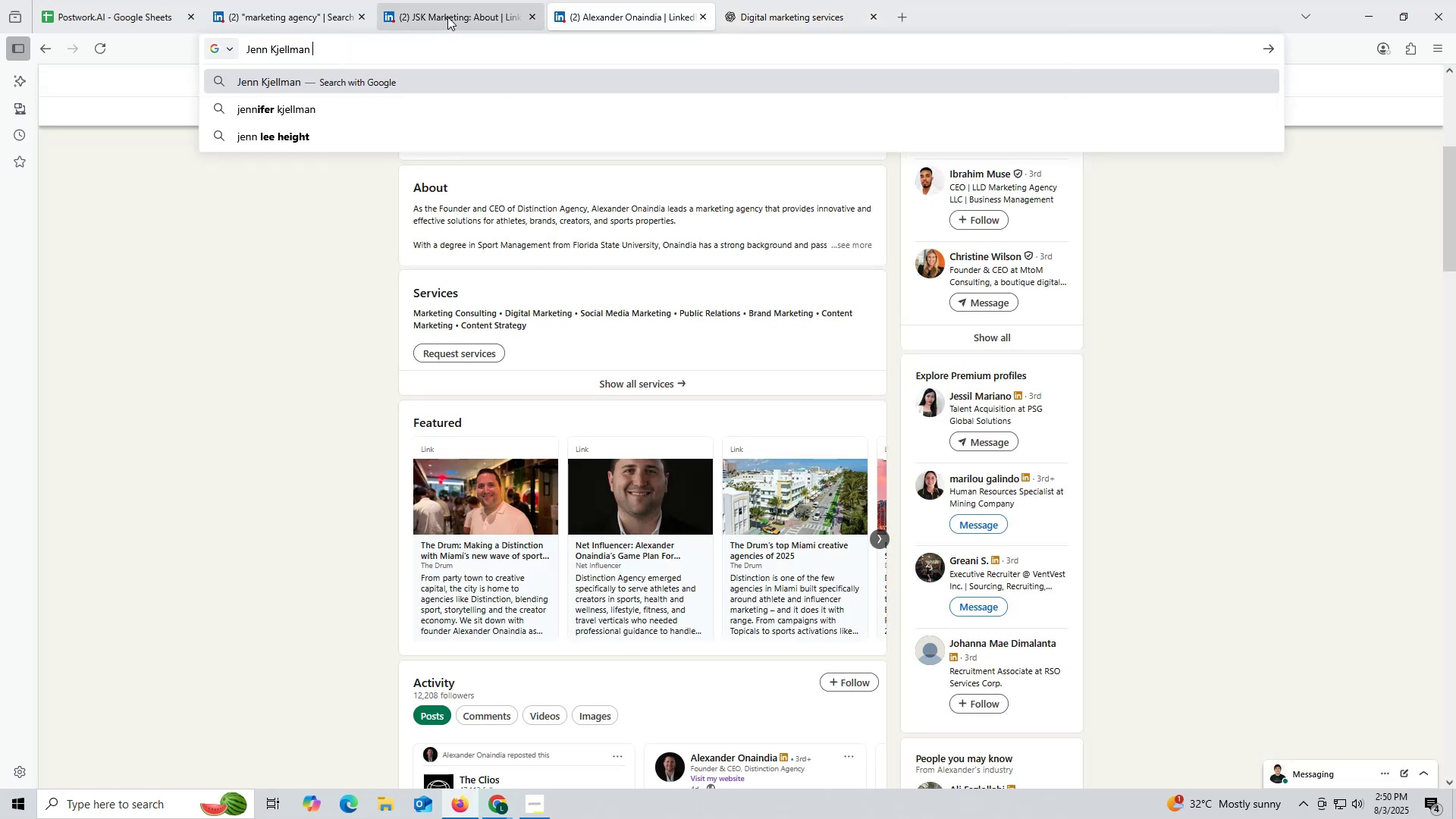 
left_click([447, 17])
 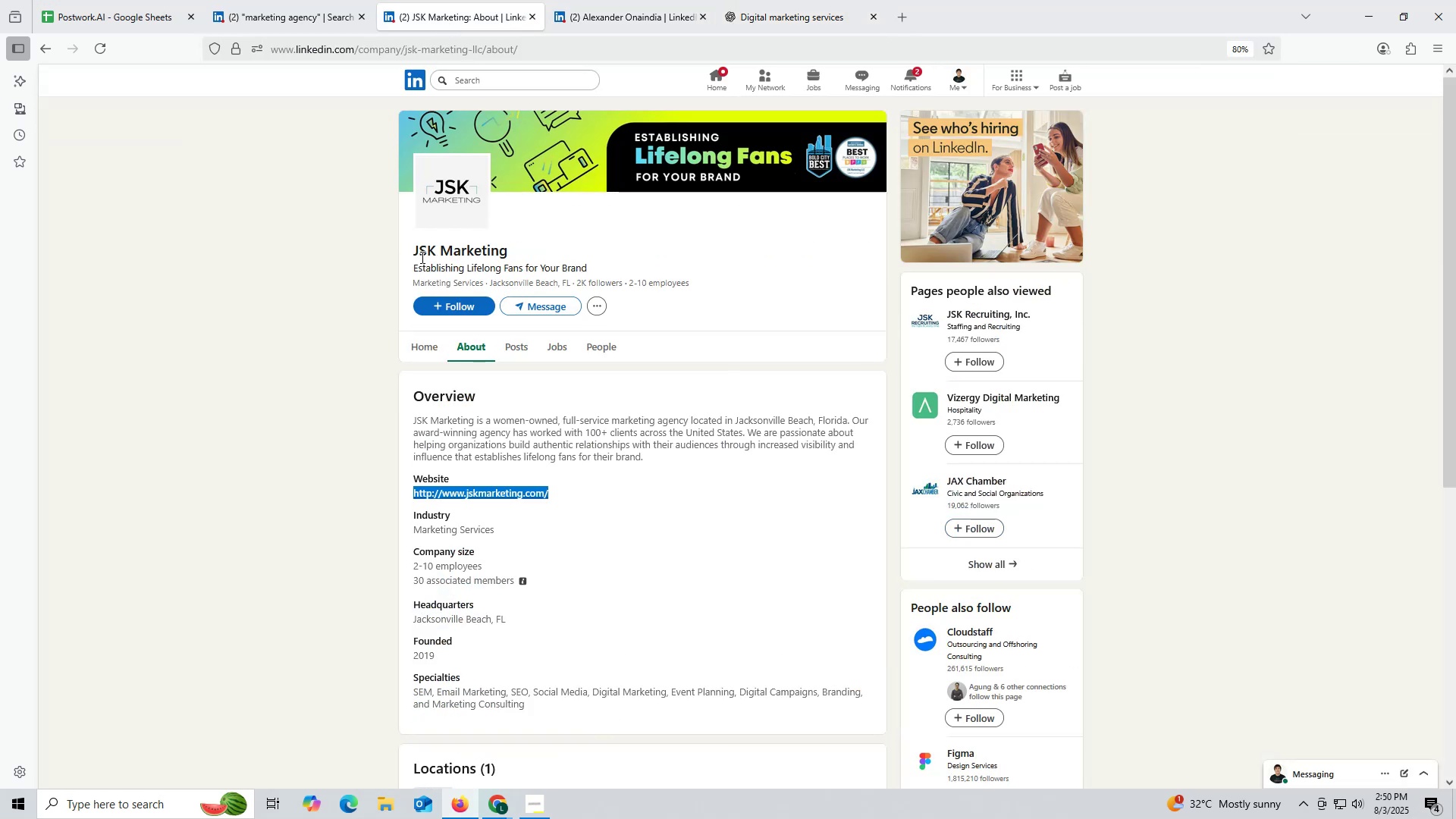 
left_click_drag(start_coordinate=[410, 244], to_coordinate=[571, 246])
 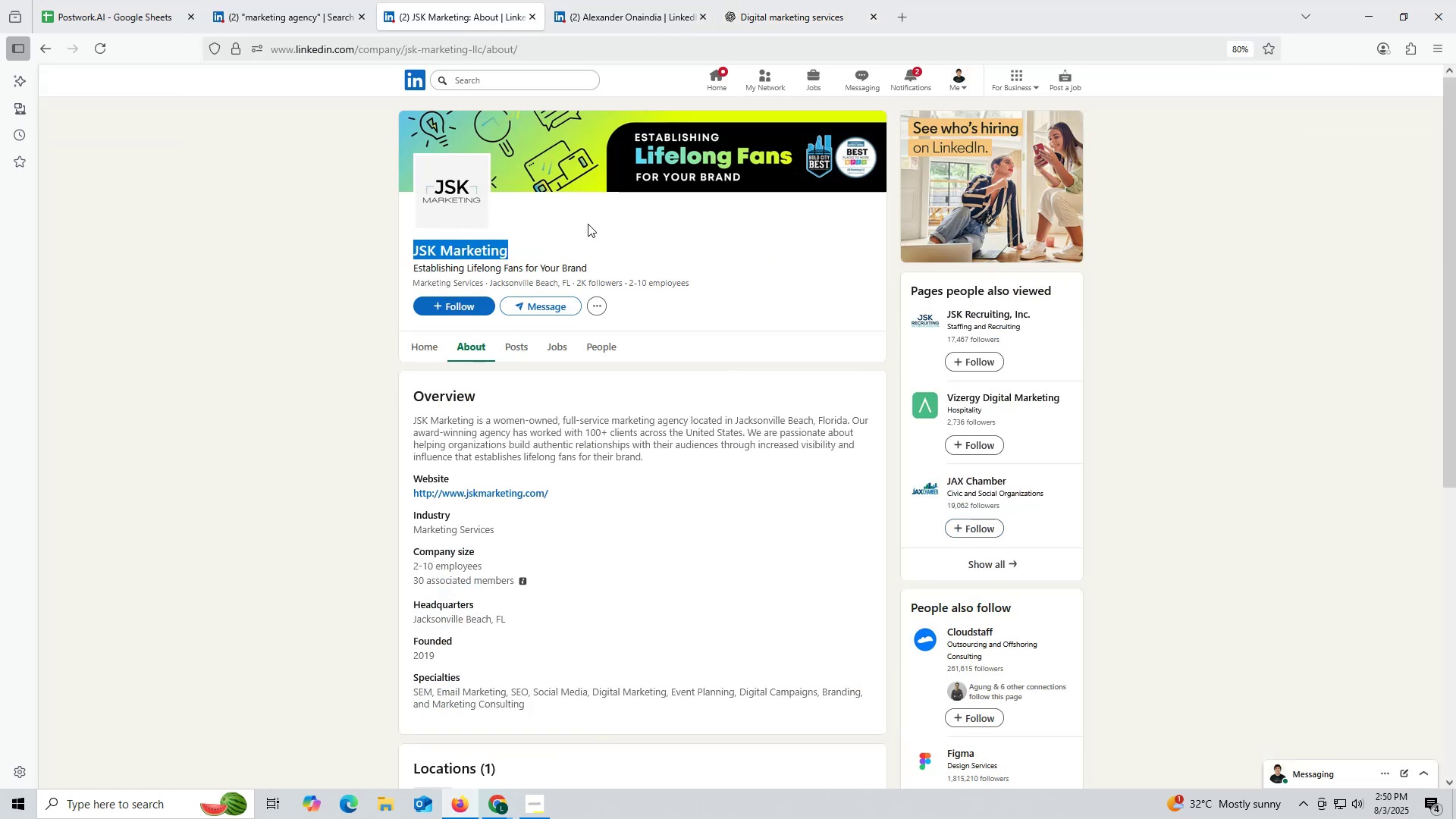 
key(Control+ControlLeft)
 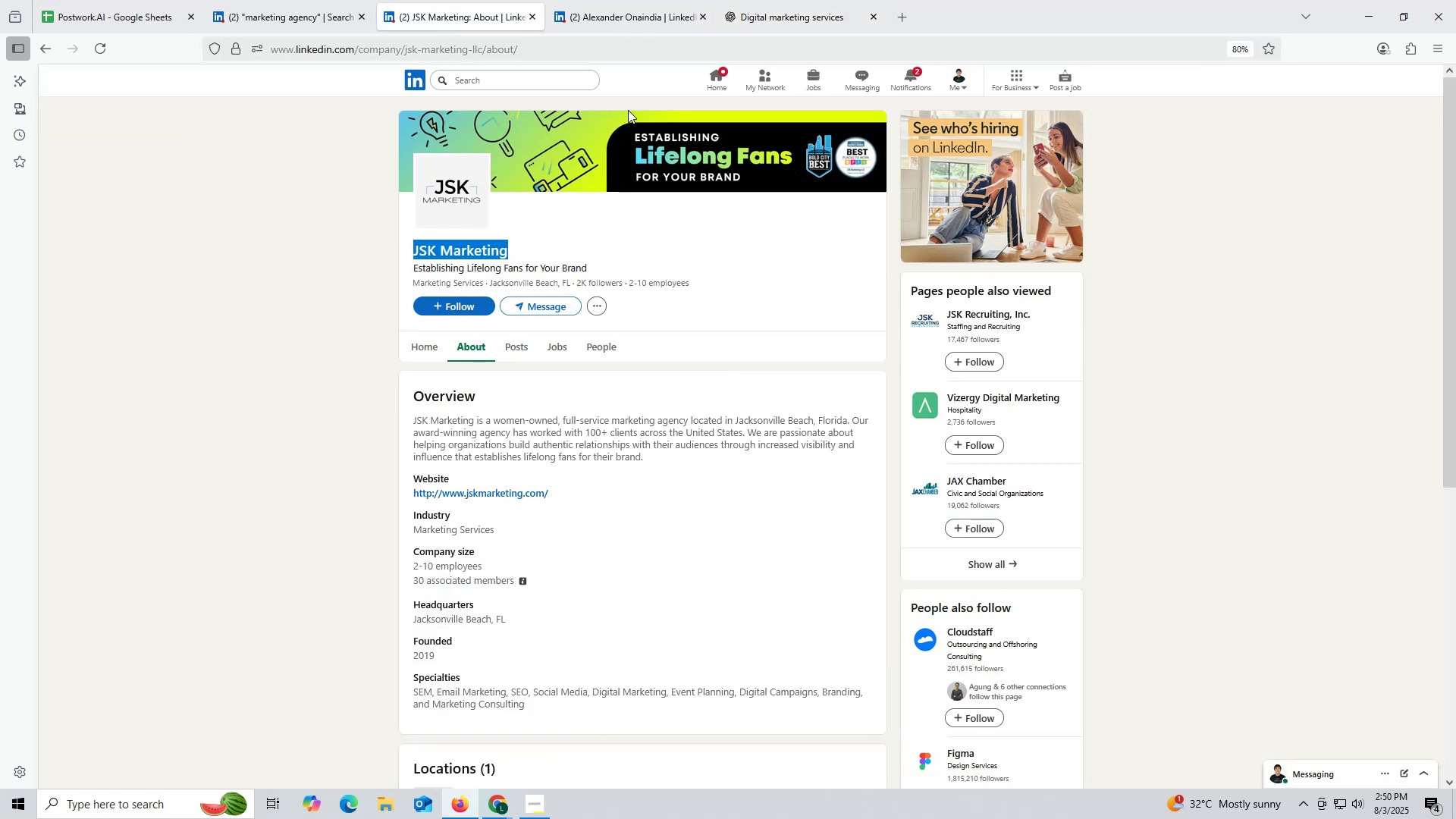 
key(Control+C)
 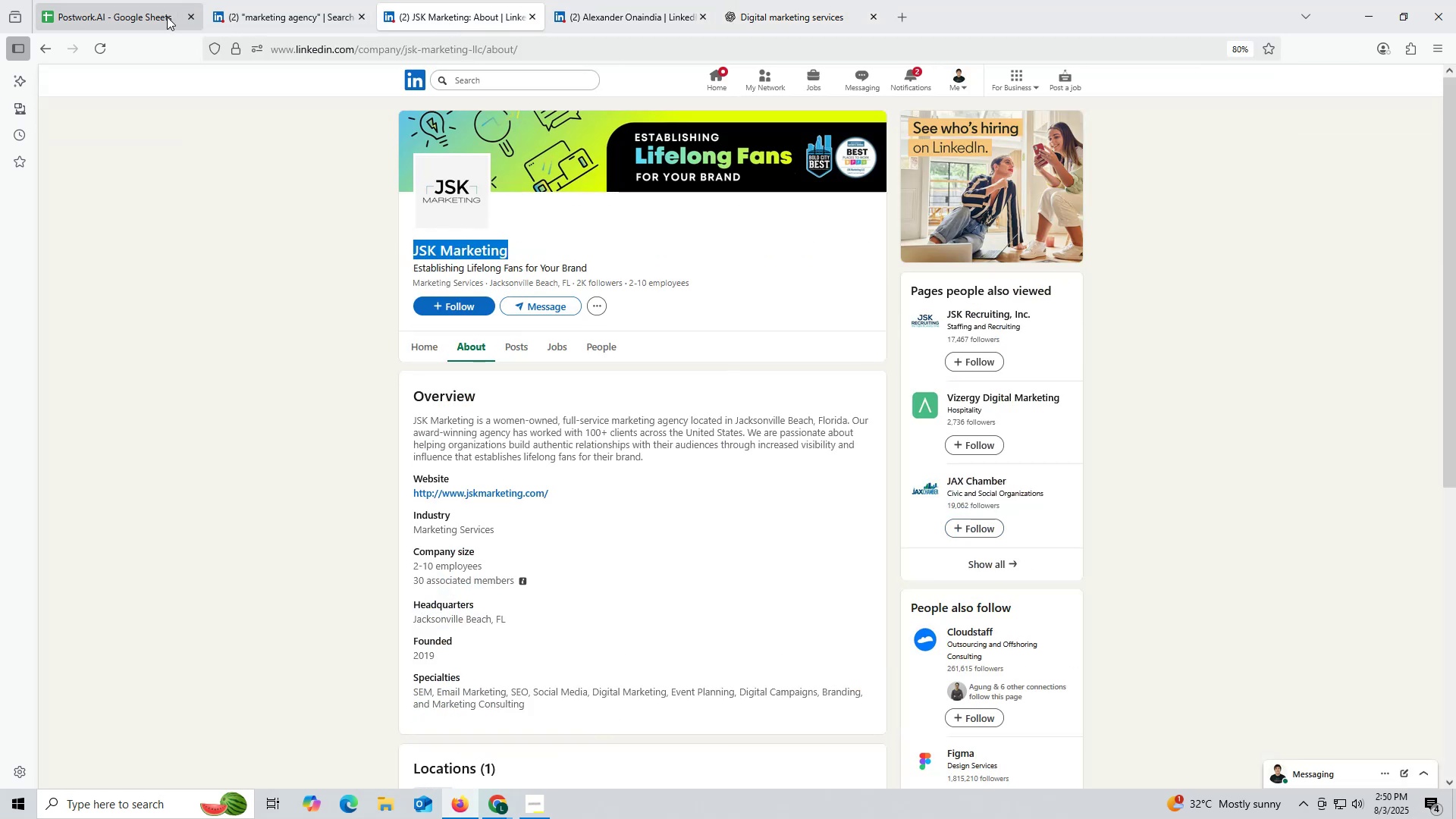 
left_click([83, 16])
 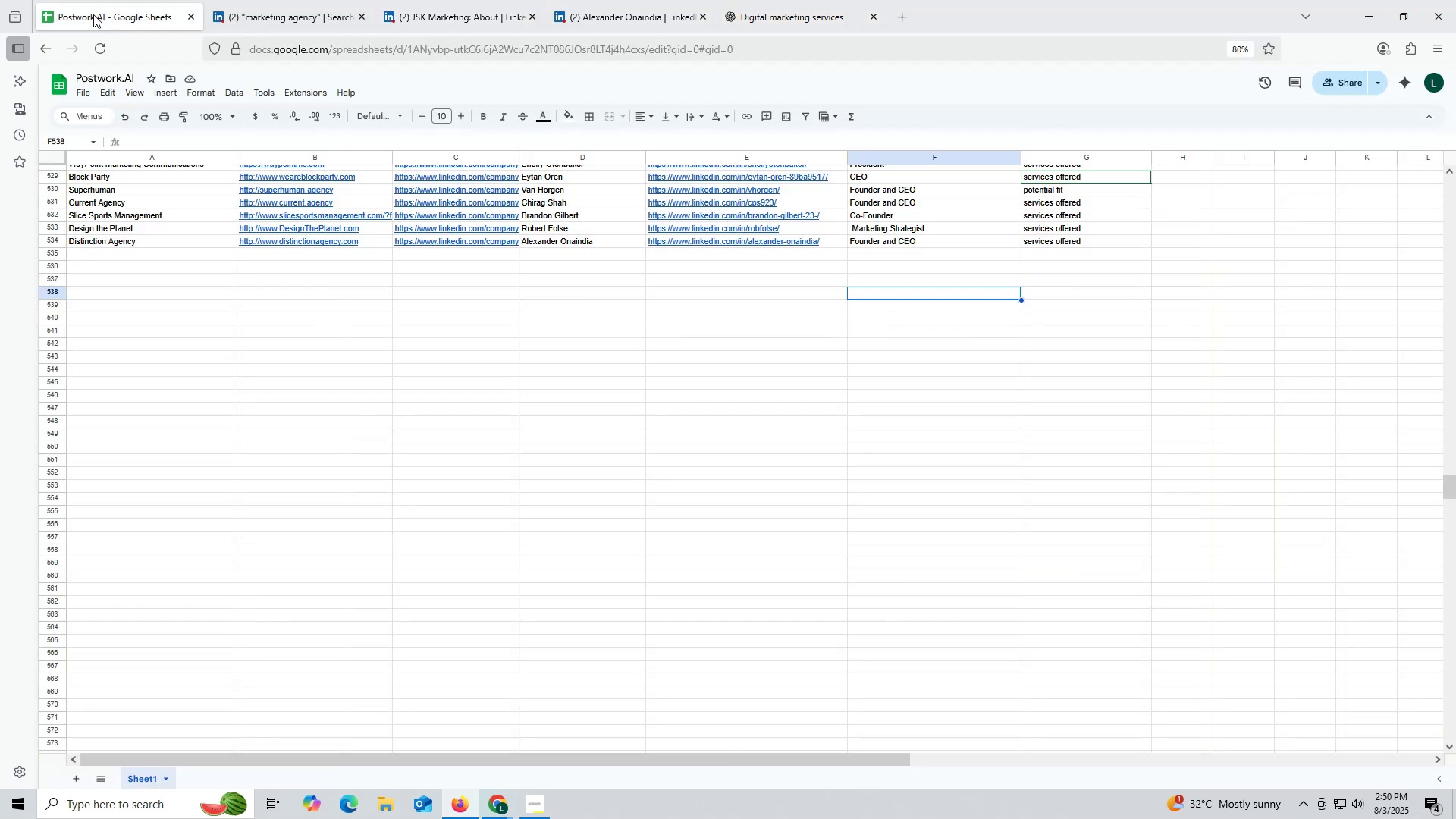 
key(Control+ControlLeft)
 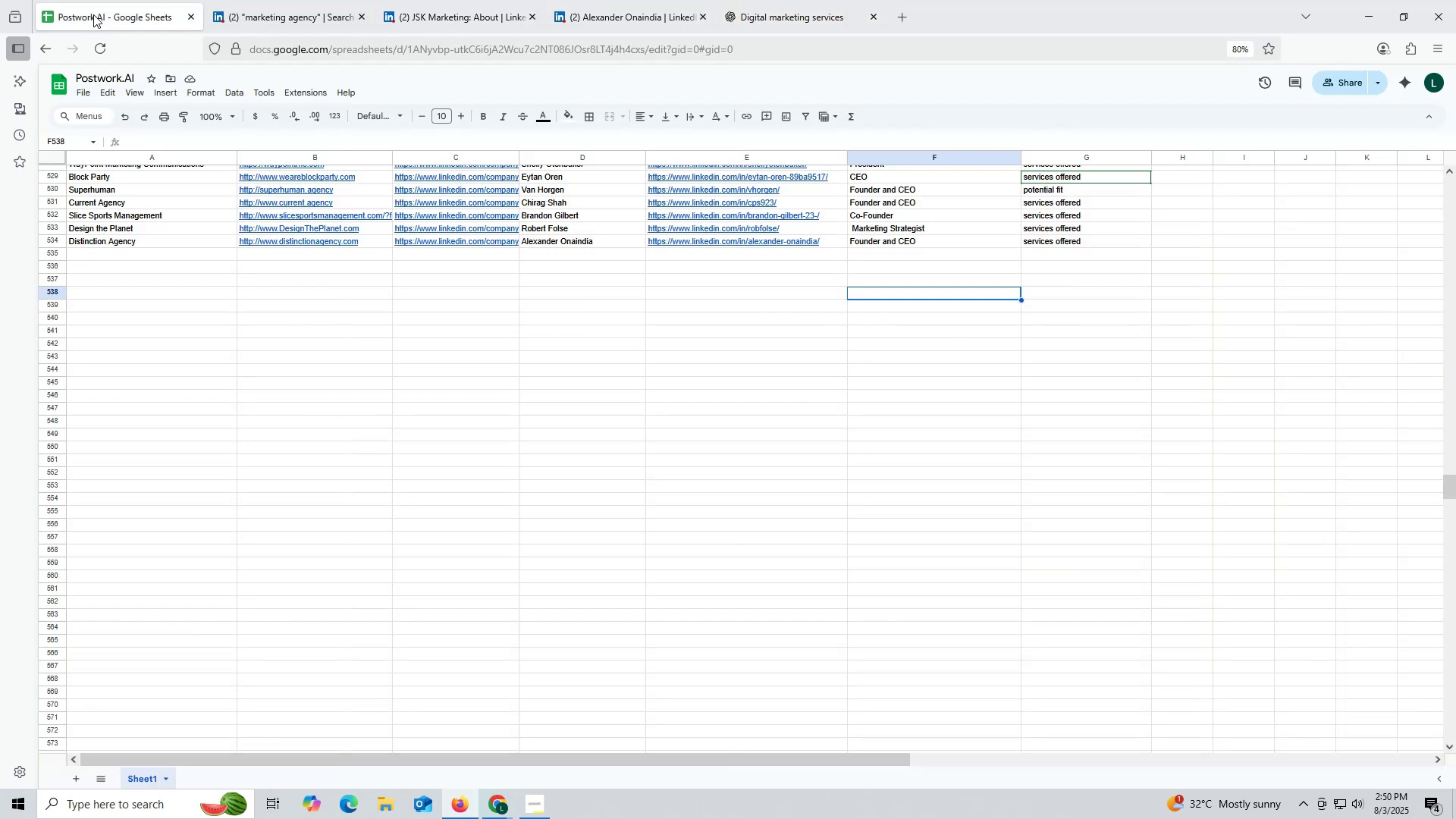 
key(Control+F)
 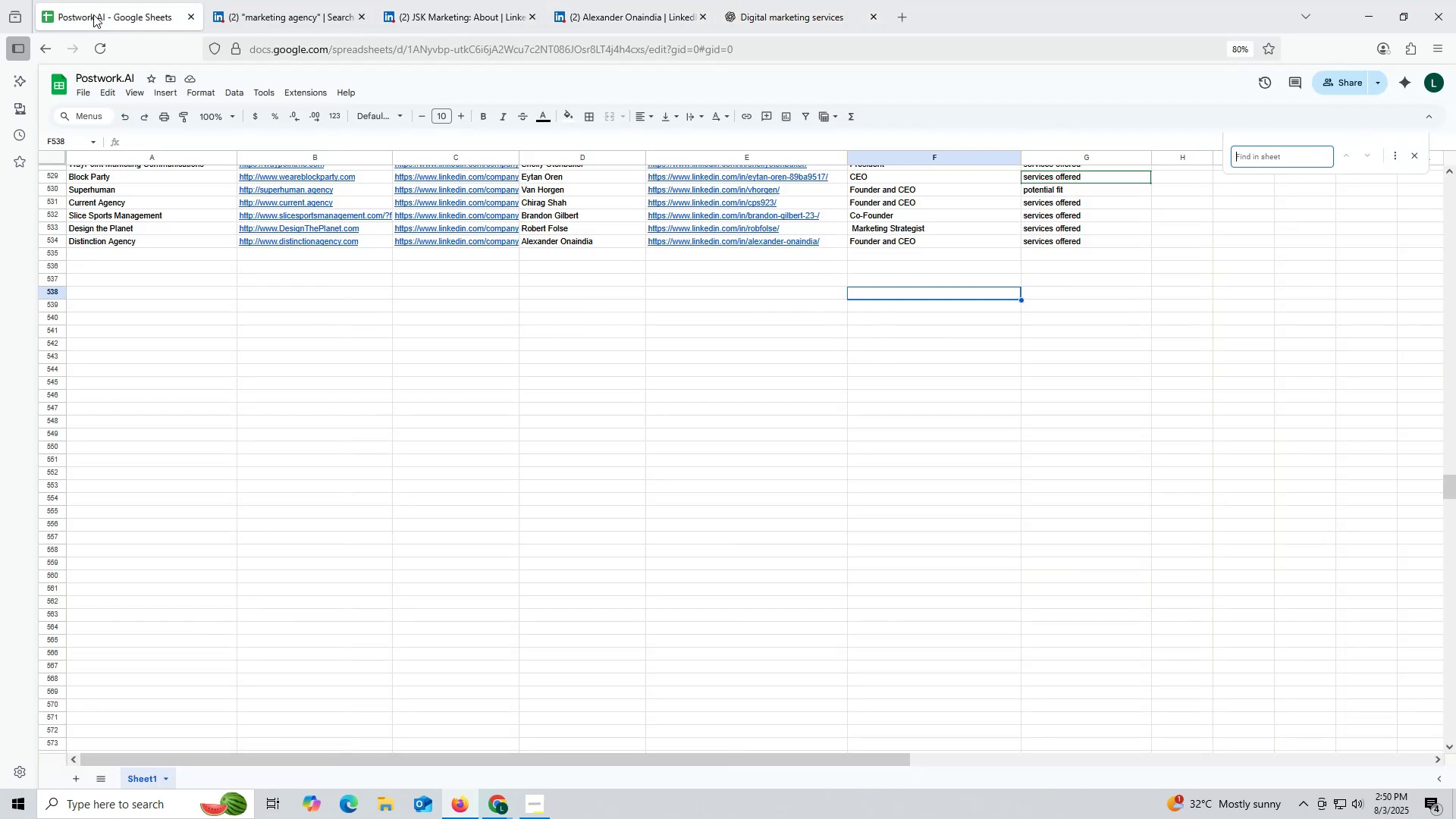 
key(Control+ControlLeft)
 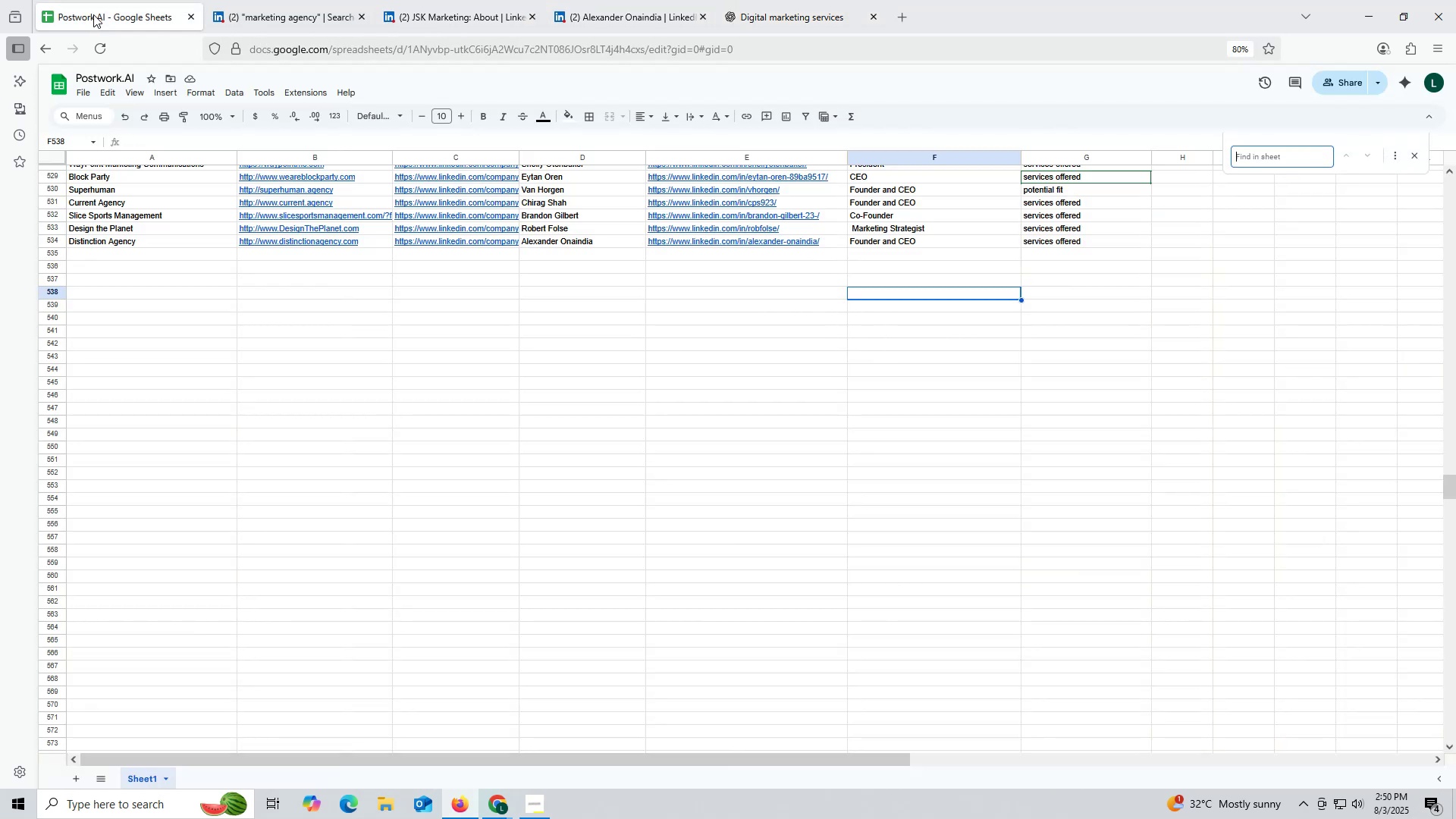 
key(Control+V)
 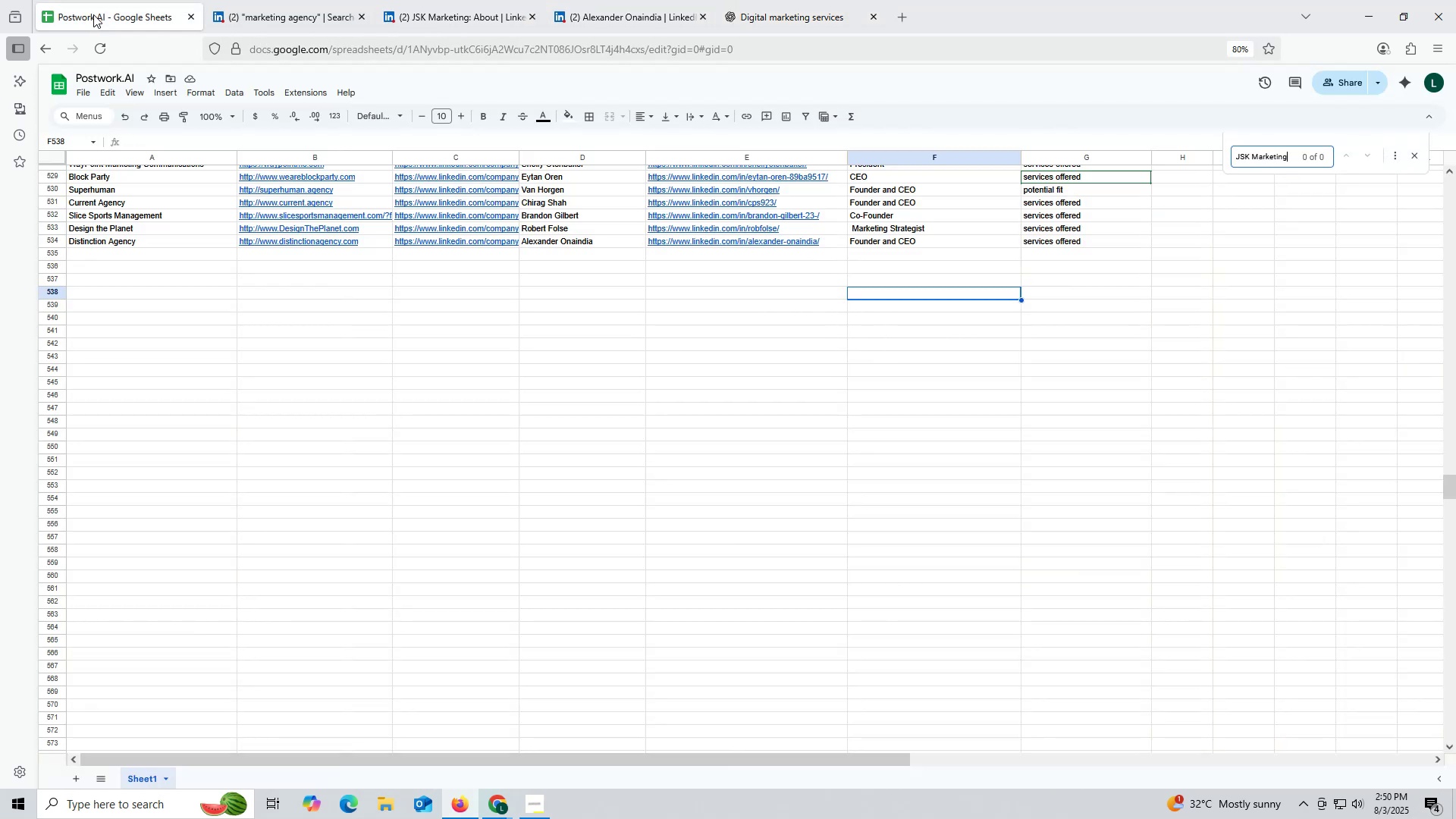 
key(Enter)
 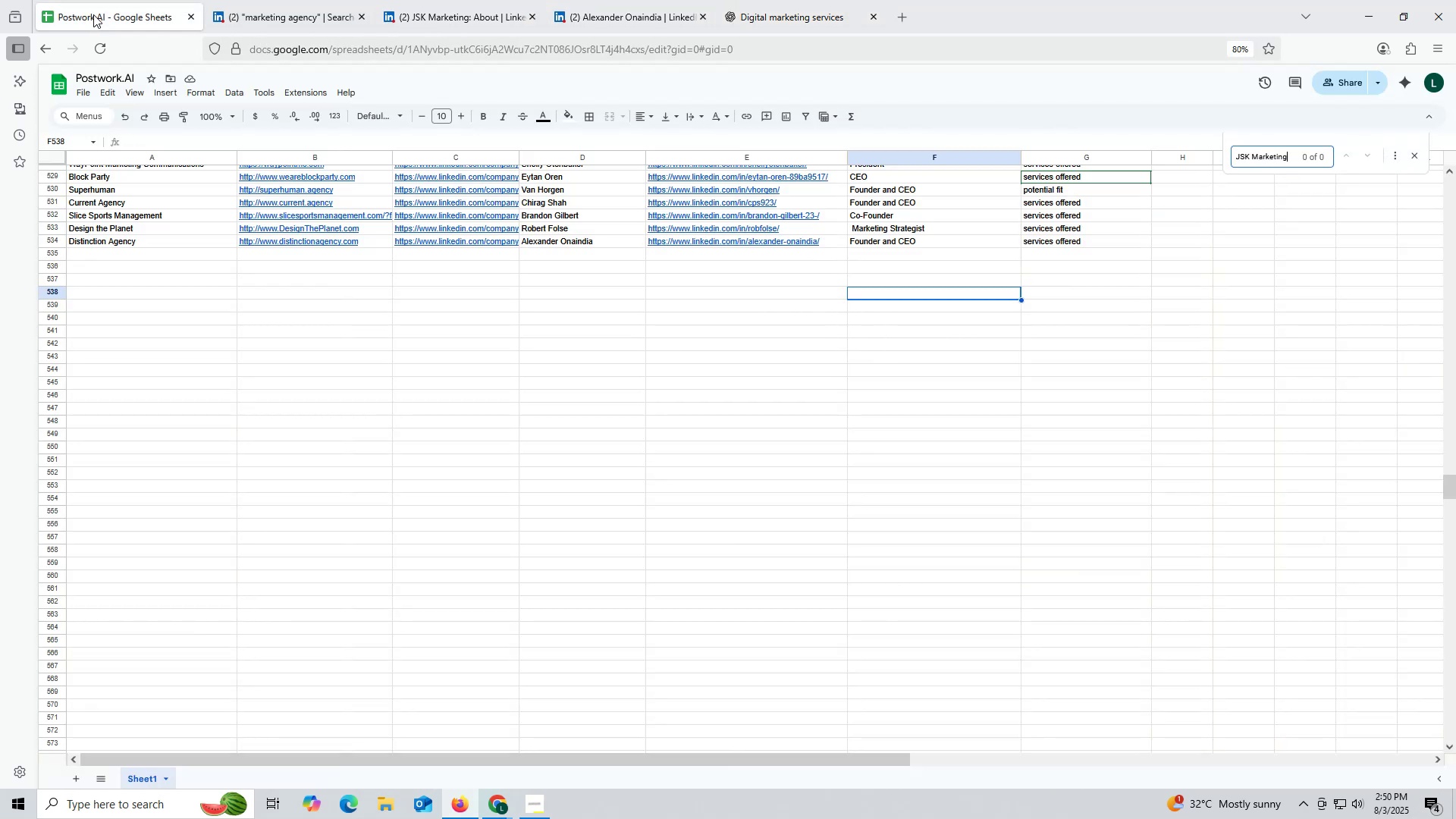 
key(Enter)
 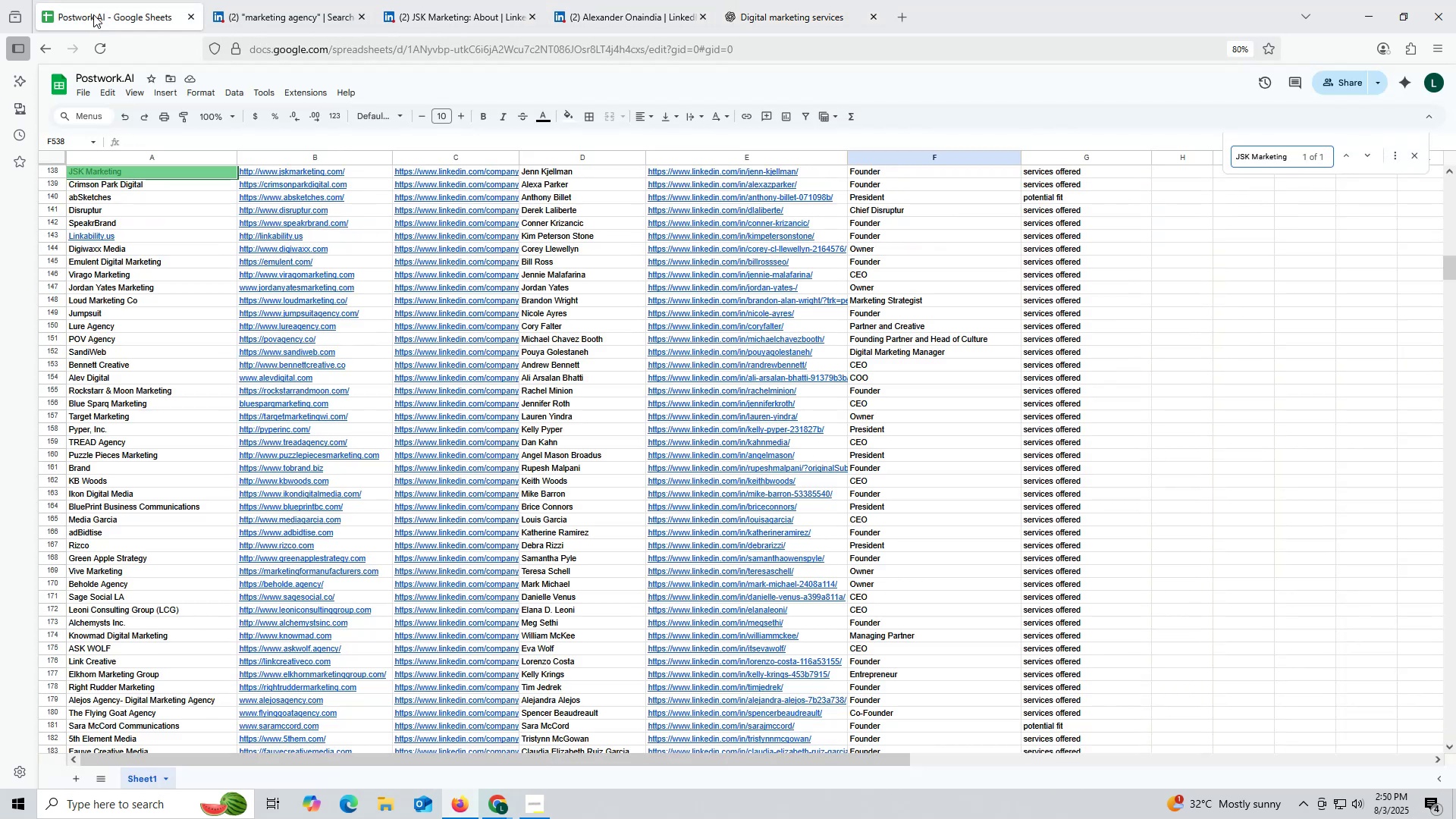 
key(Enter)
 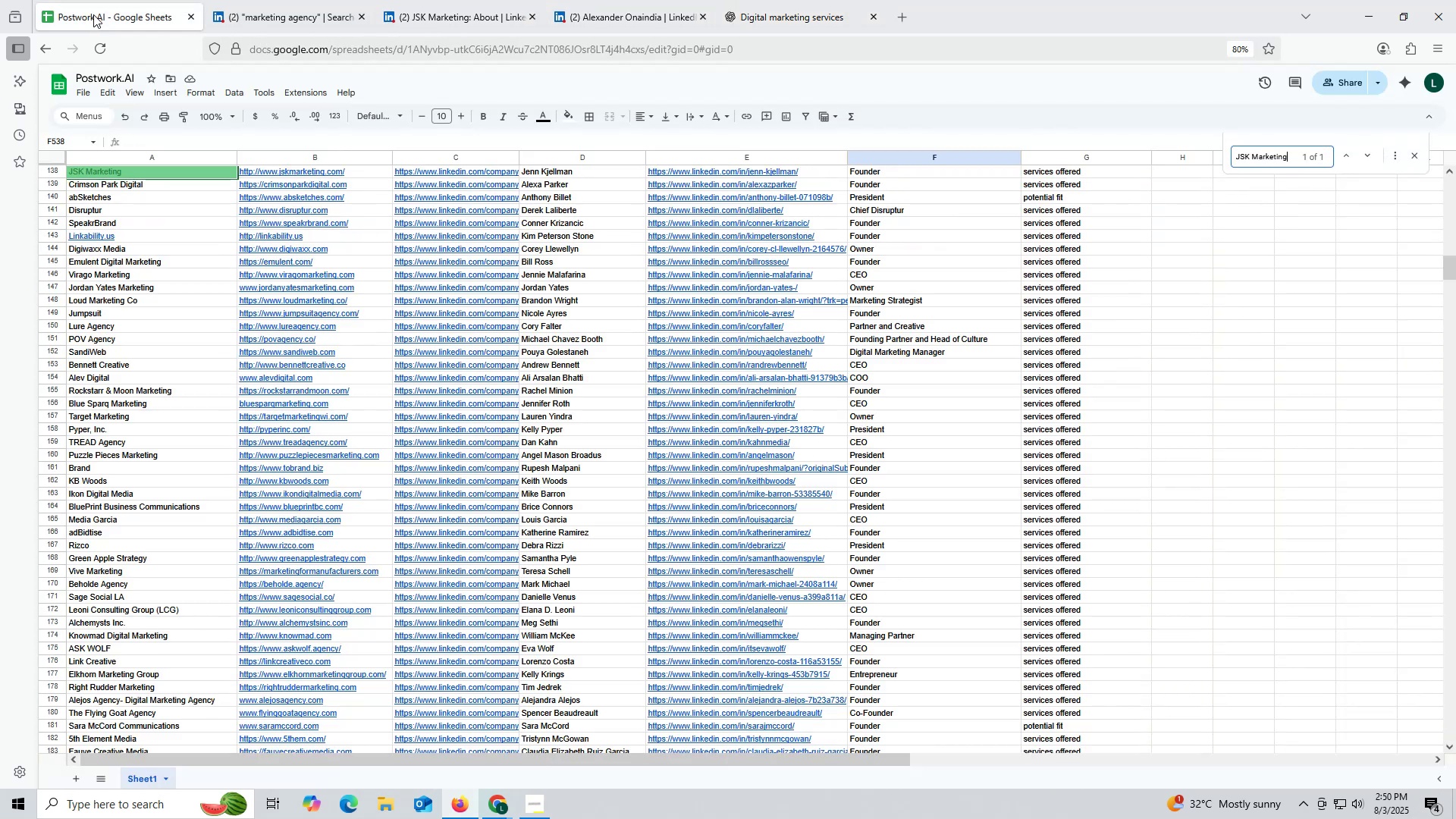 
key(Enter)
 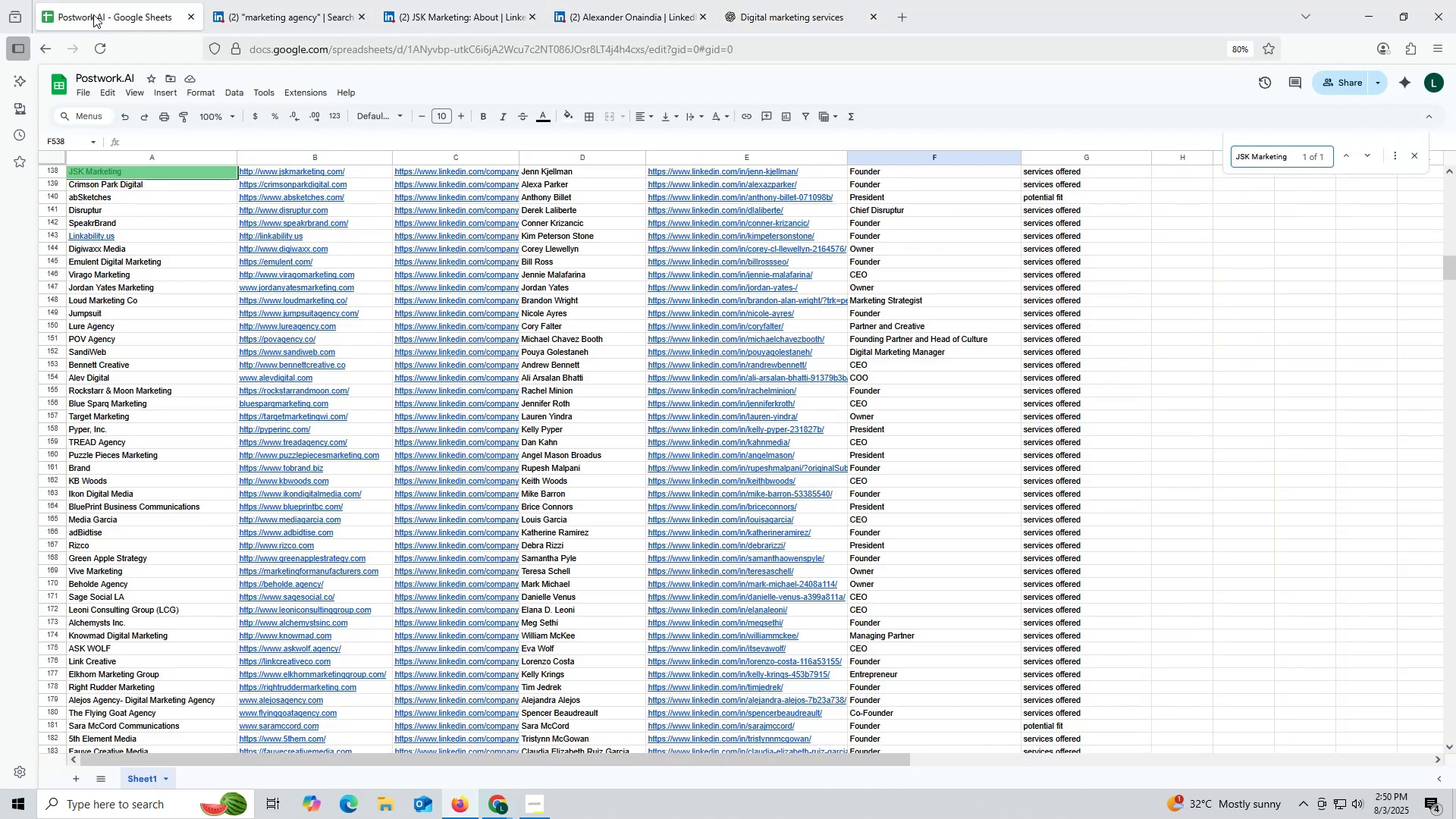 
key(Escape)
 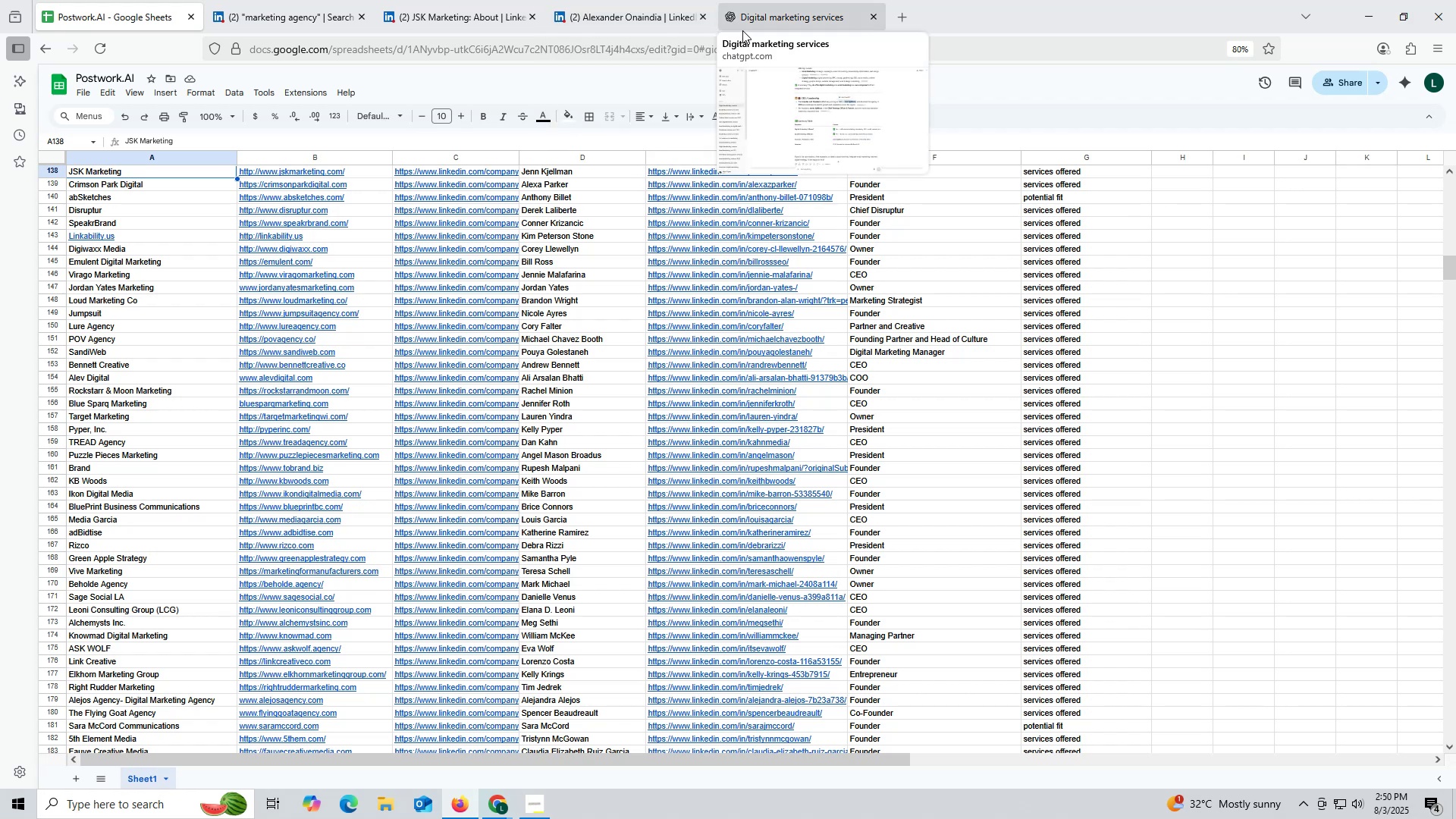 
left_click([643, 11])
 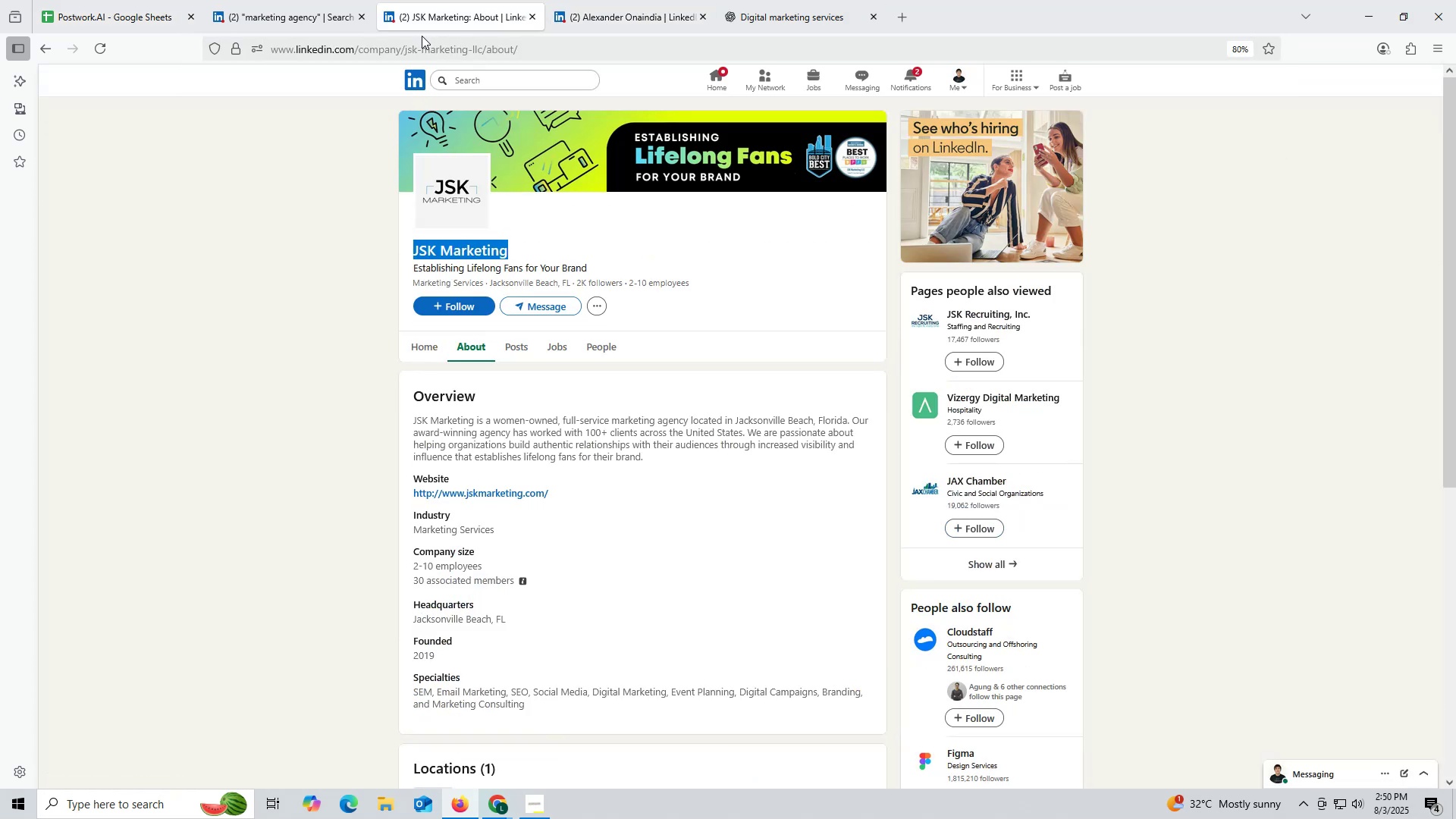 
wait(5.21)
 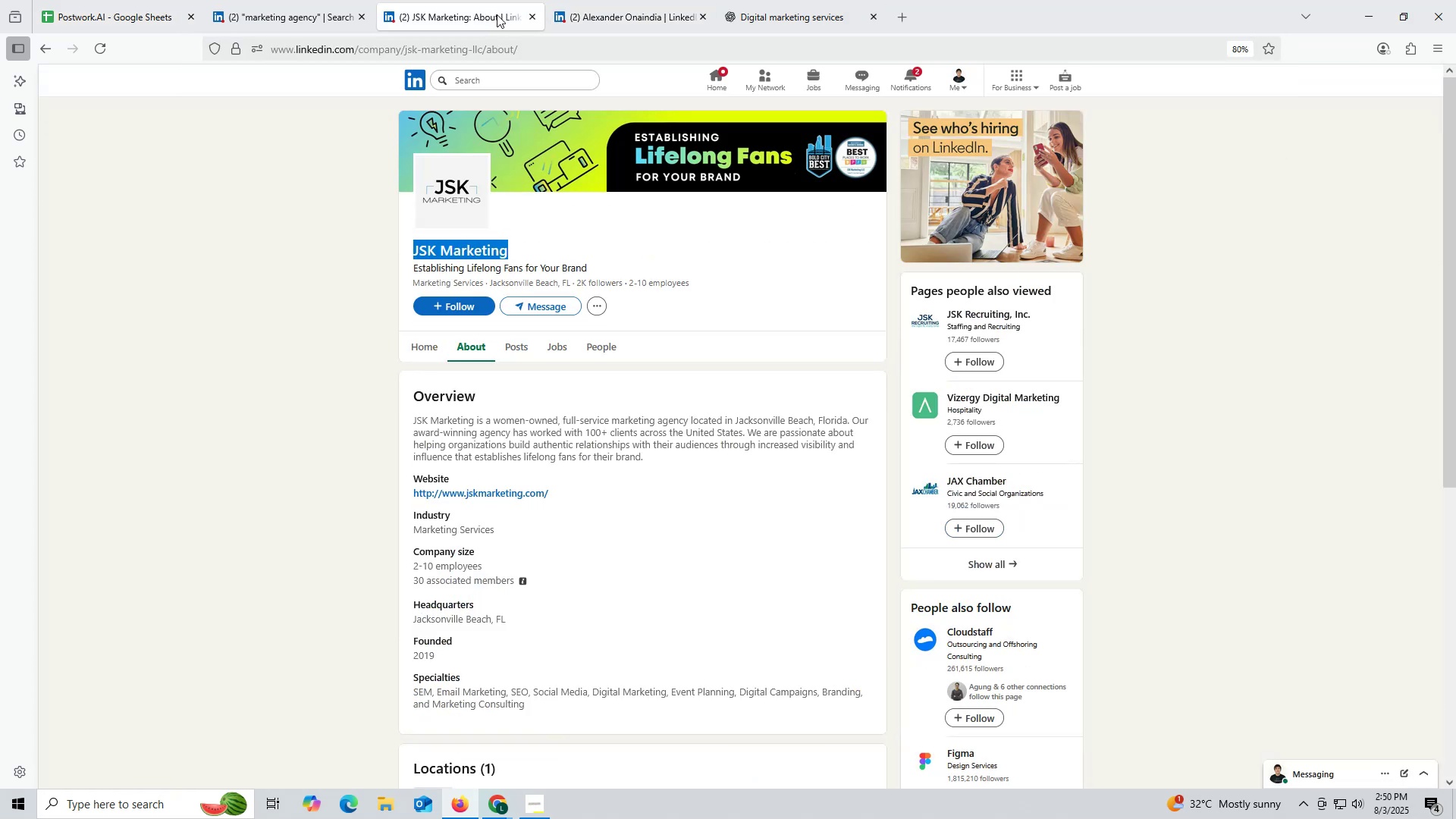 
left_click([529, 18])
 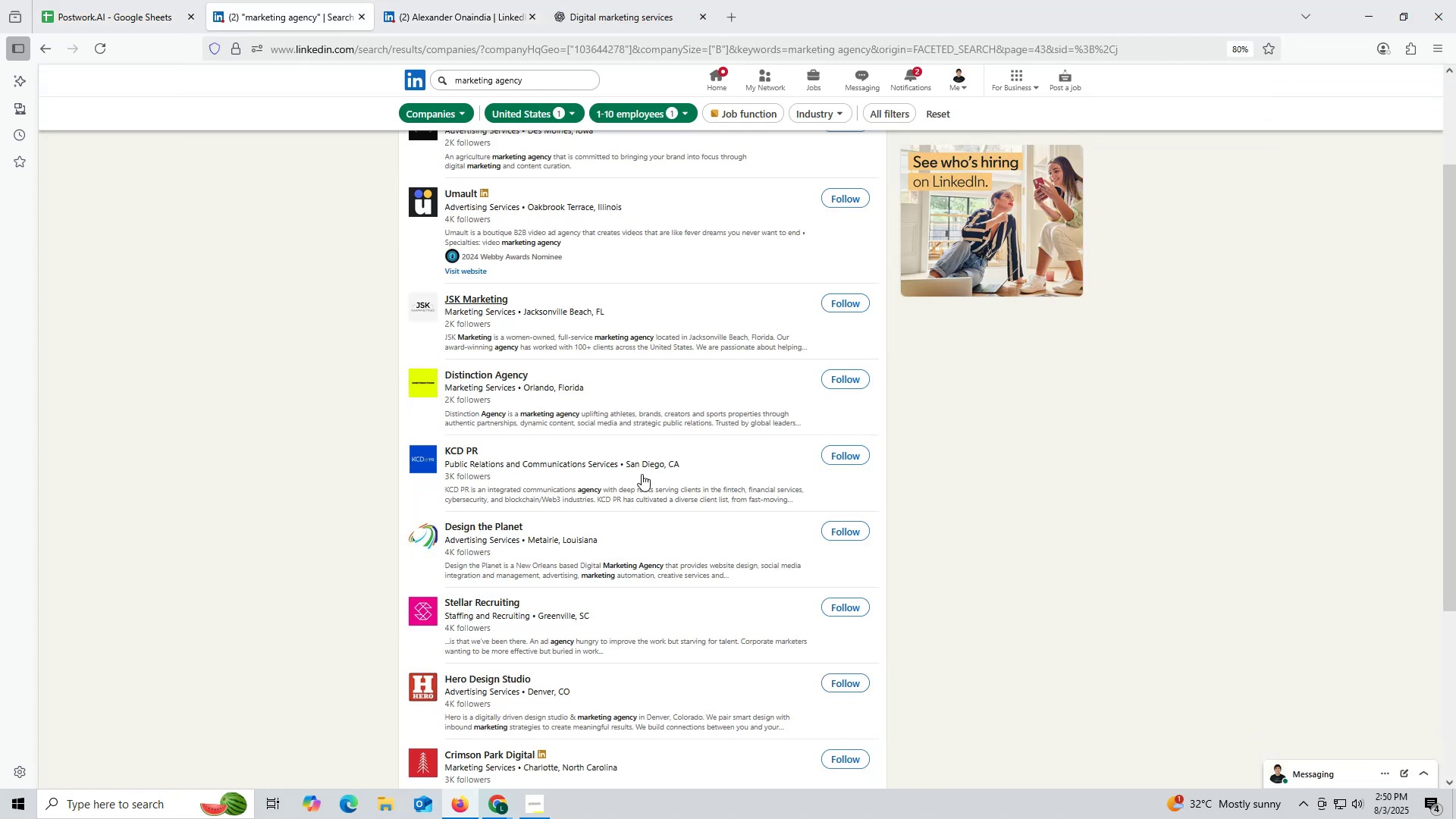 
scroll: coordinate [615, 456], scroll_direction: up, amount: 2.0
 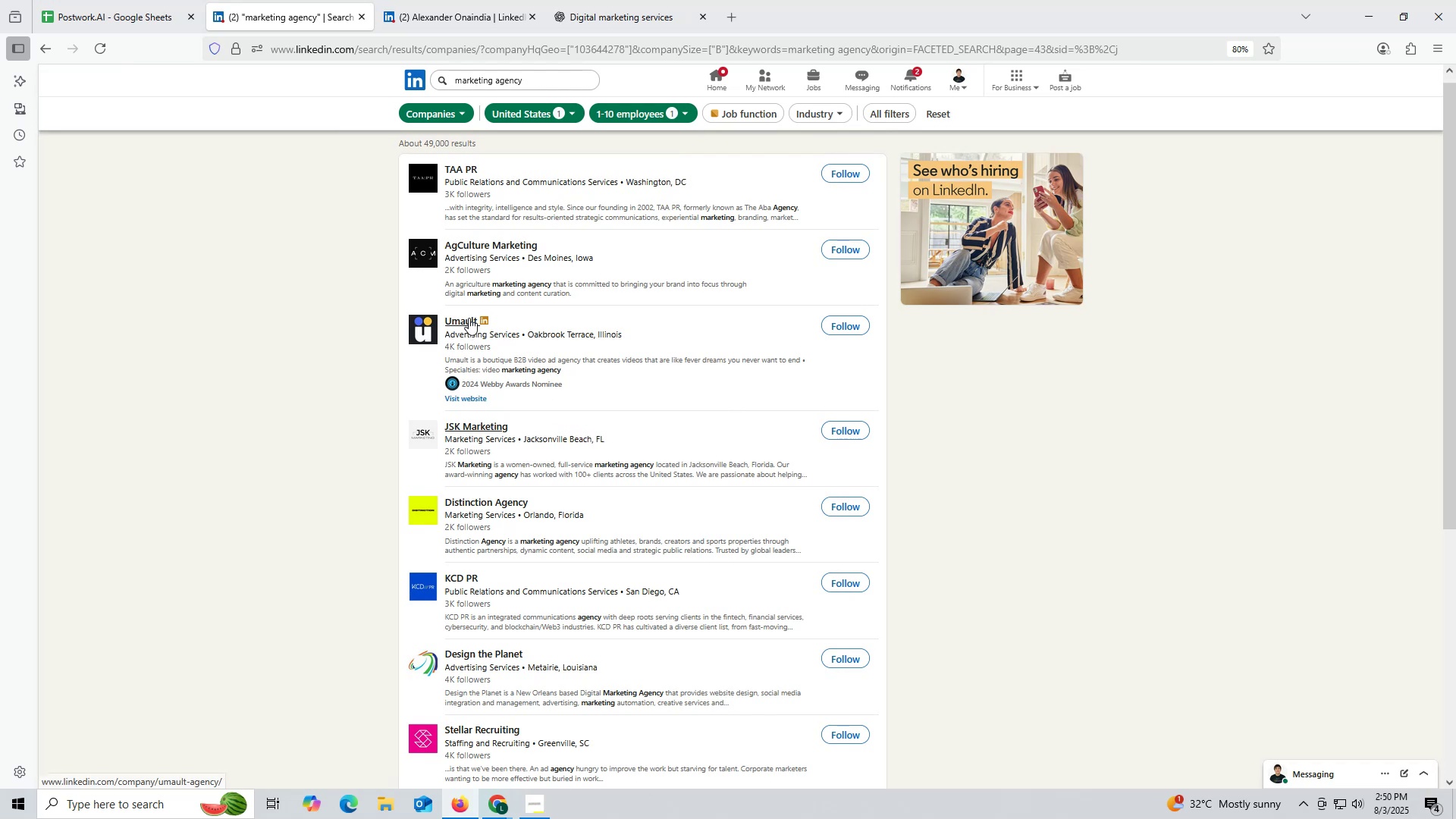 
left_click([506, 337])
 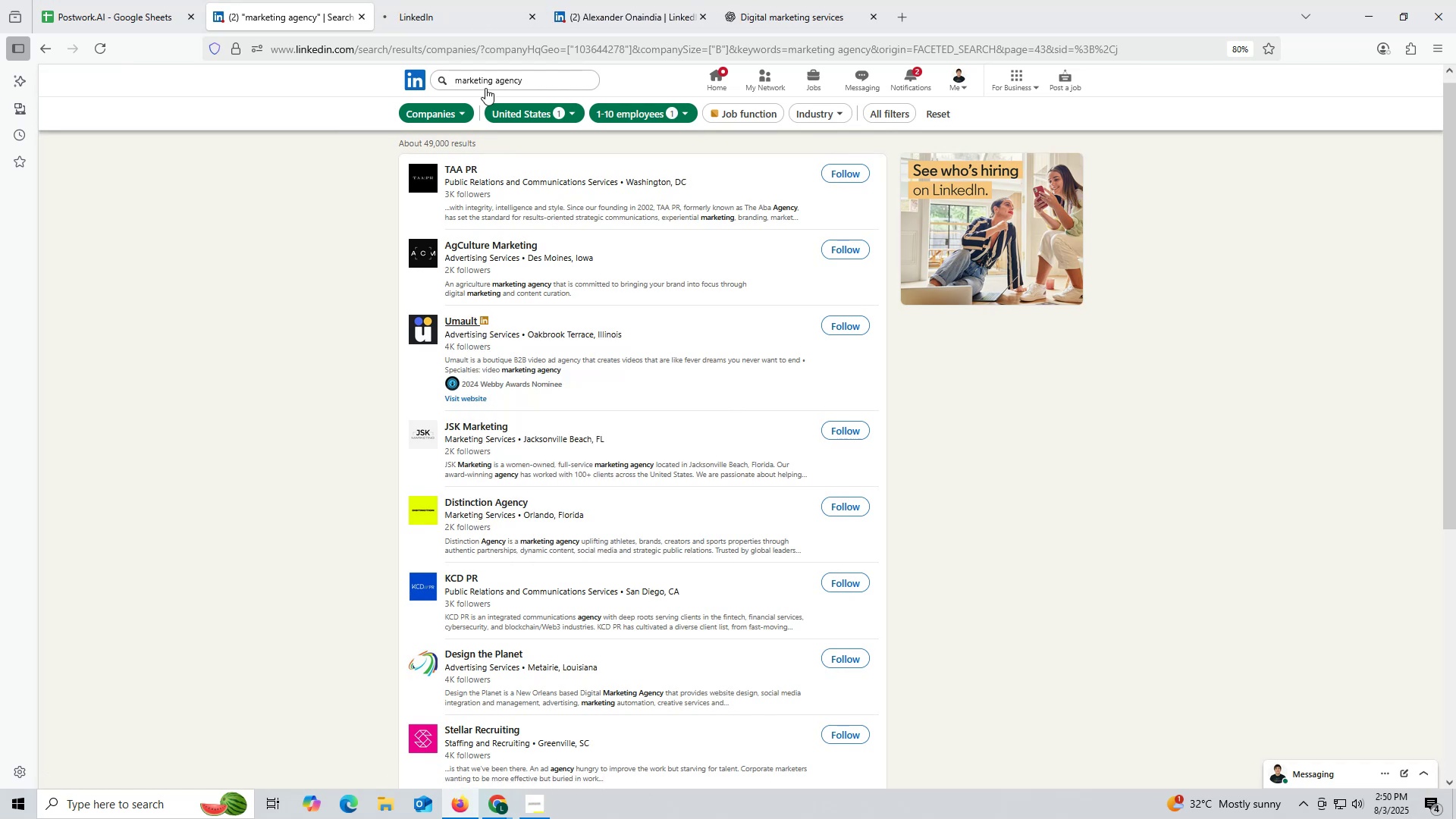 
left_click([451, 19])
 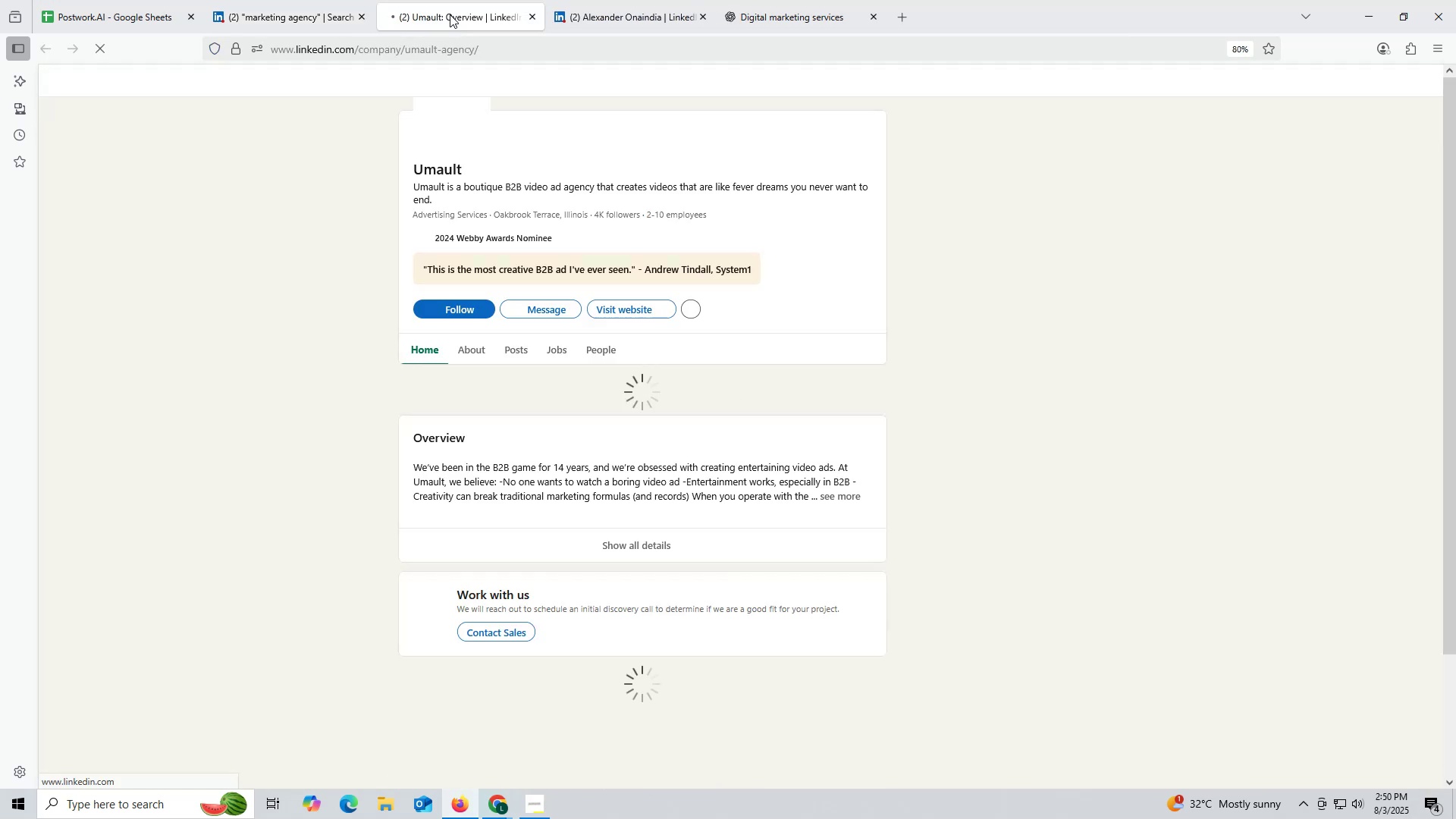 
mouse_move([437, 37])
 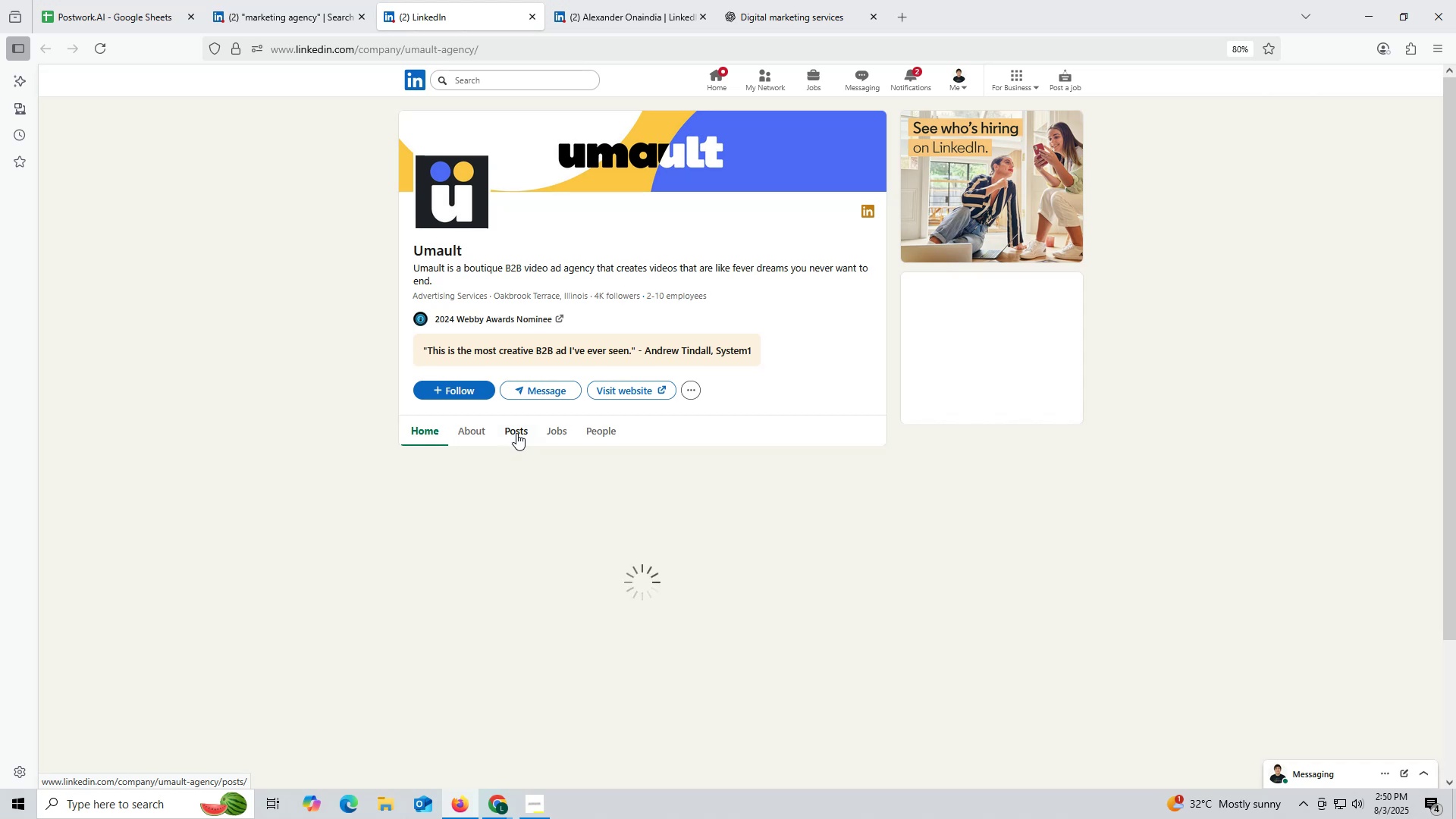 
mouse_move([547, 425])
 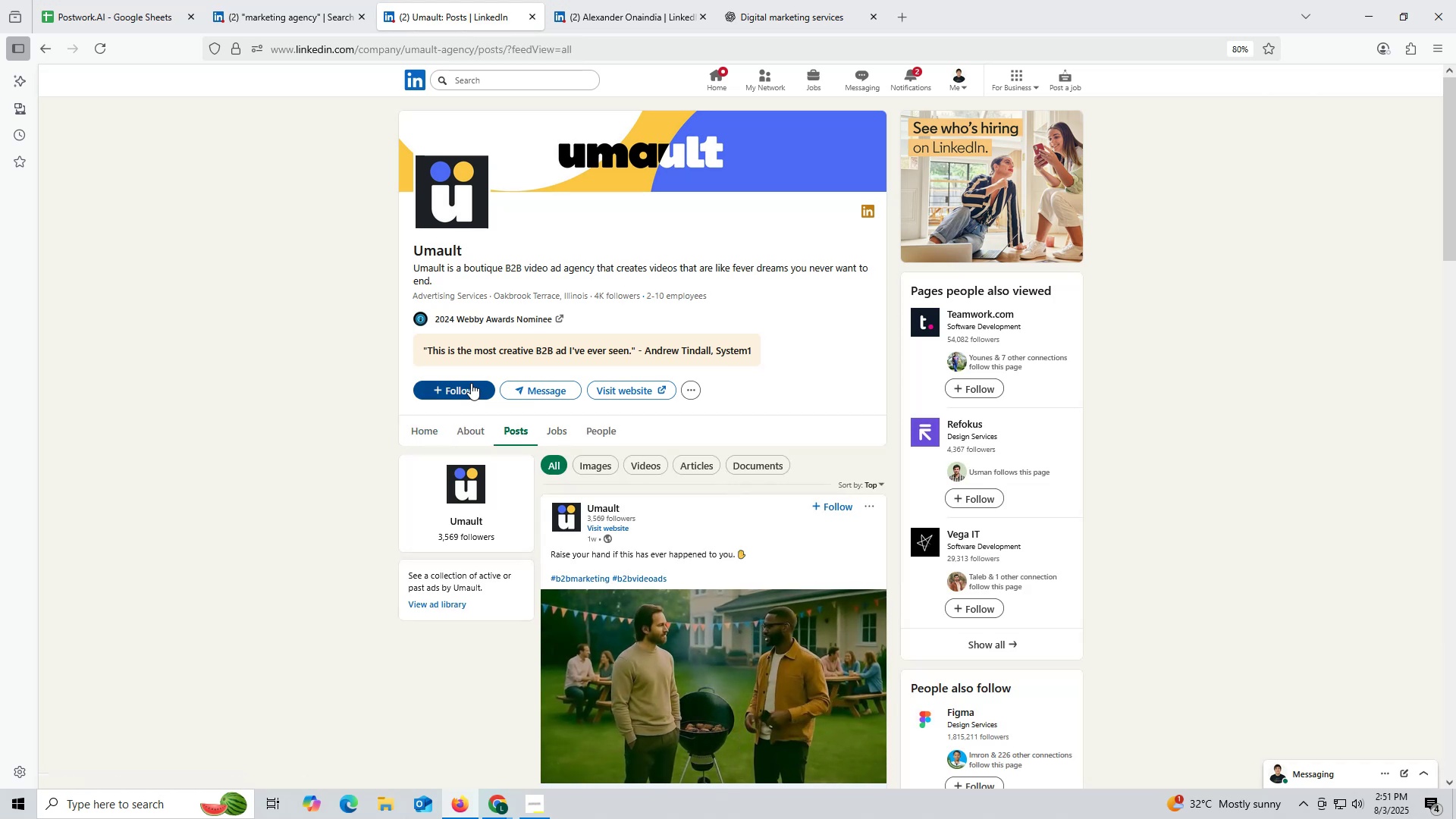 
left_click([466, 432])
 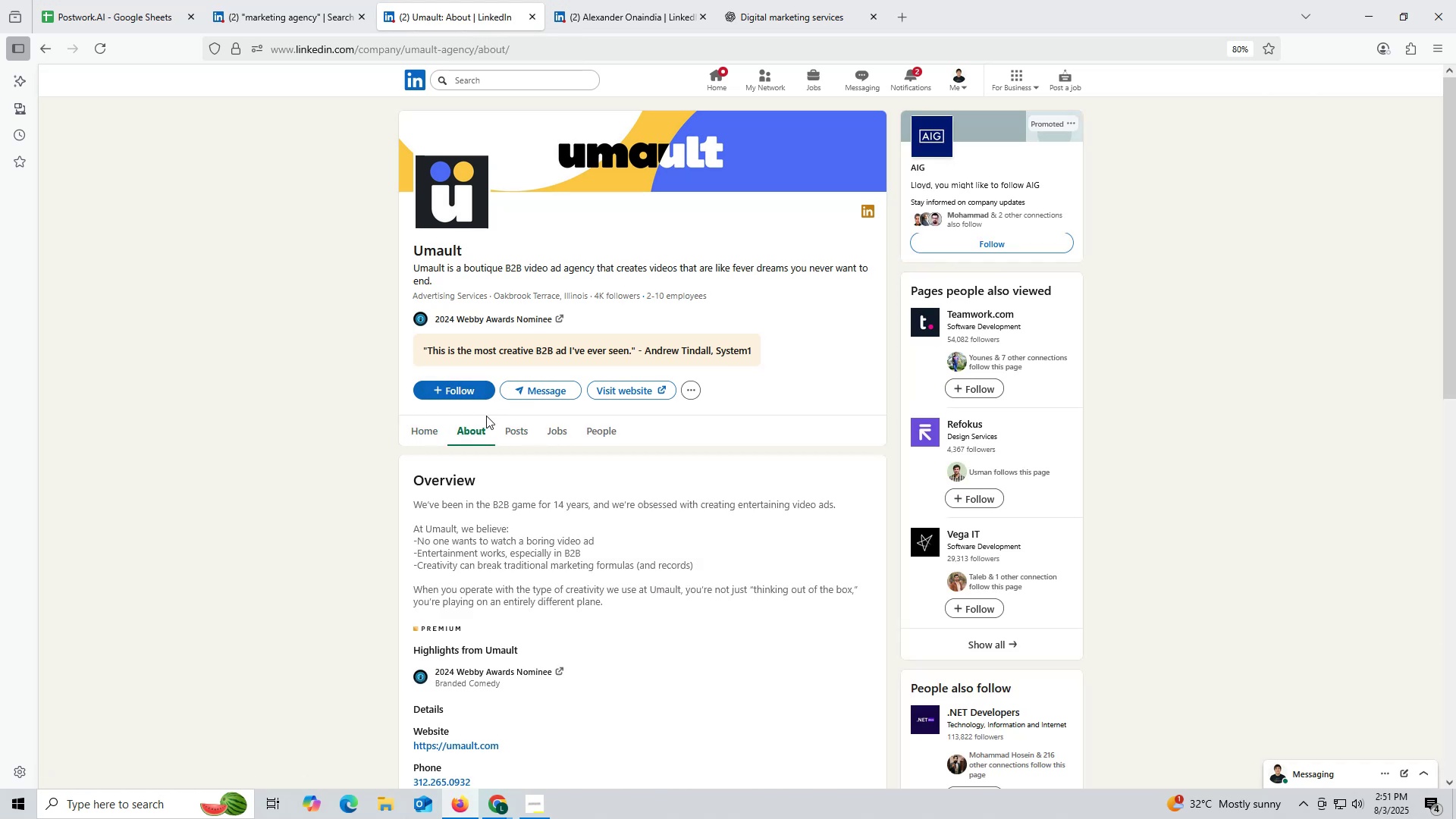 
scroll: coordinate [485, 497], scroll_direction: down, amount: 3.0
 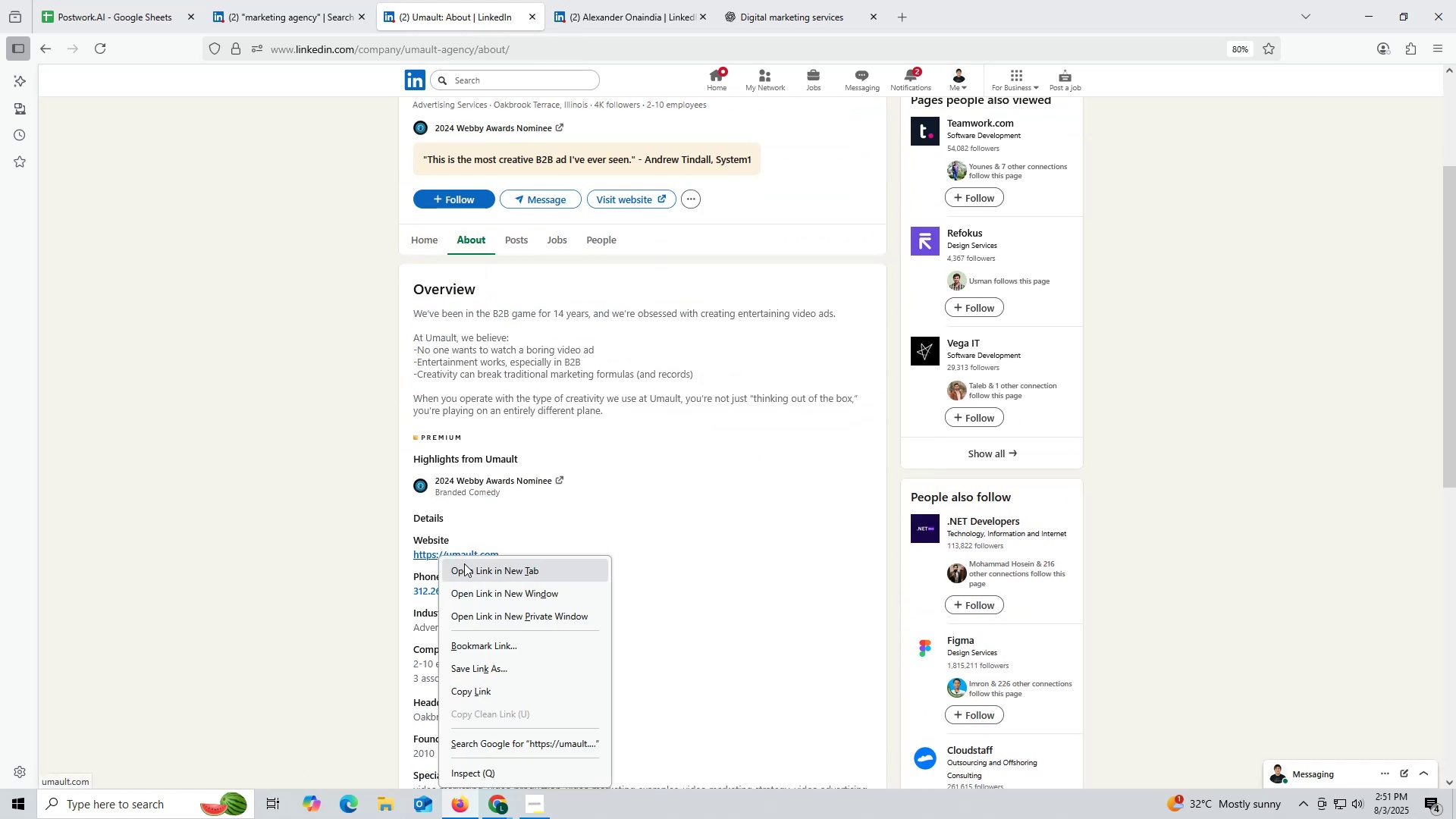 
left_click([472, 570])
 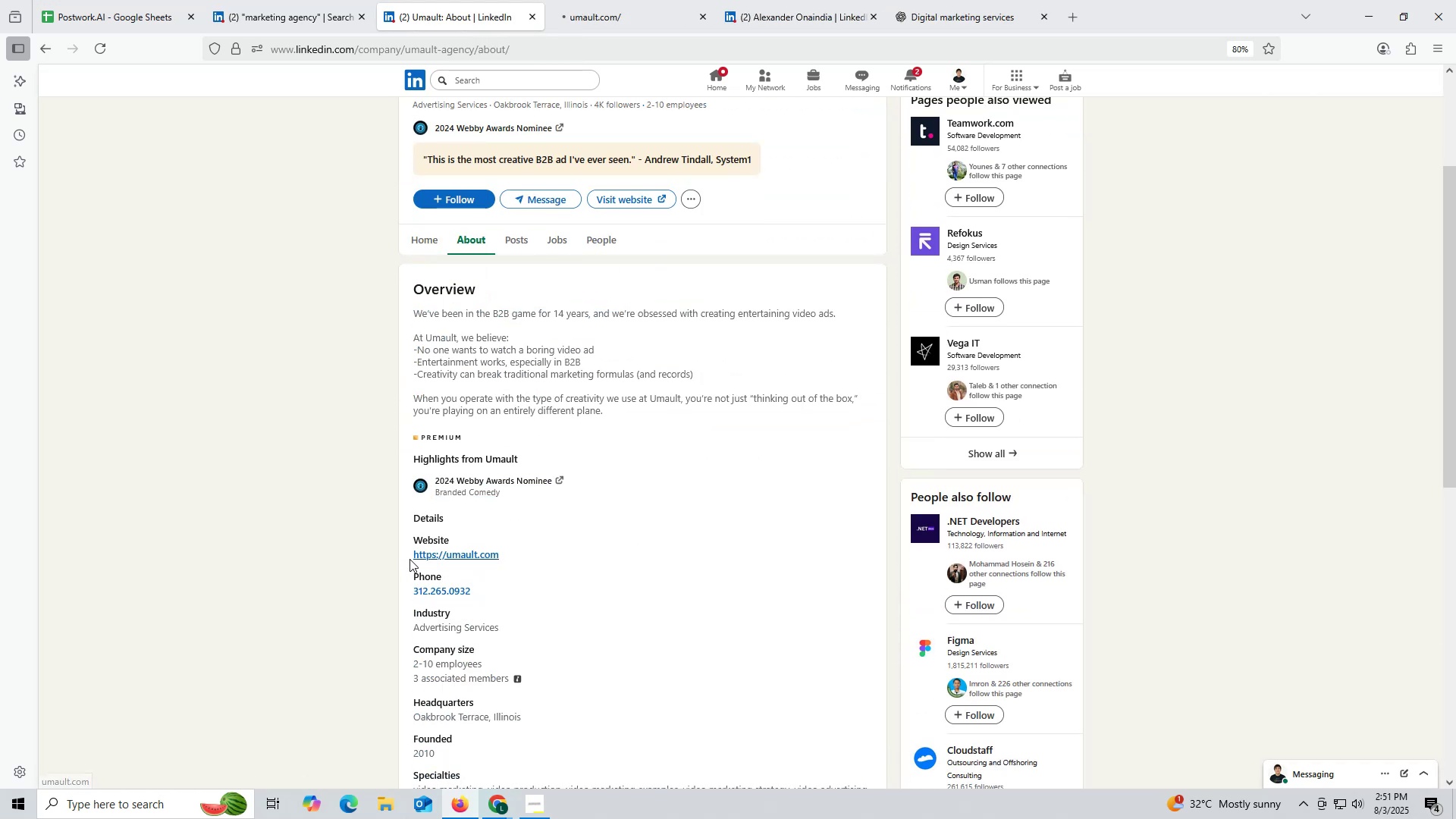 
left_click_drag(start_coordinate=[406, 557], to_coordinate=[554, 557])
 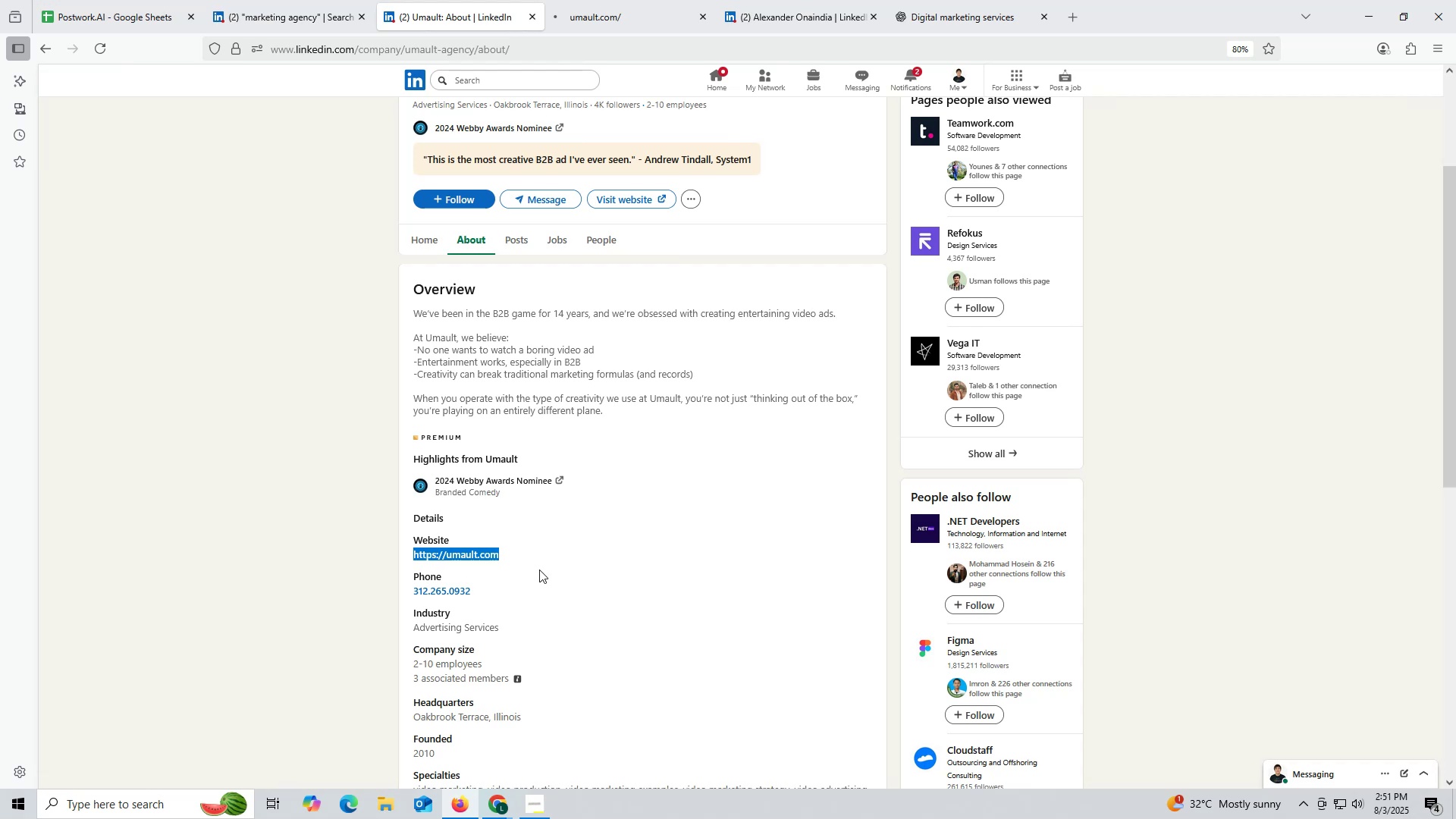 
key(Control+ControlLeft)
 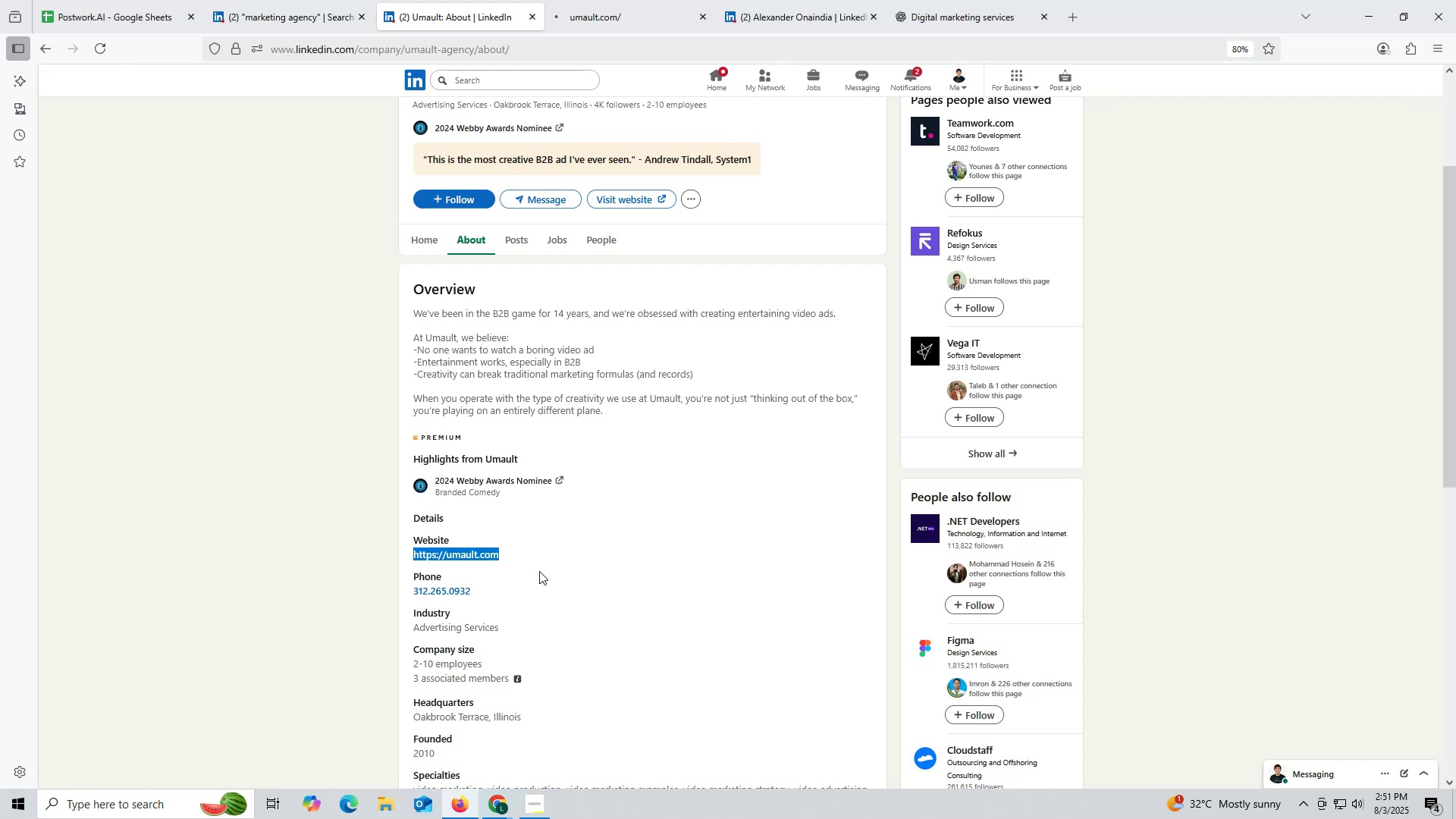 
key(Control+C)
 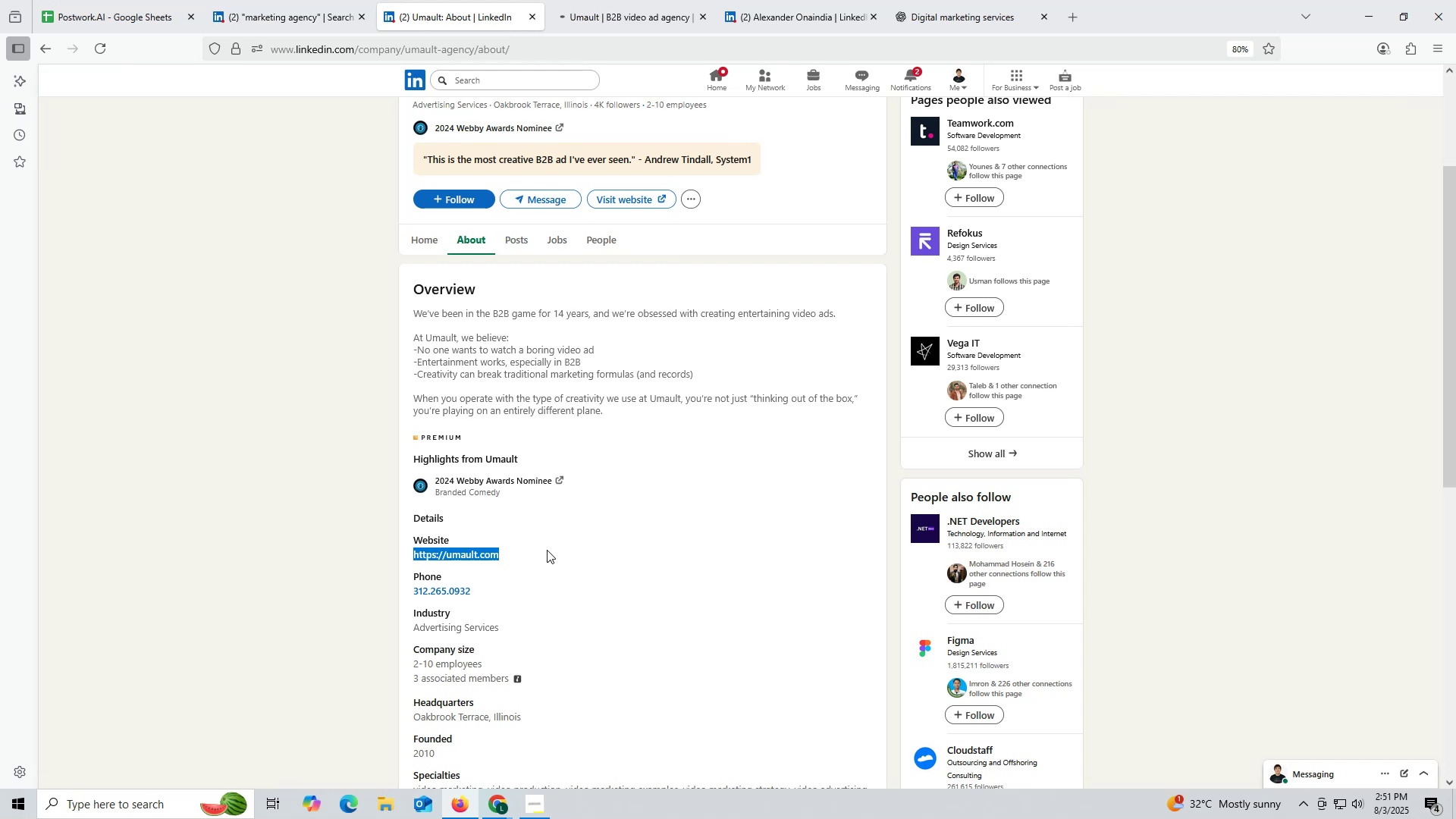 
key(Control+ControlLeft)
 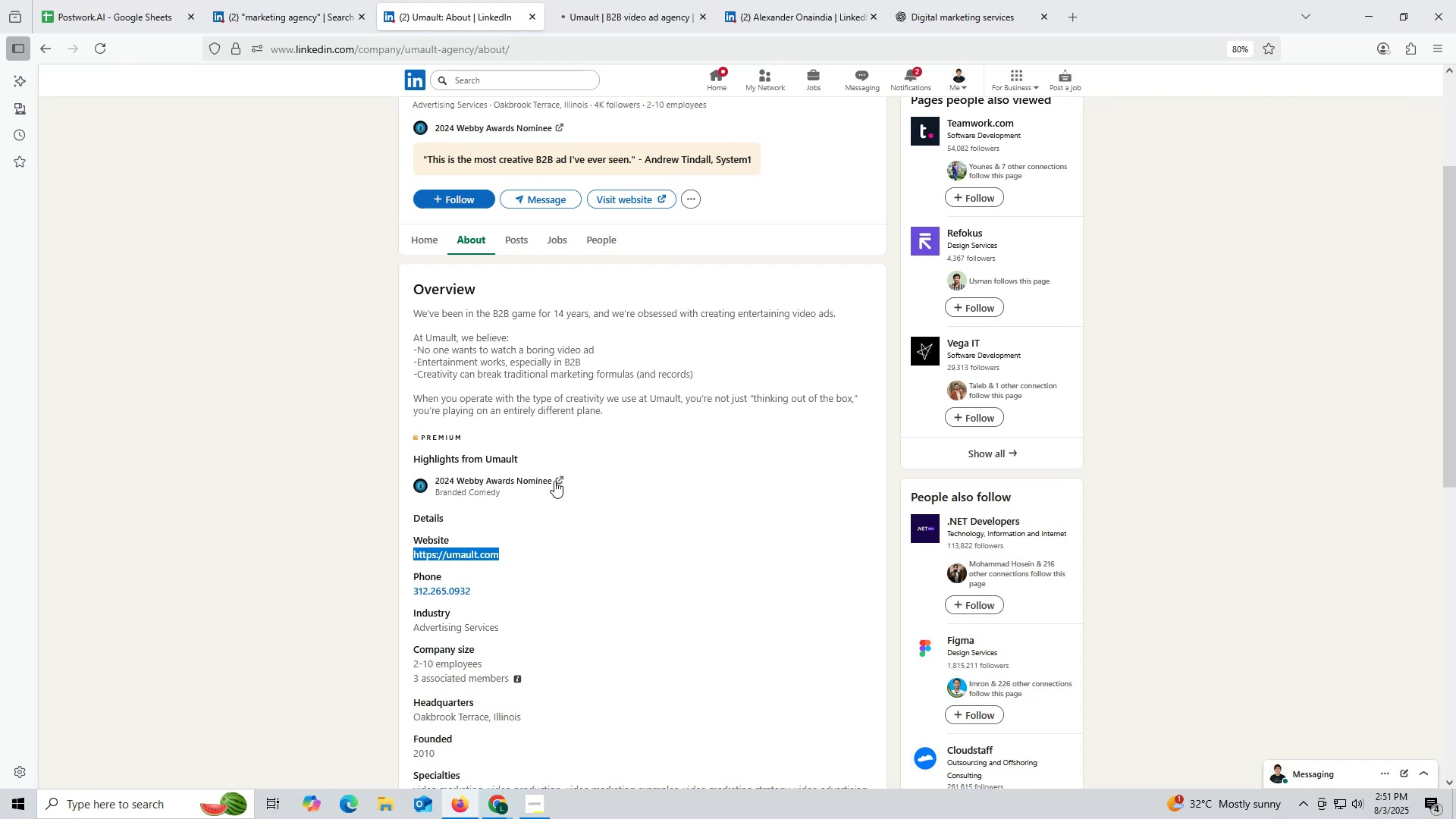 
key(Control+C)
 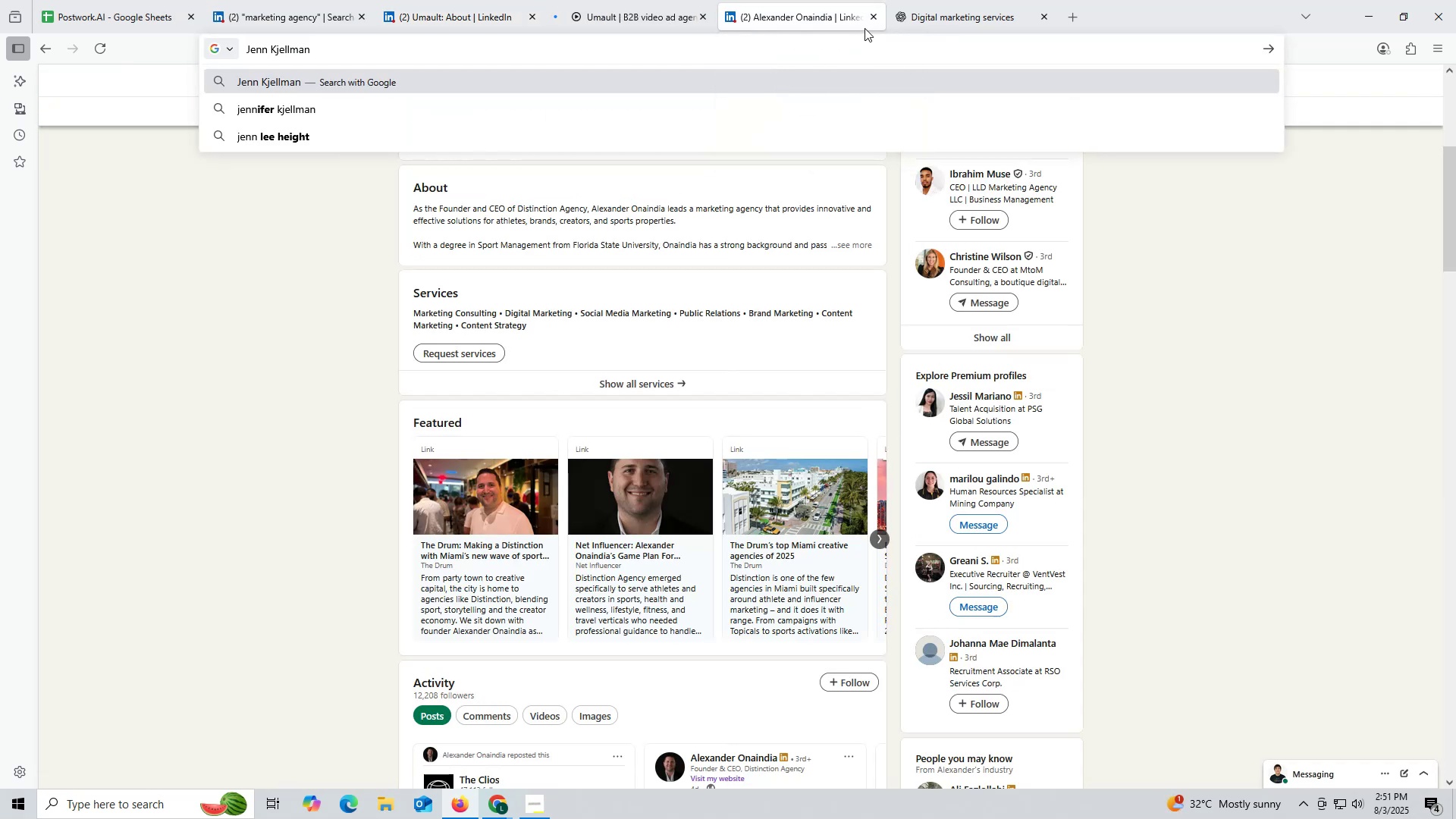 
left_click([940, 14])
 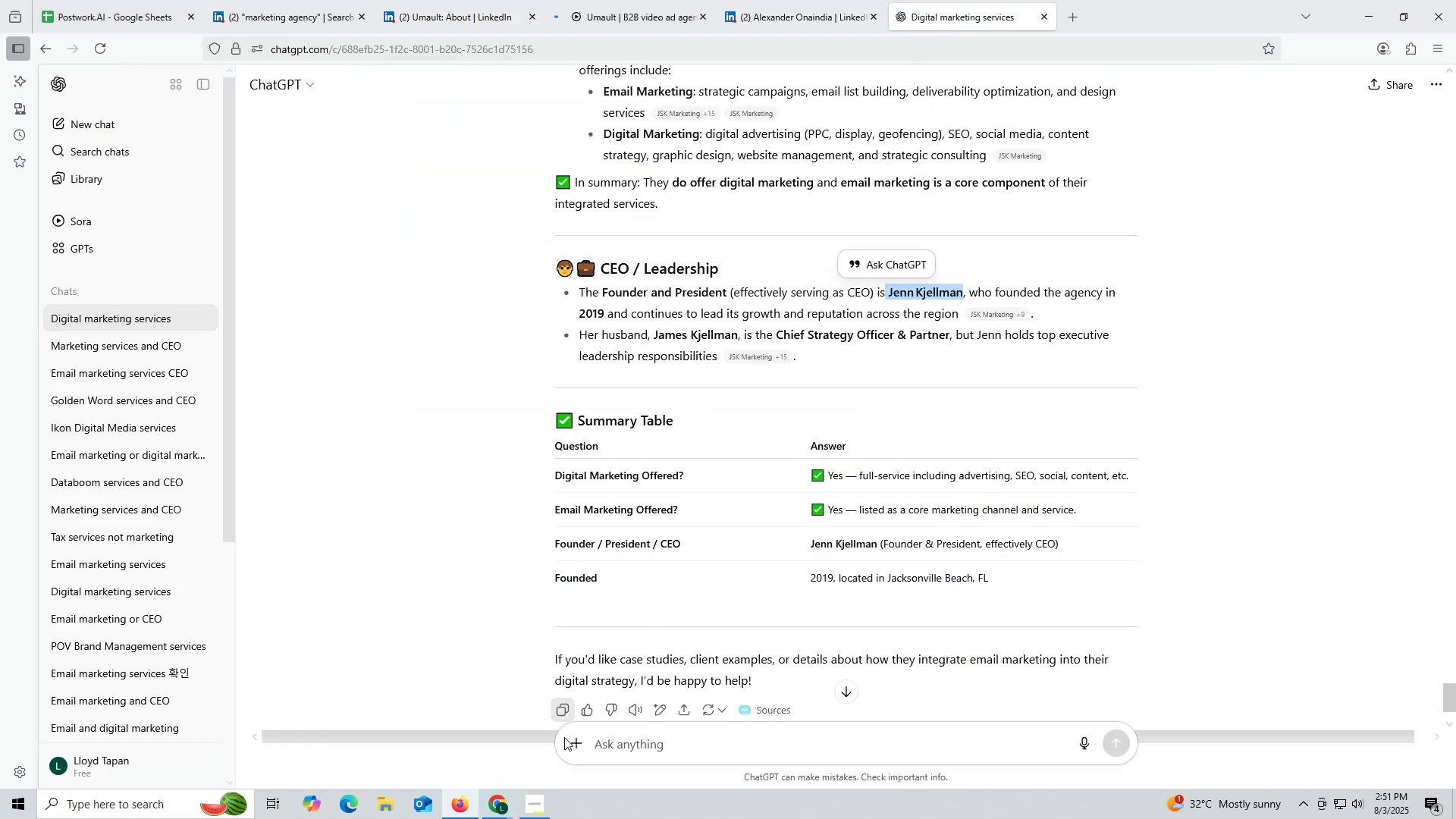 
left_click([640, 737])
 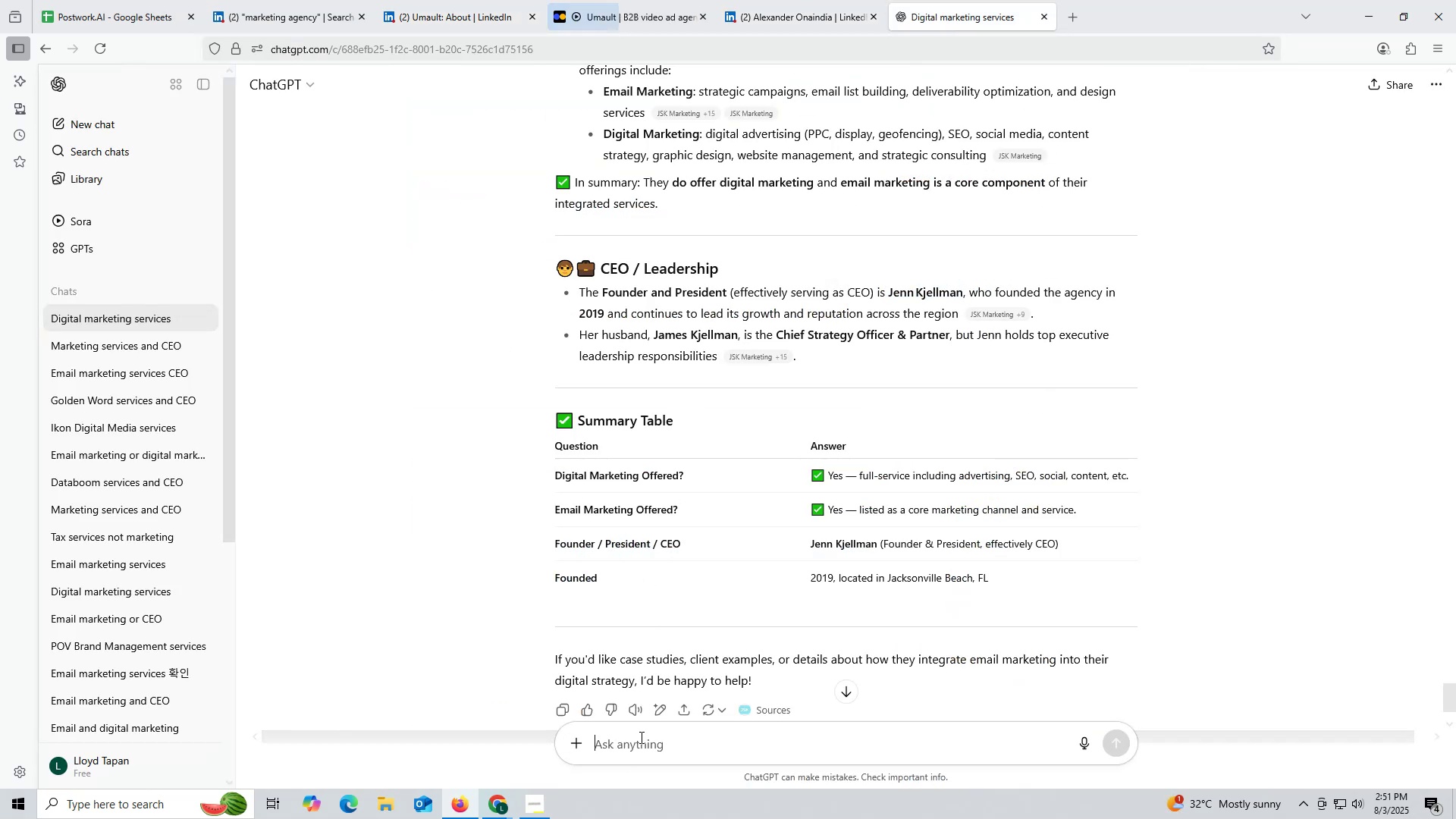 
key(Control+ControlLeft)
 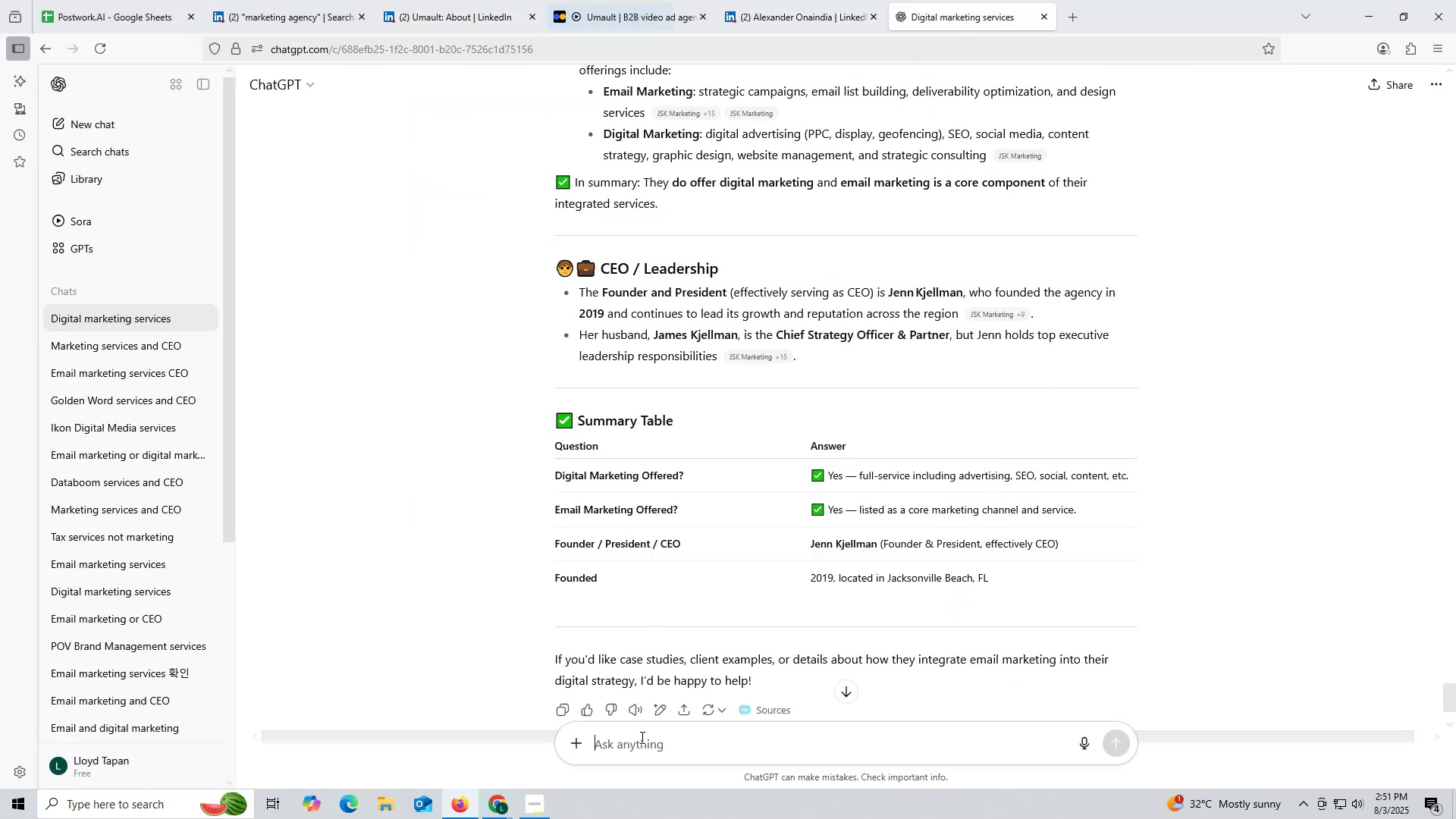 
key(Control+V)
 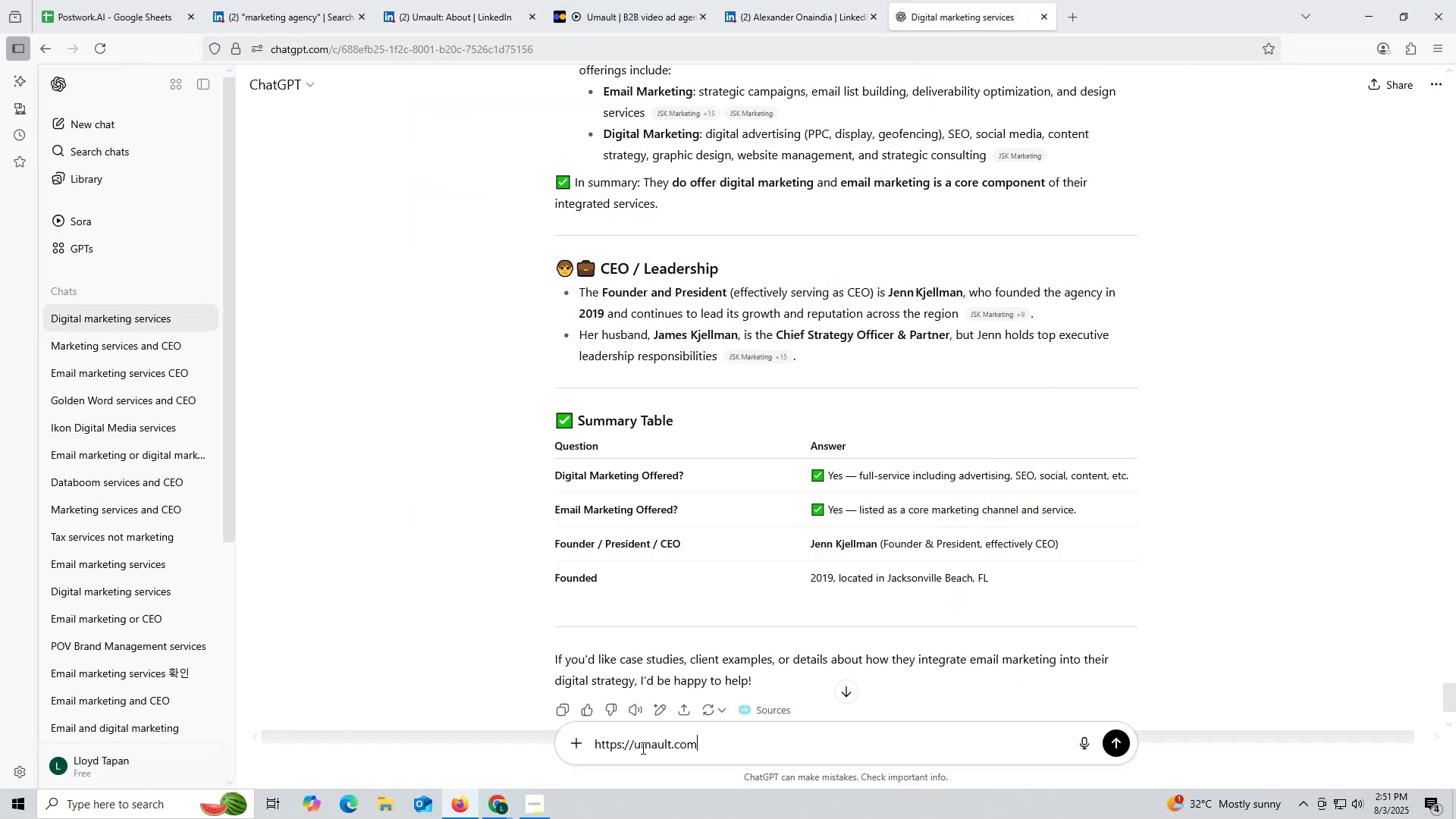 
key(Space)
 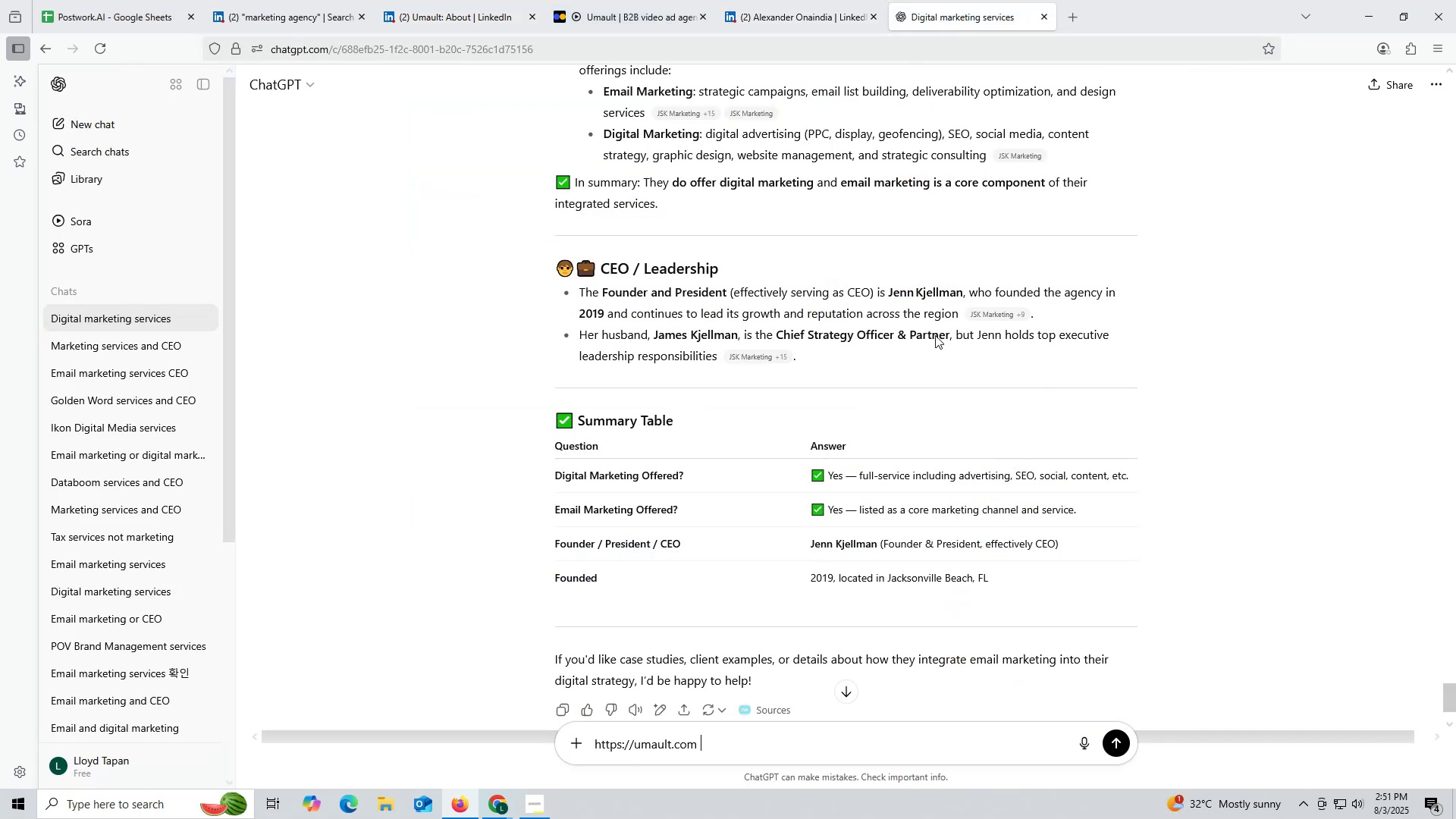 
scroll: coordinate [955, 218], scroll_direction: up, amount: 3.0
 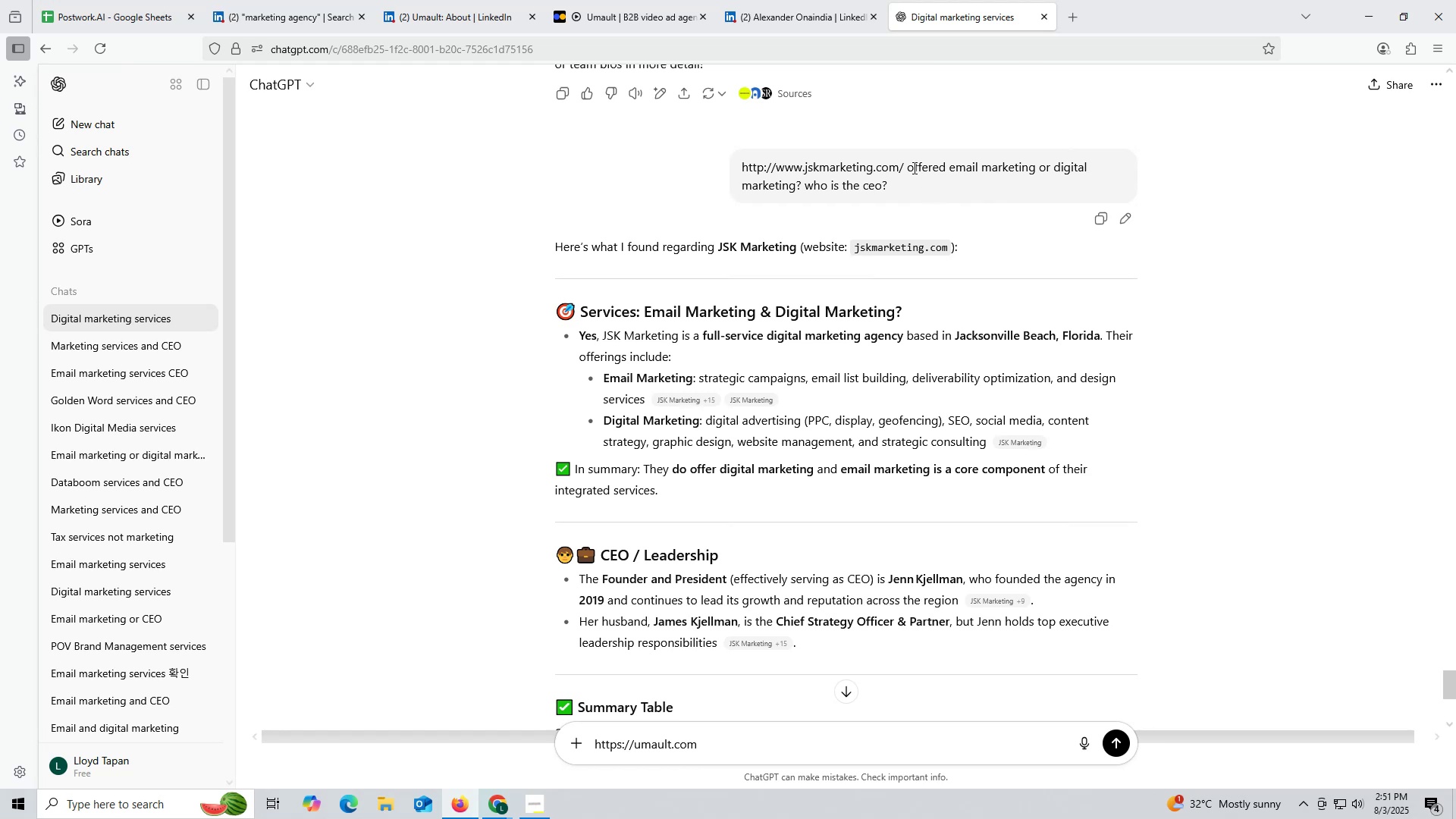 
left_click_drag(start_coordinate=[906, 164], to_coordinate=[962, 177])
 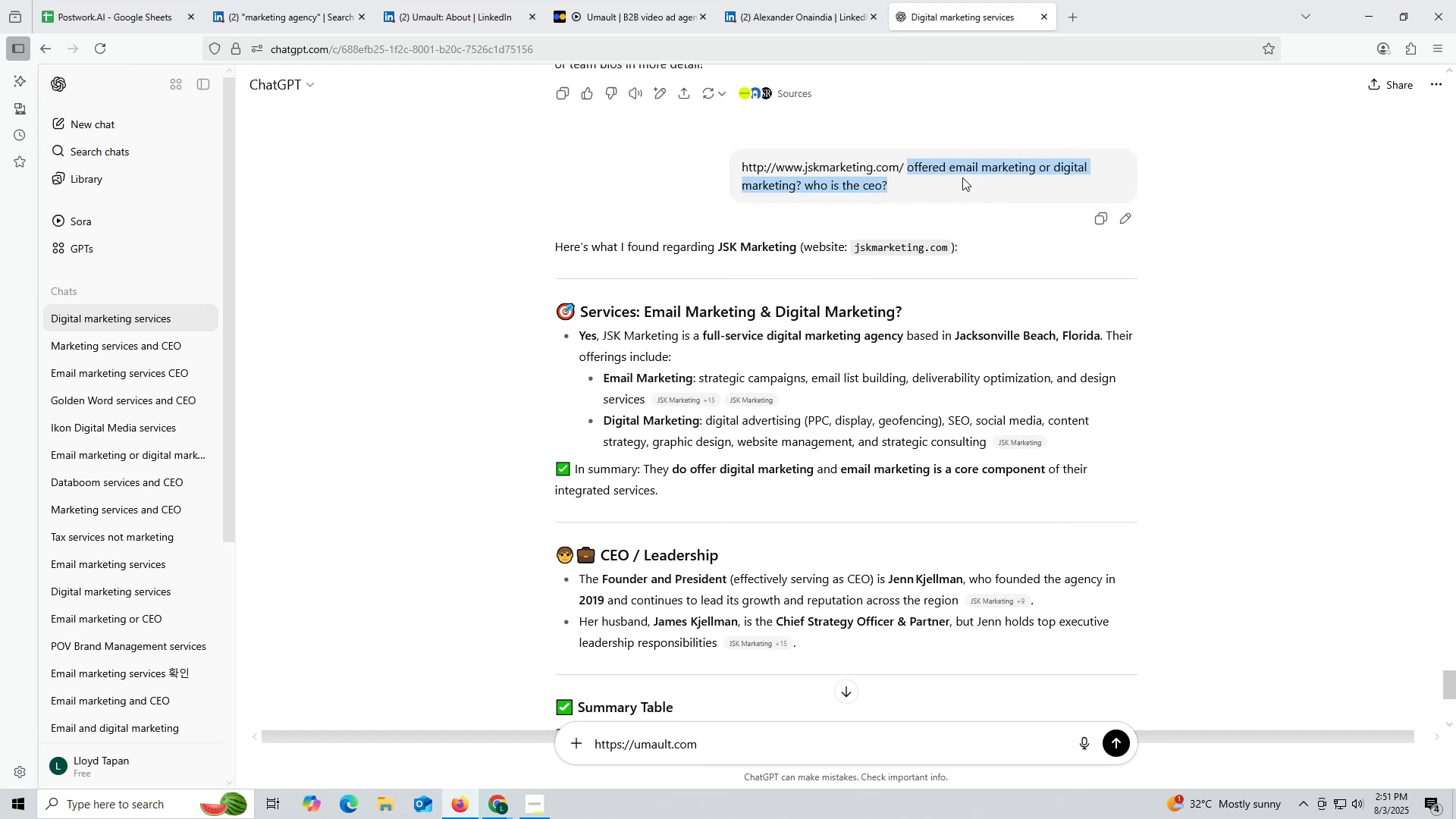 
key(Control+ControlLeft)
 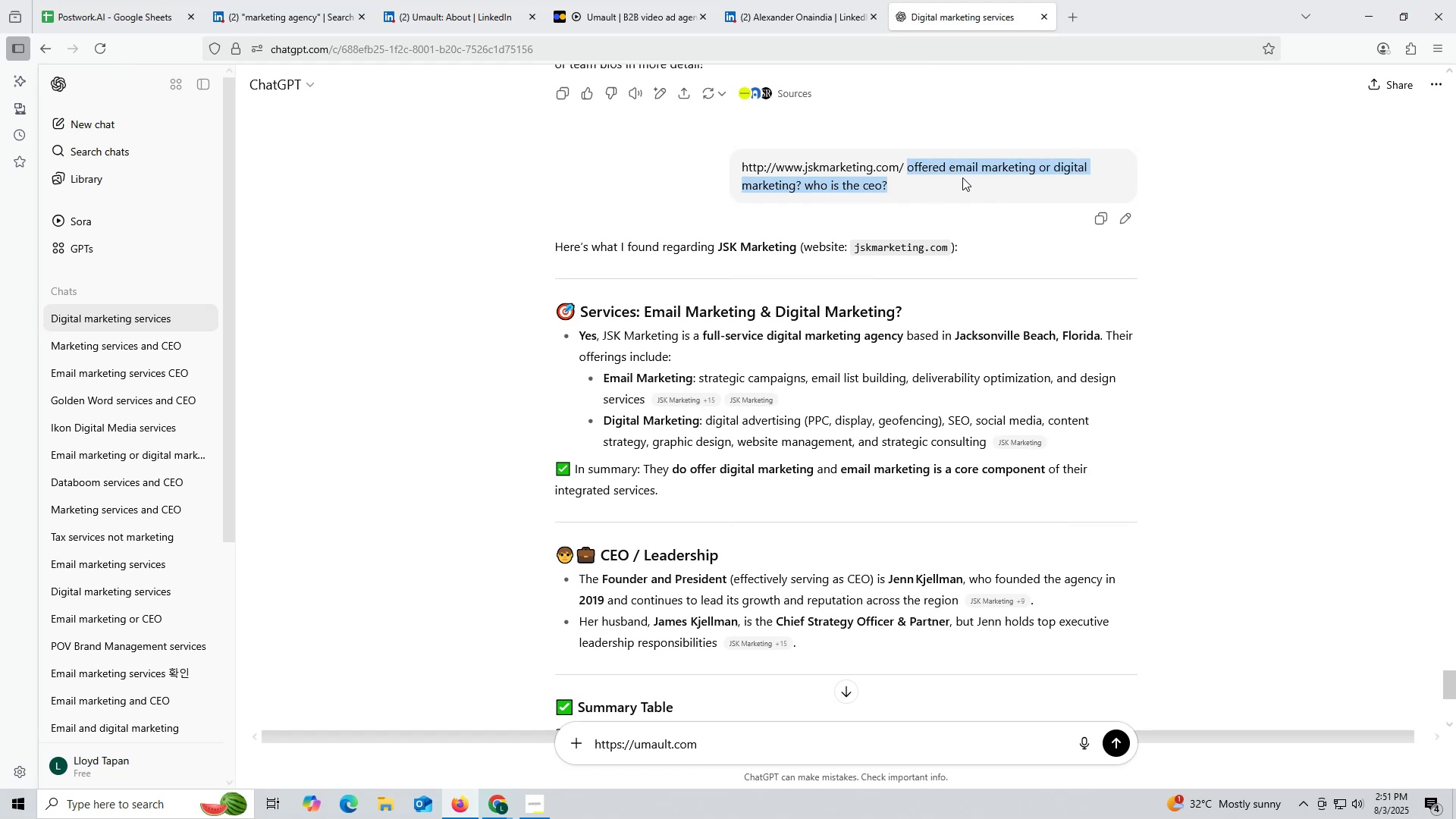 
key(Control+C)
 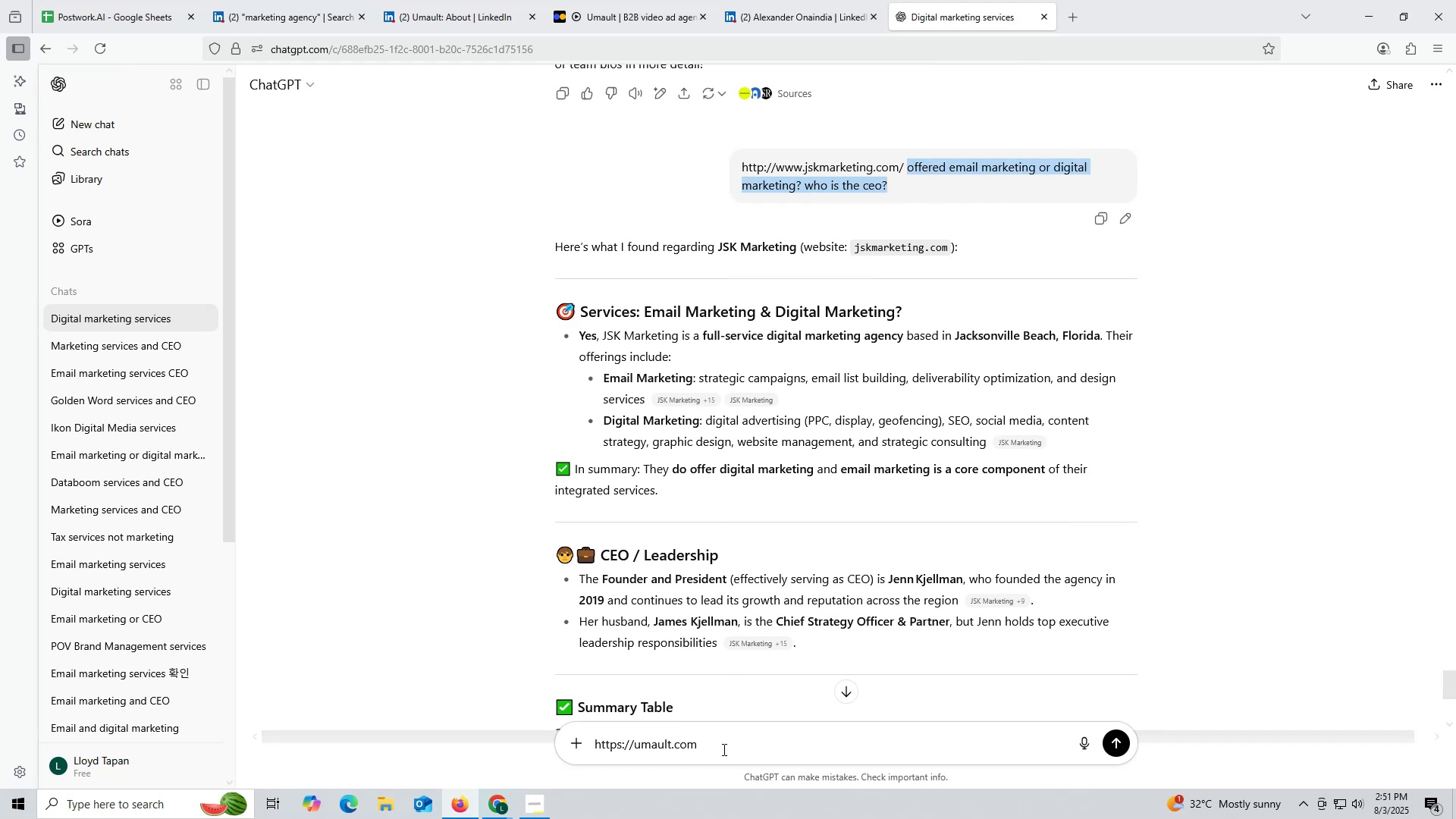 
left_click([727, 750])
 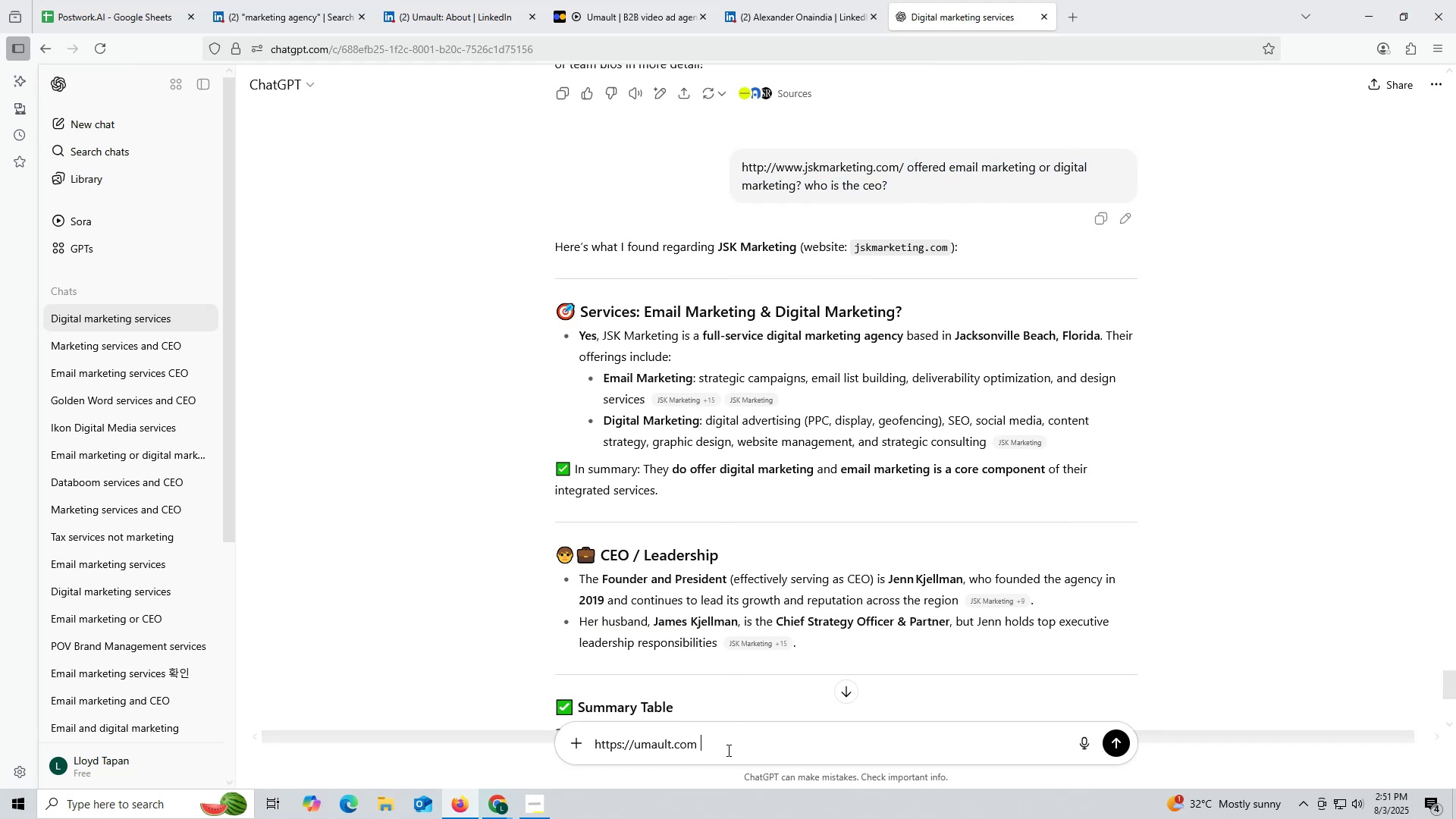 
key(Control+ControlLeft)
 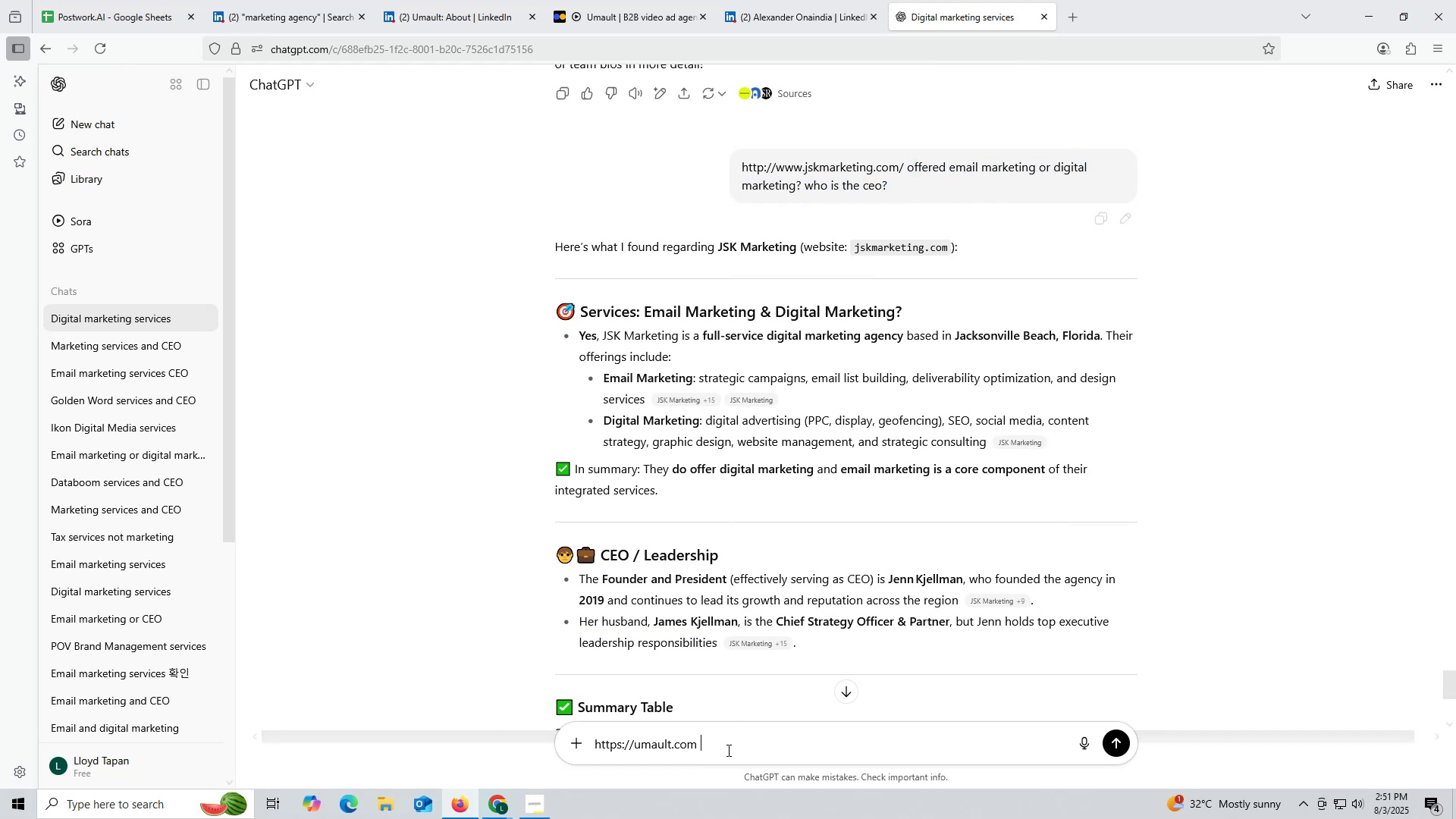 
key(Control+V)
 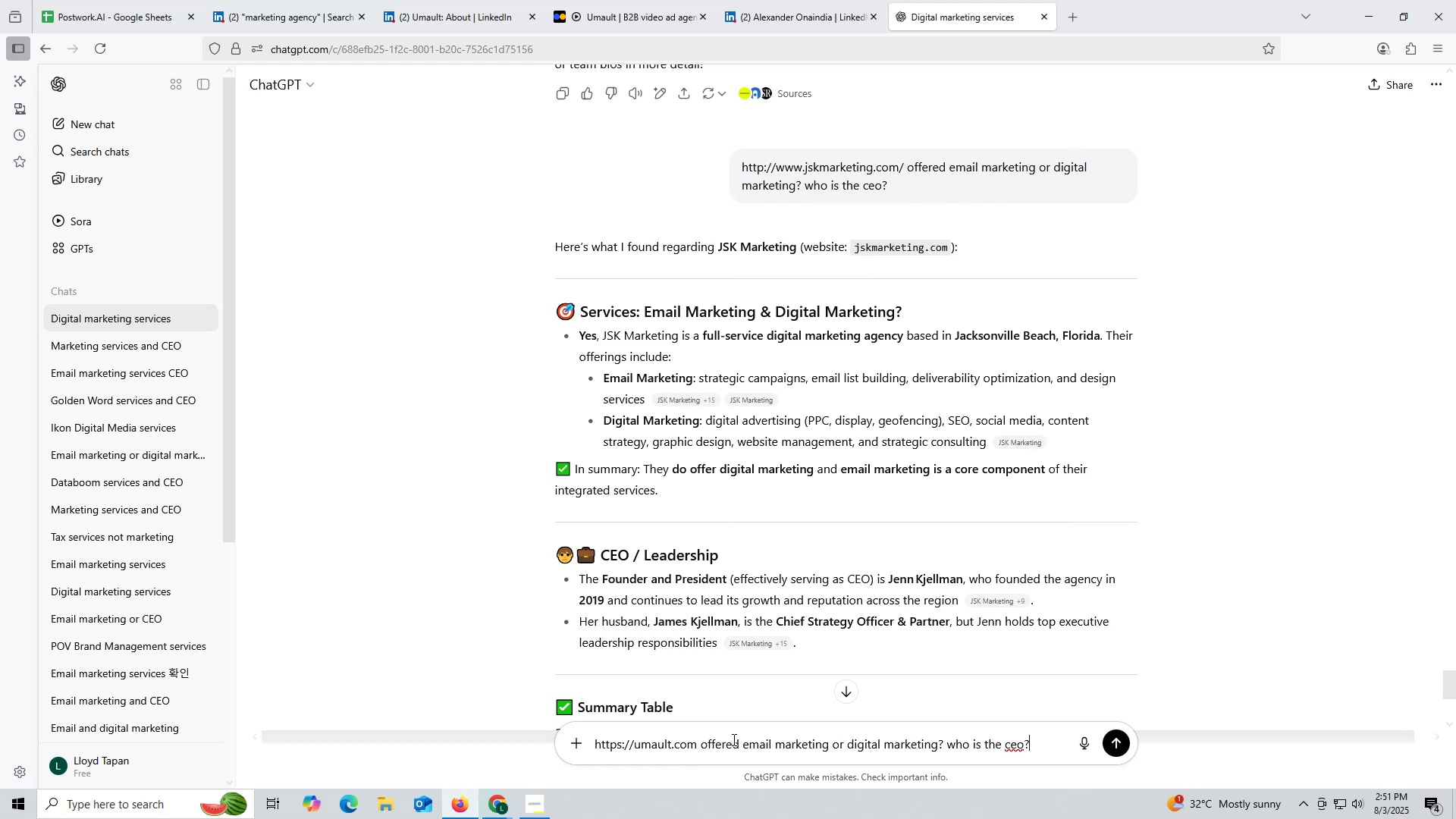 
key(Enter)
 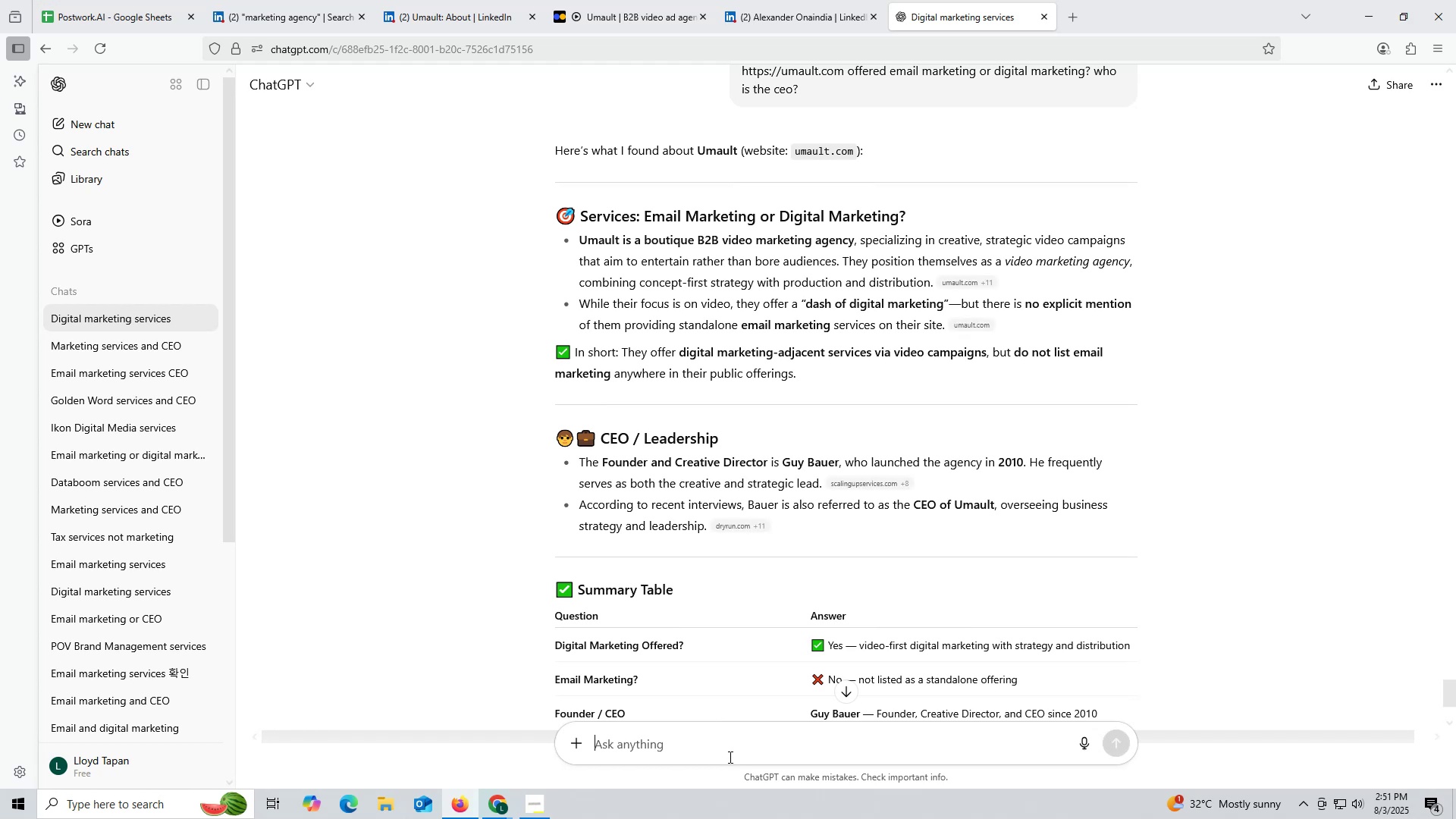 
wait(13.49)
 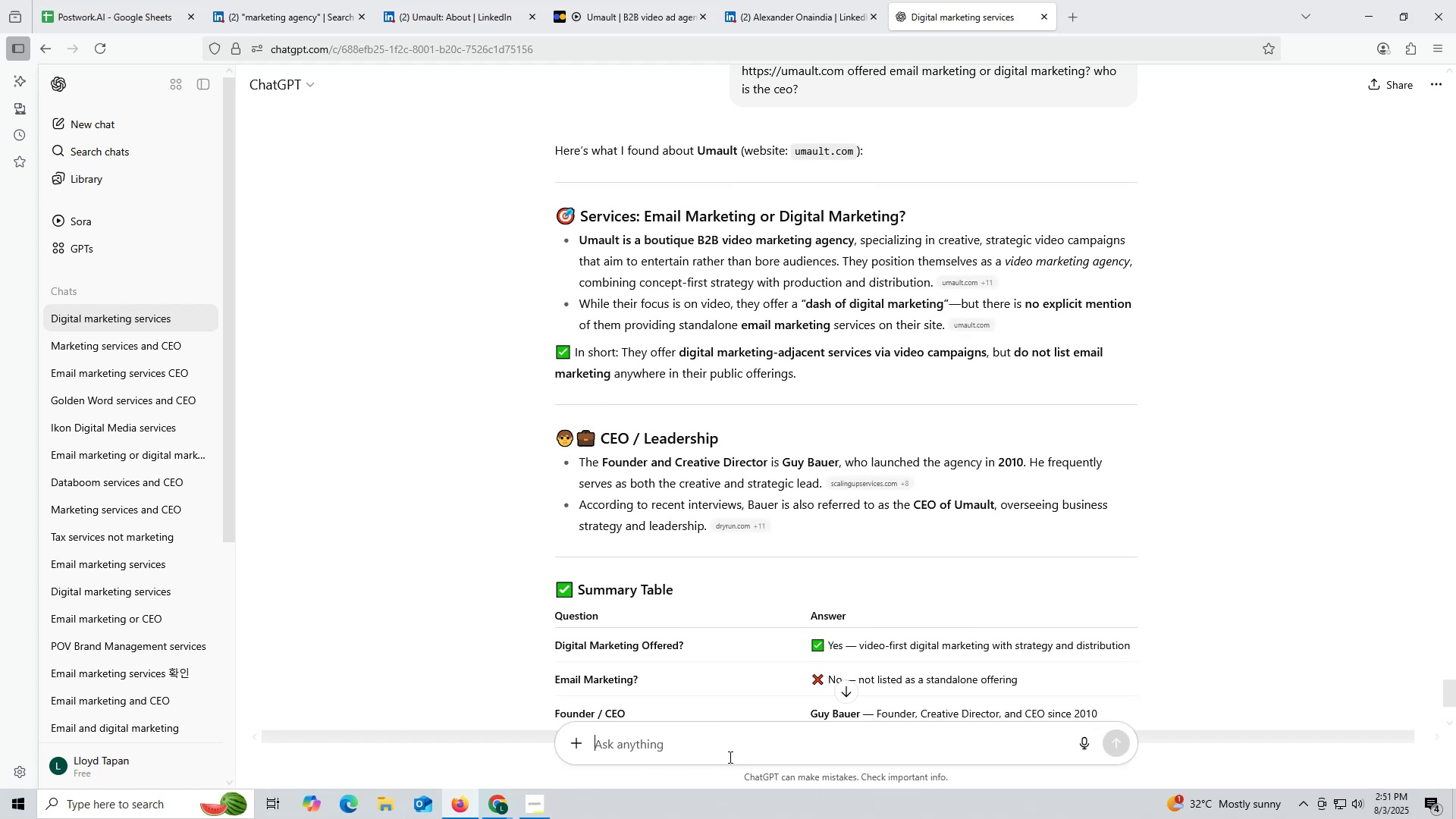 
left_click_drag(start_coordinate=[784, 462], to_coordinate=[838, 461])
 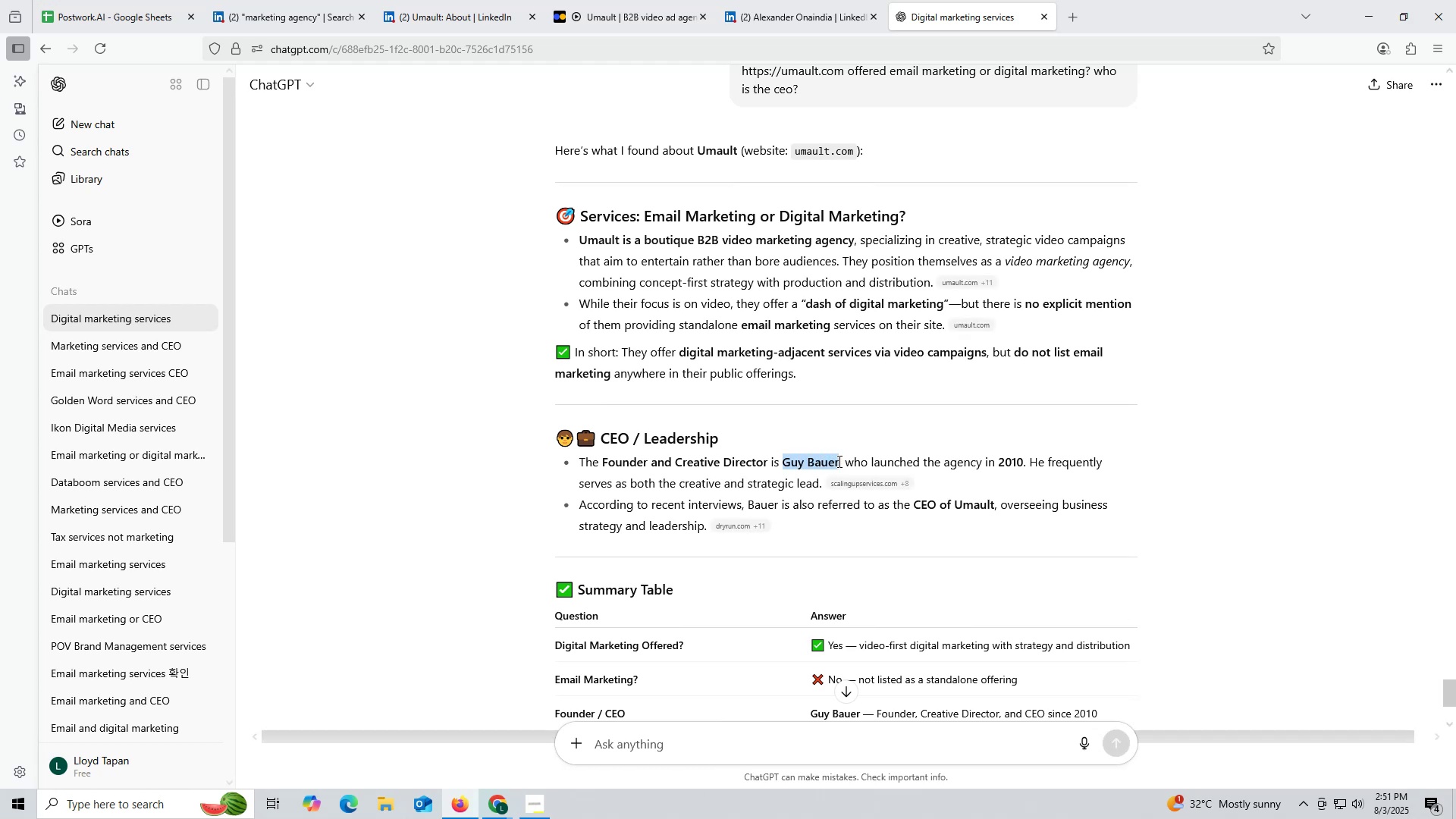 
key(Control+ControlLeft)
 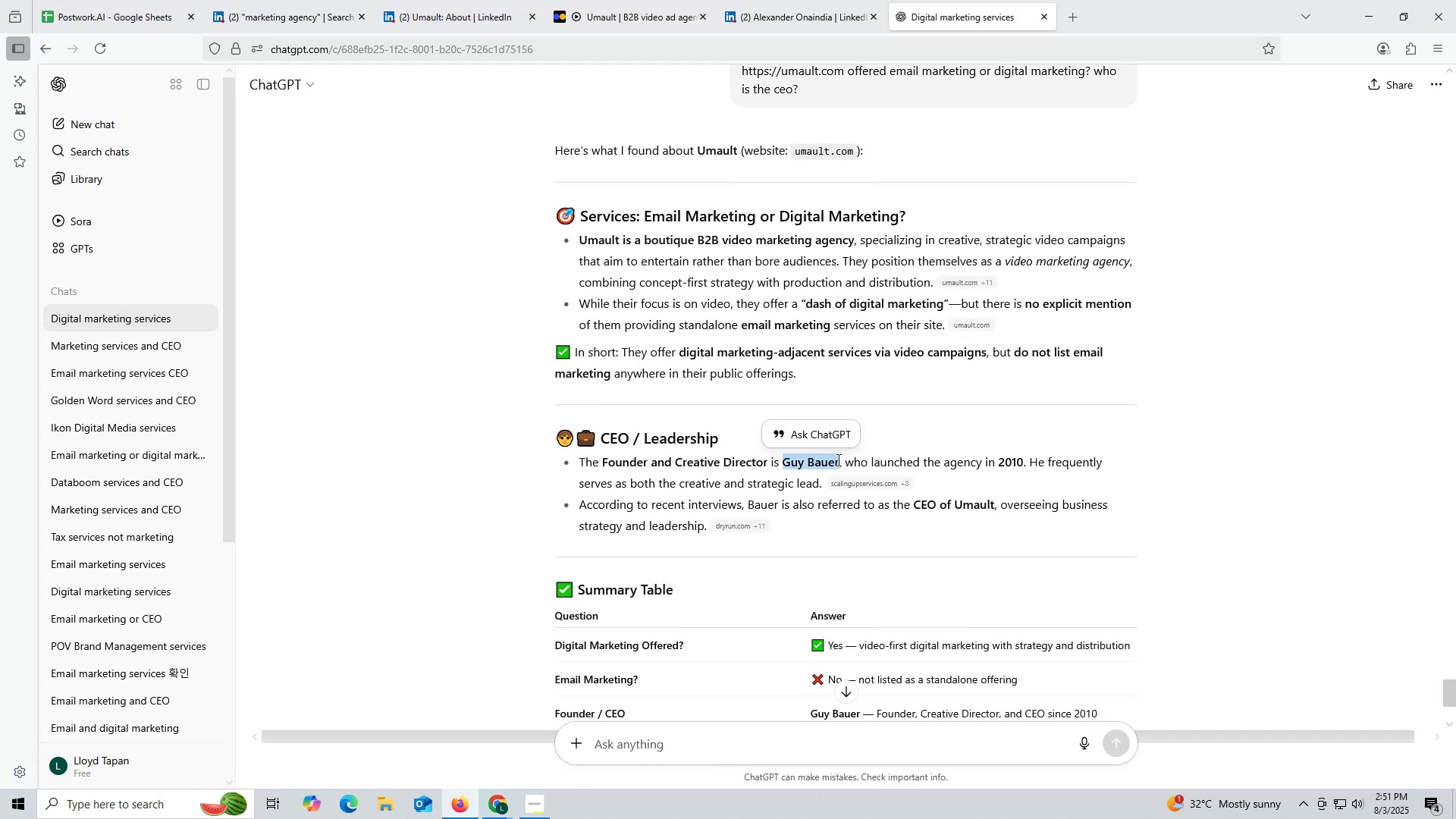 
key(Control+C)
 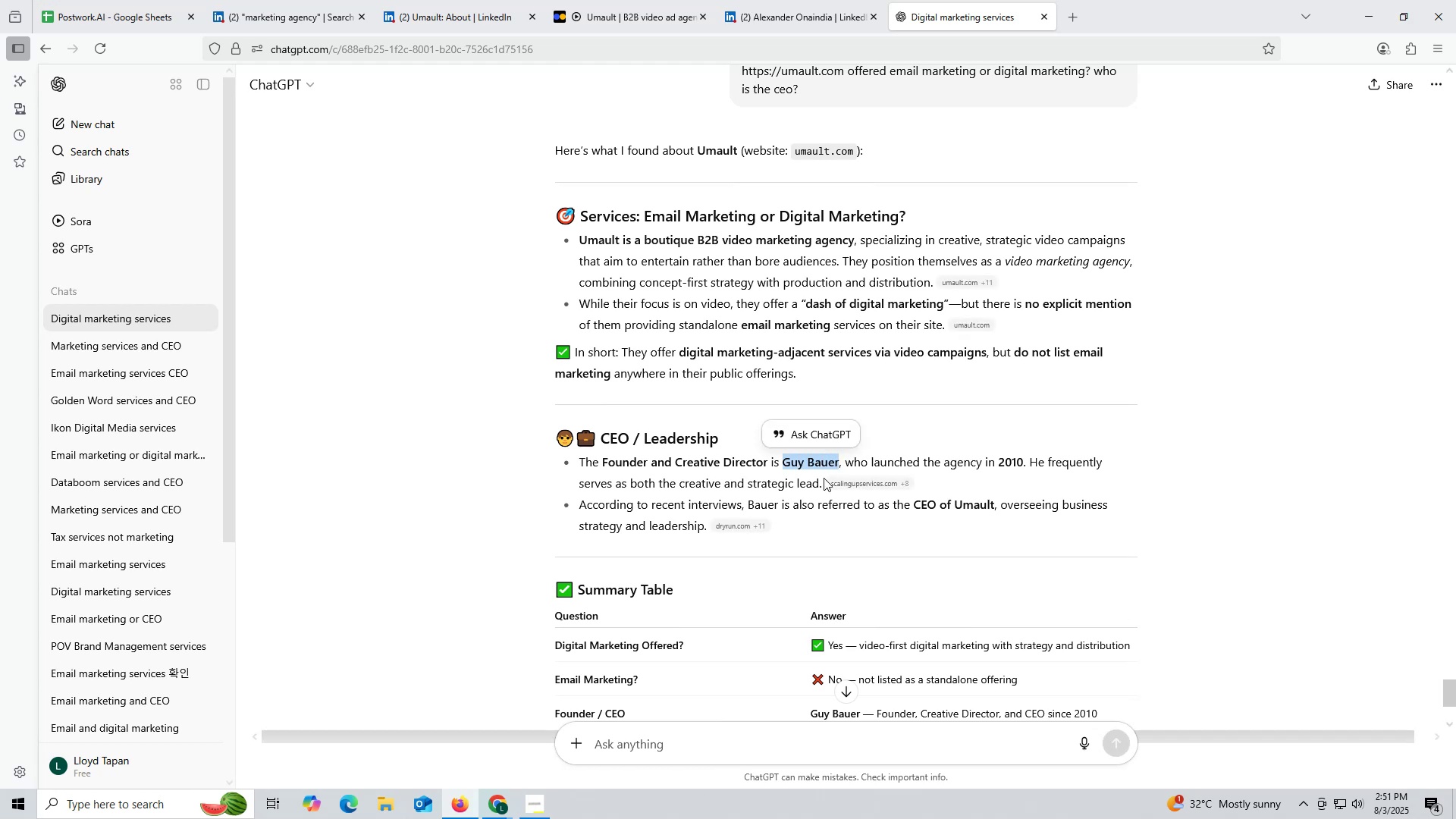 
key(Control+ControlLeft)
 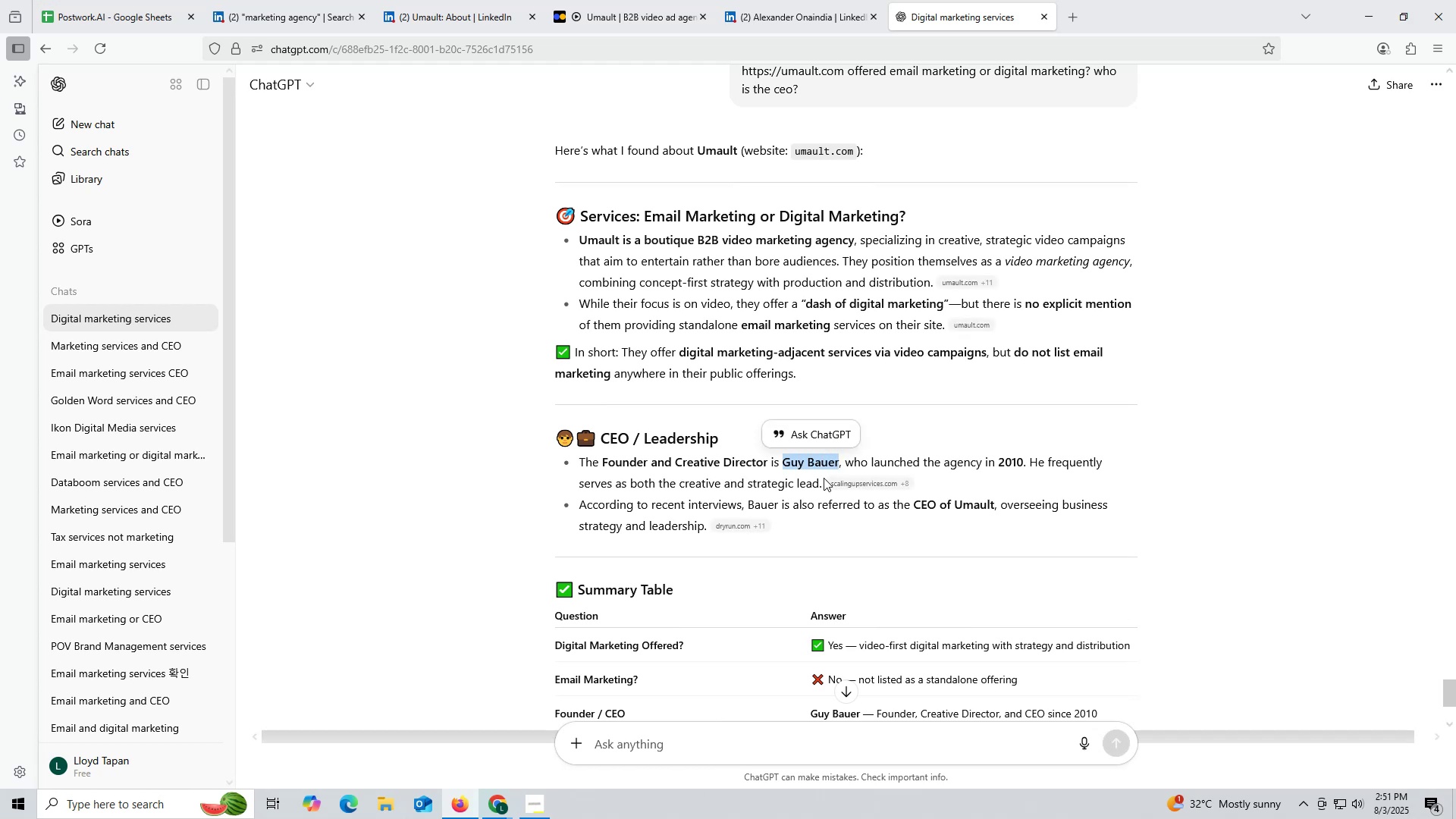 
key(Control+C)
 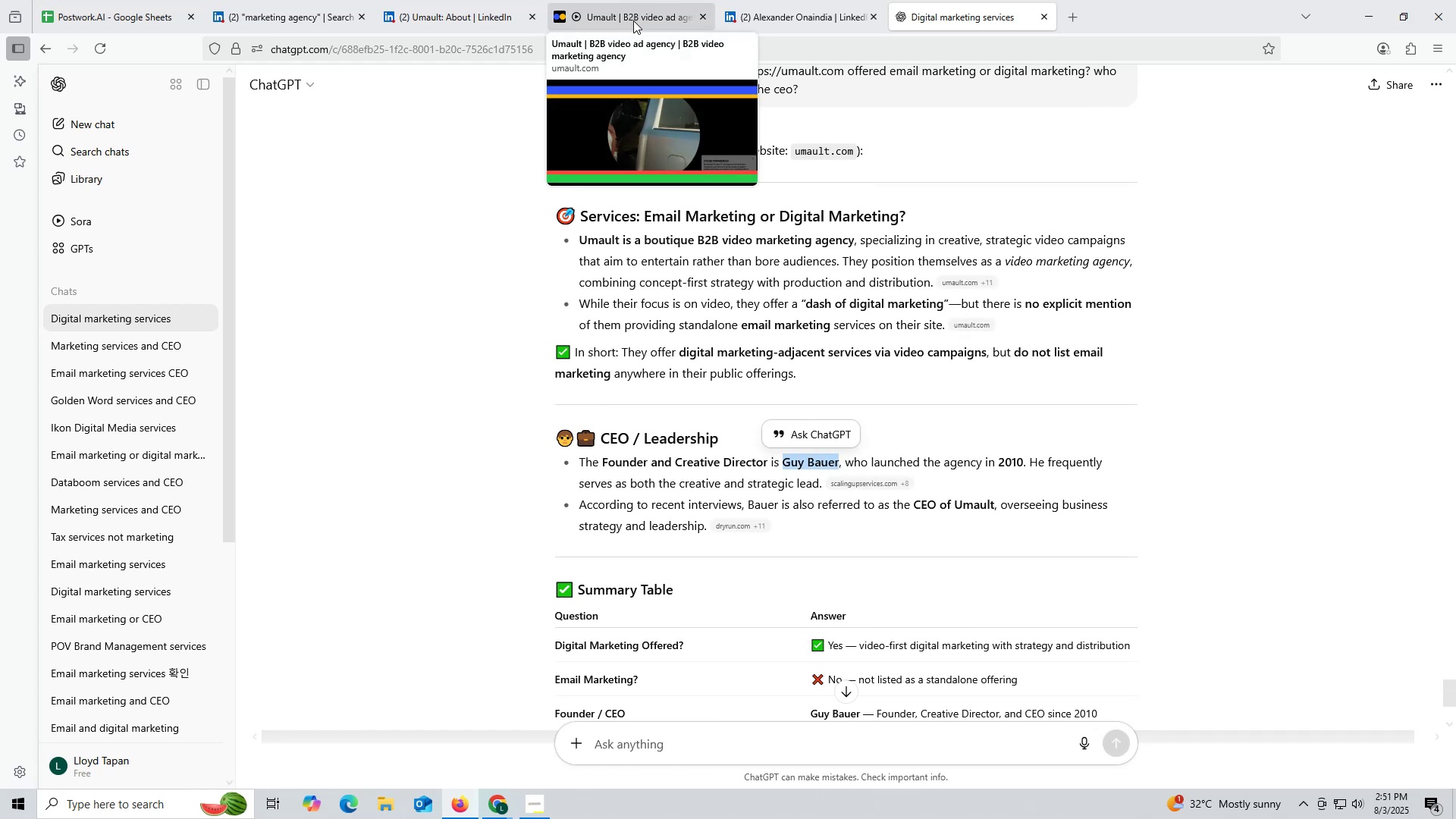 
left_click([635, 12])
 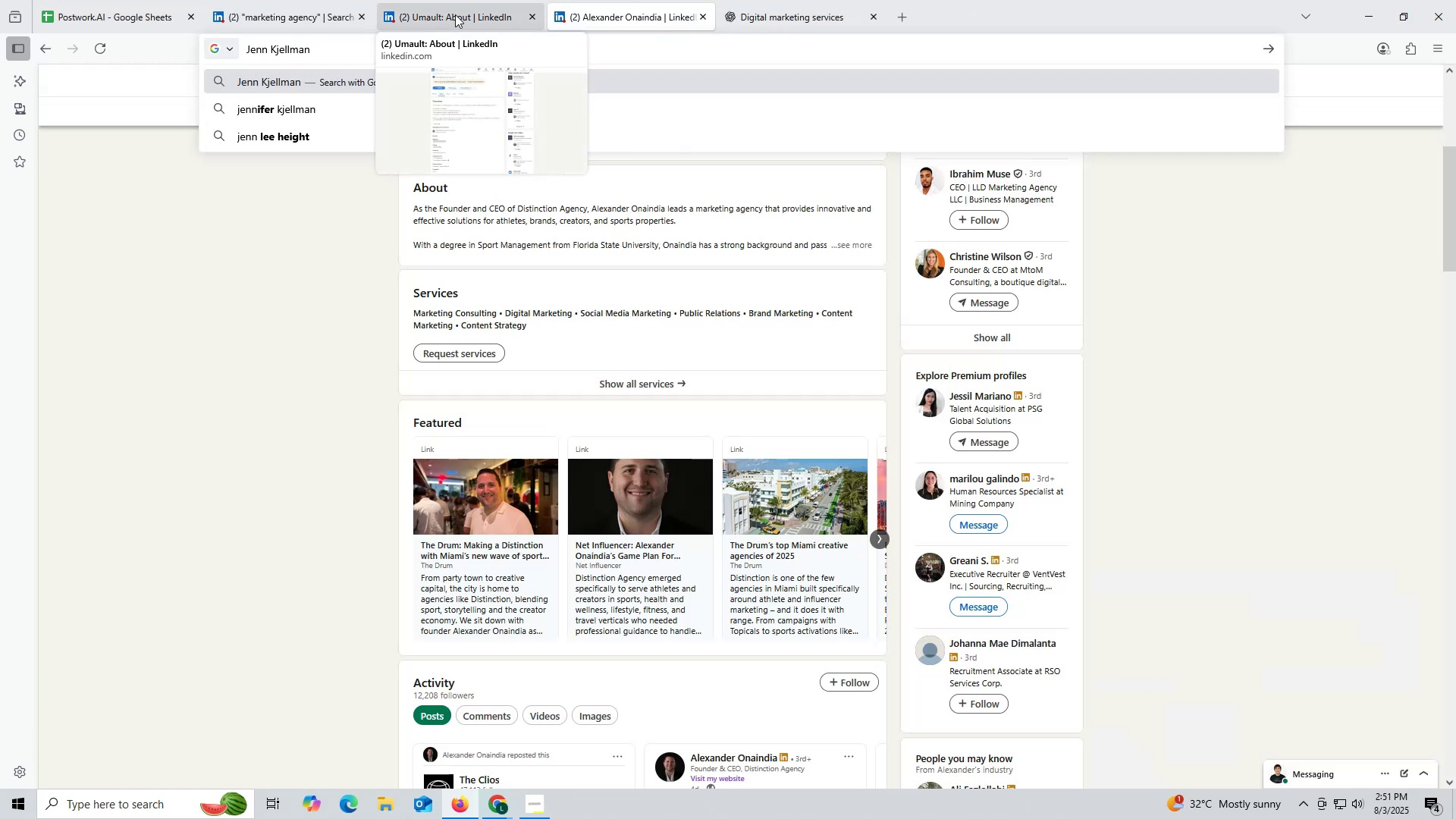 
left_click([481, 10])
 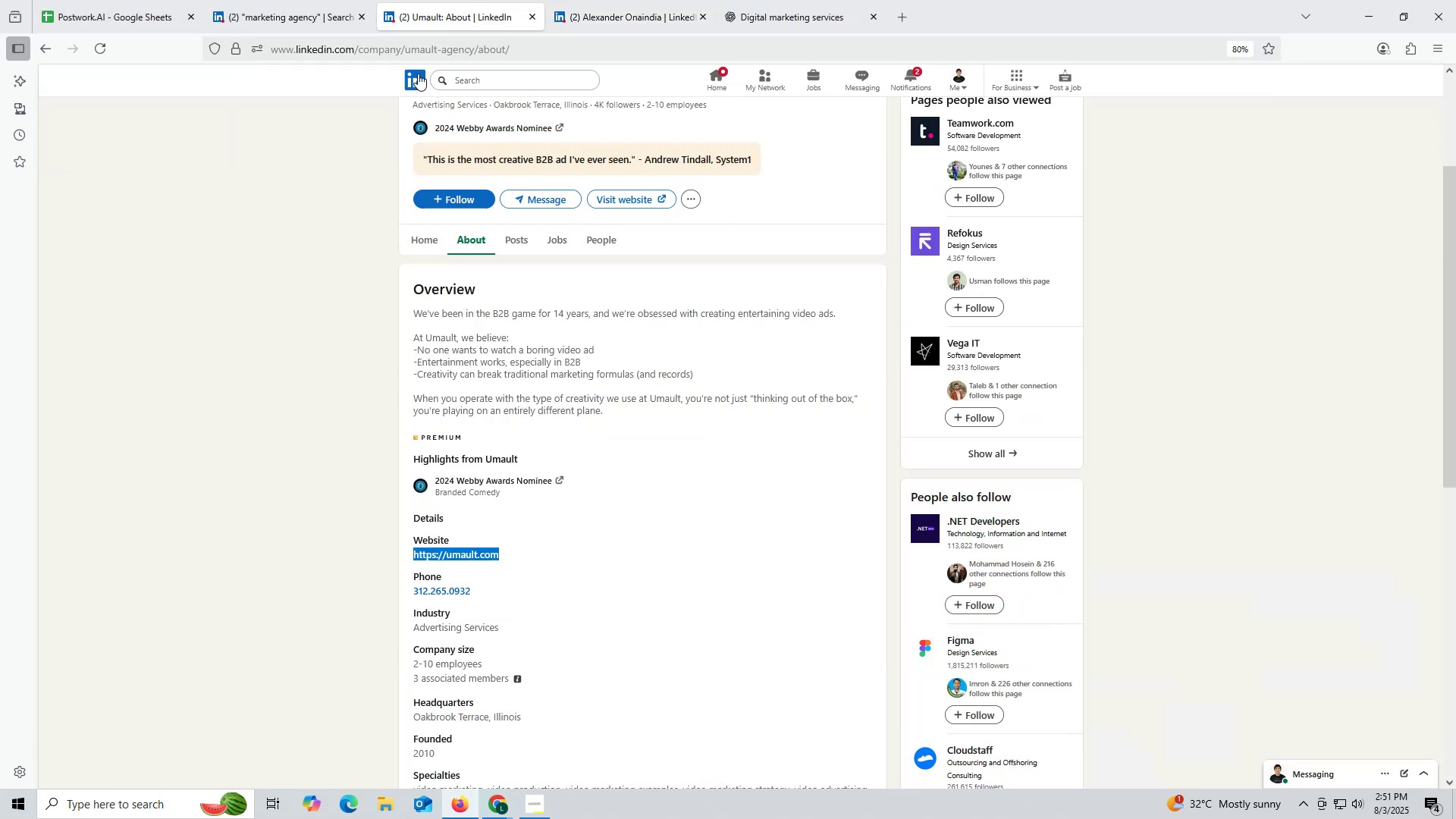 
left_click_drag(start_coordinate=[597, 24], to_coordinate=[597, 28])
 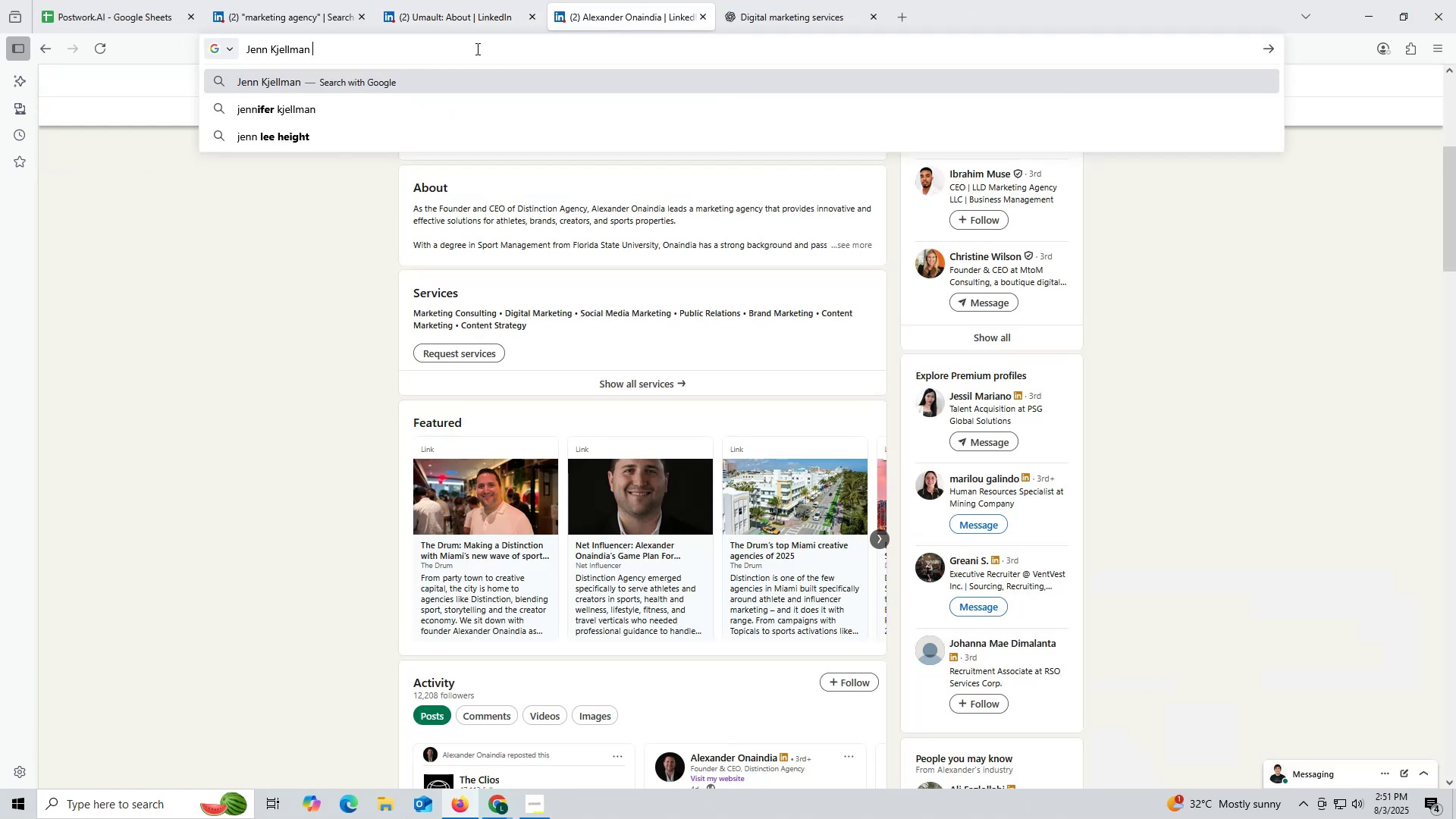 
left_click([476, 49])
 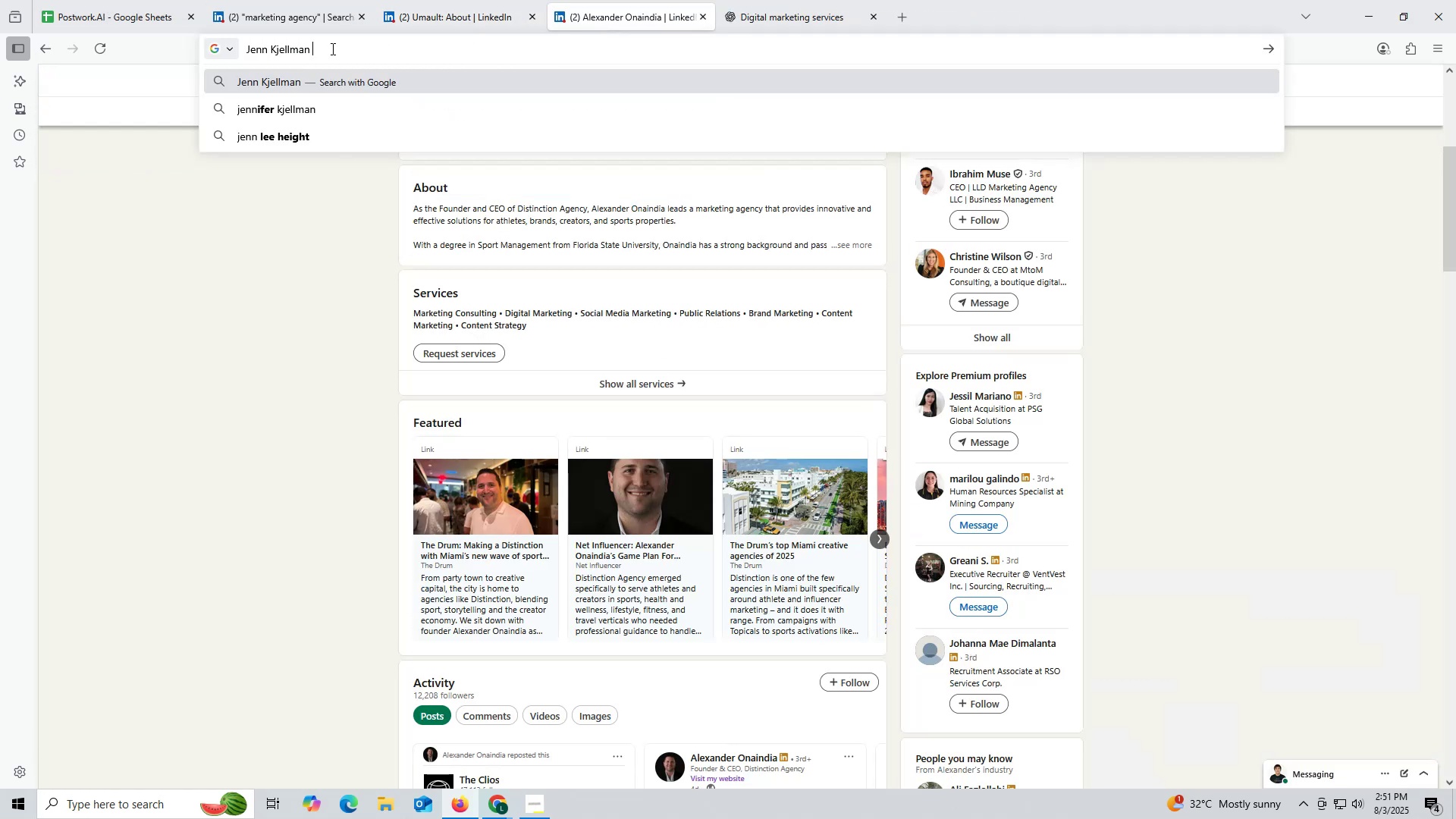 
left_click_drag(start_coordinate=[331, 49], to_coordinate=[148, 49])
 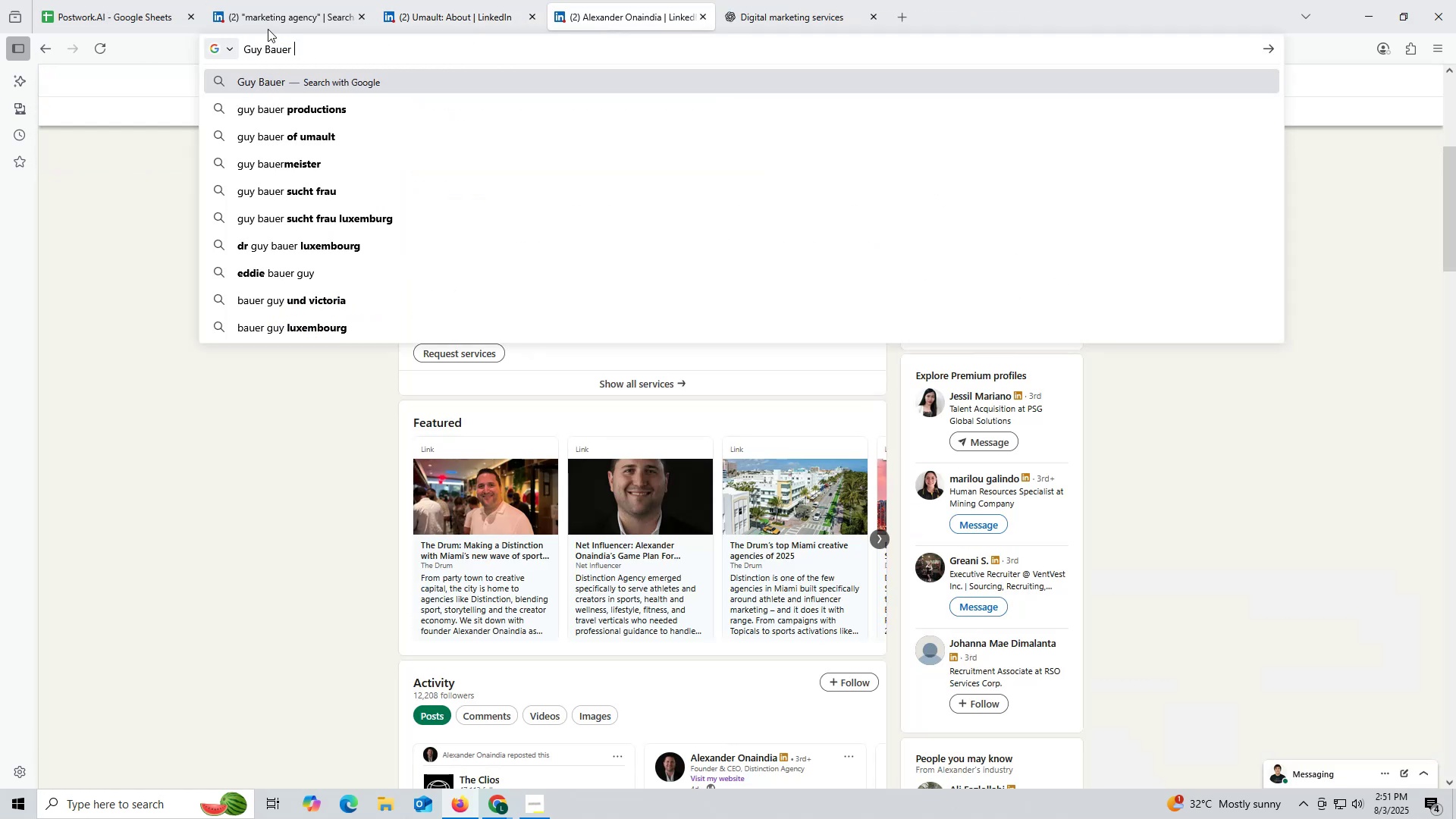 
key(Control+ControlLeft)
 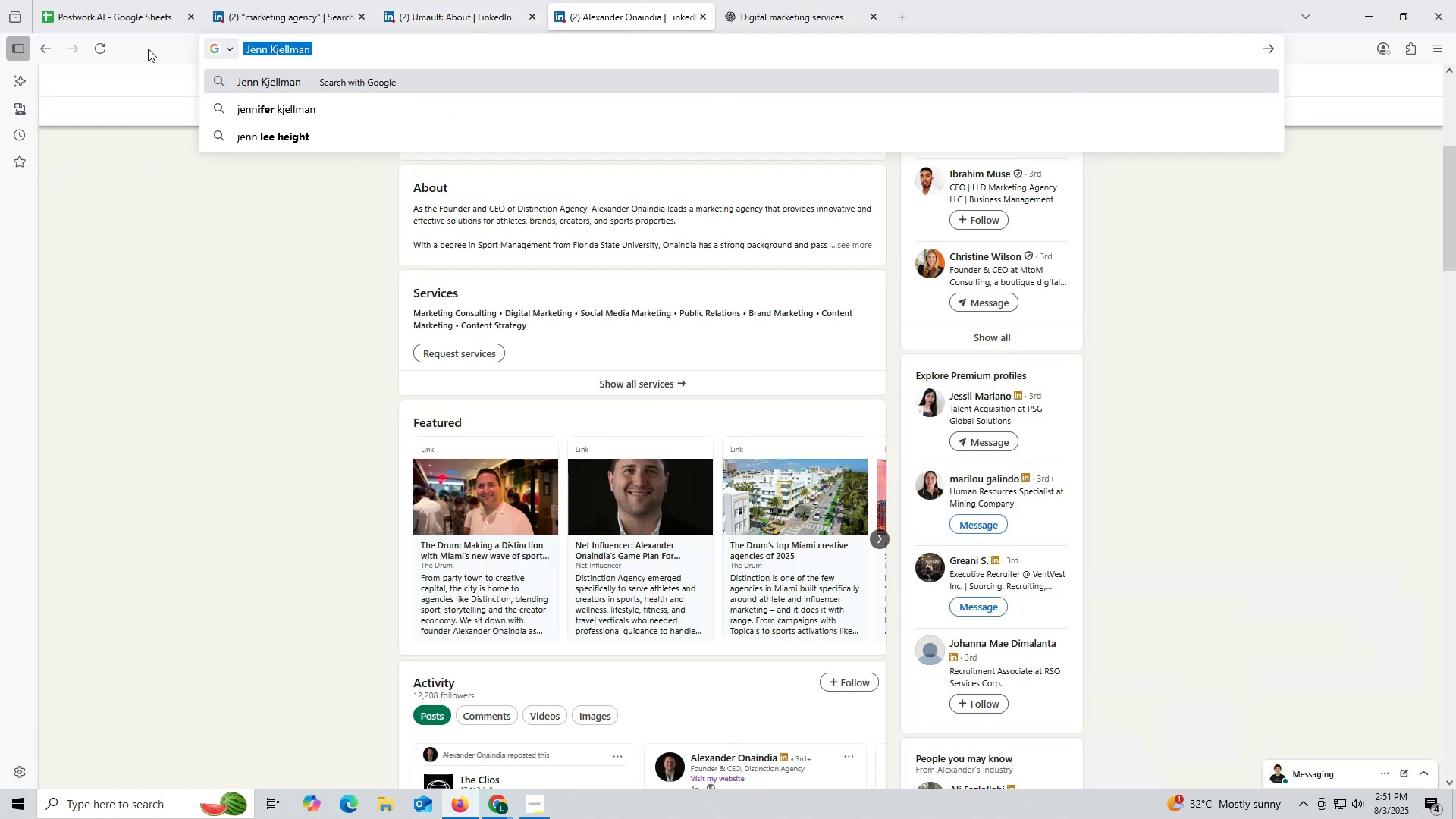 
key(Control+V)
 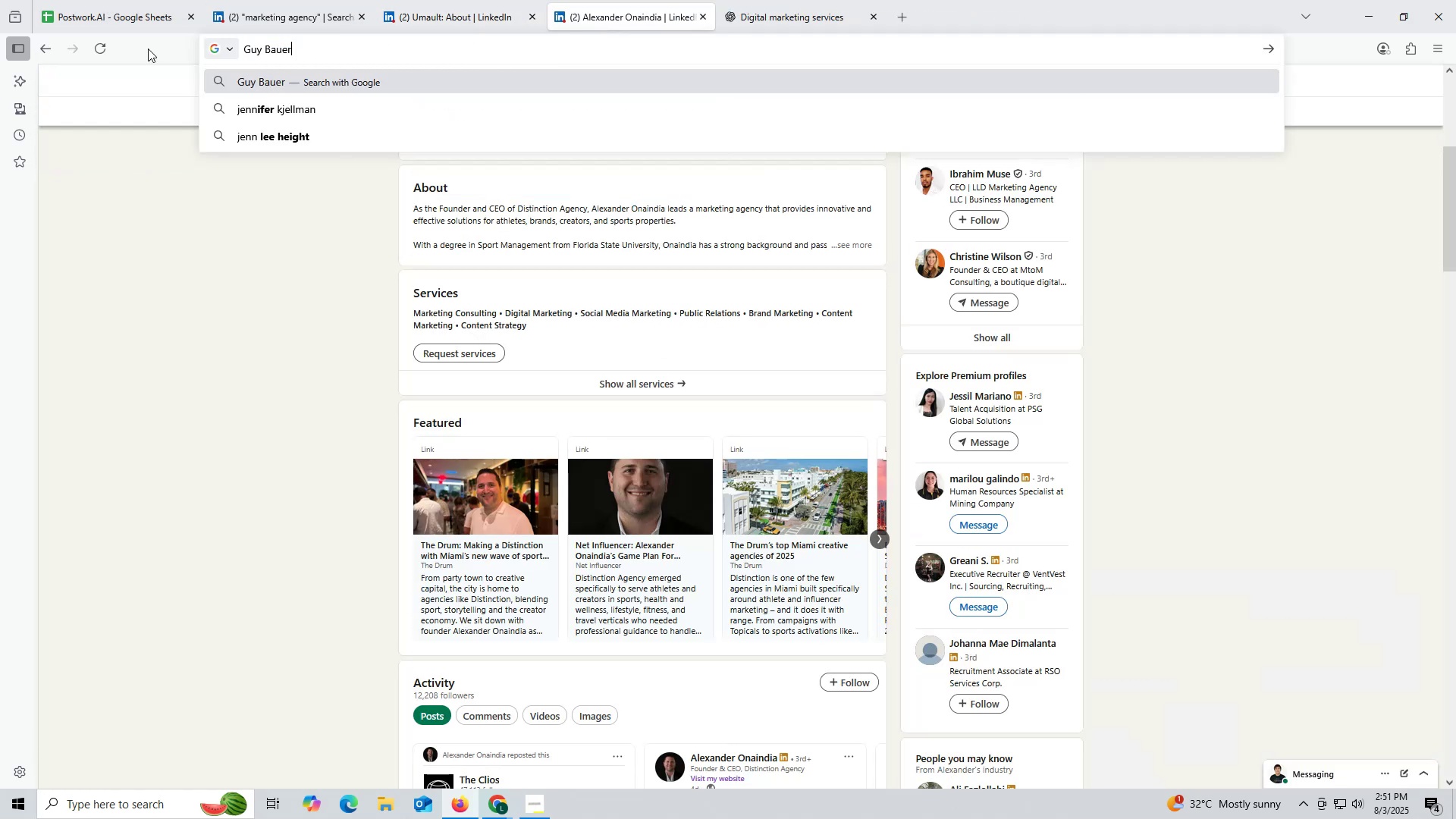 
key(Space)
 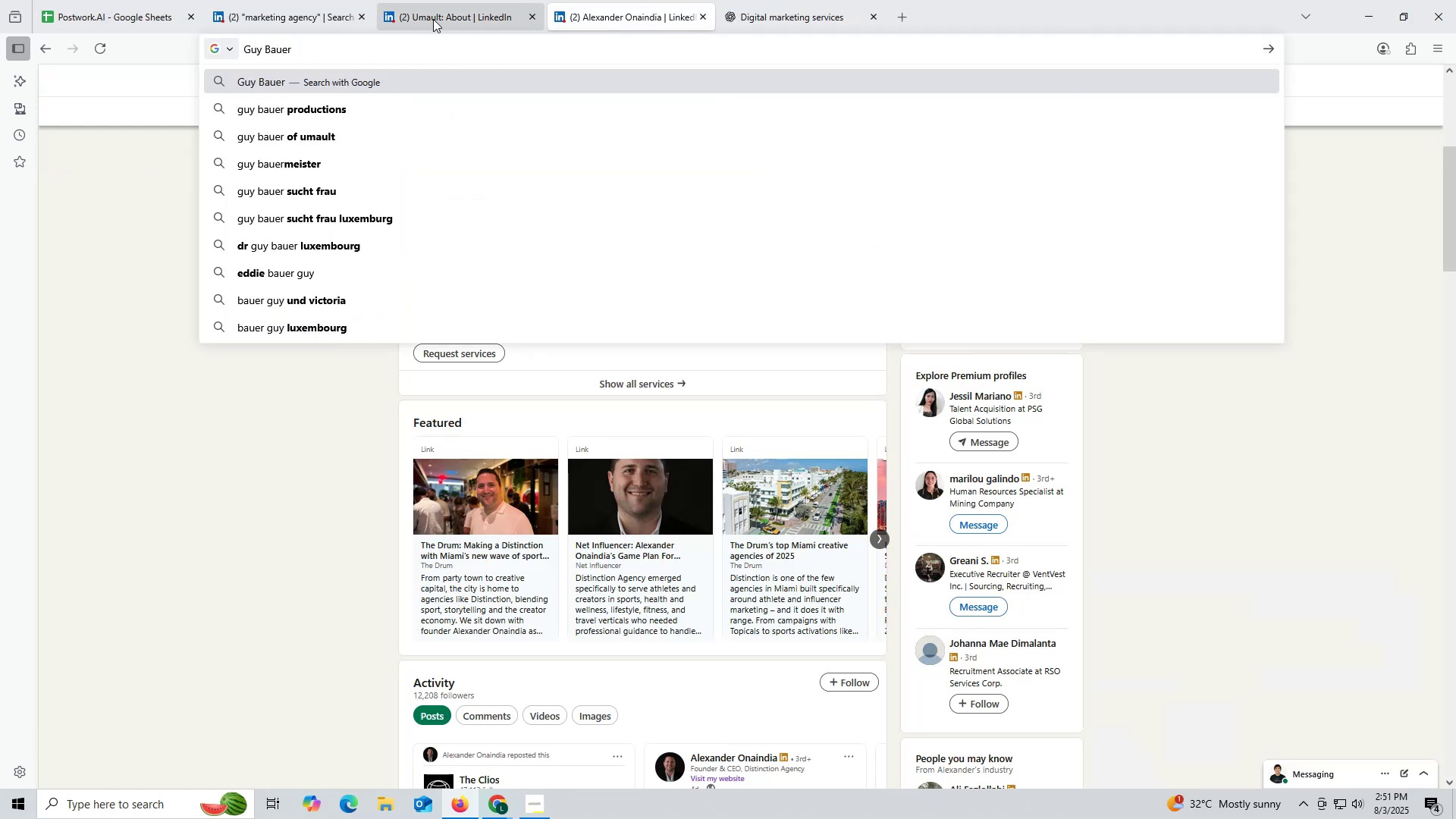 
left_click([427, 19])
 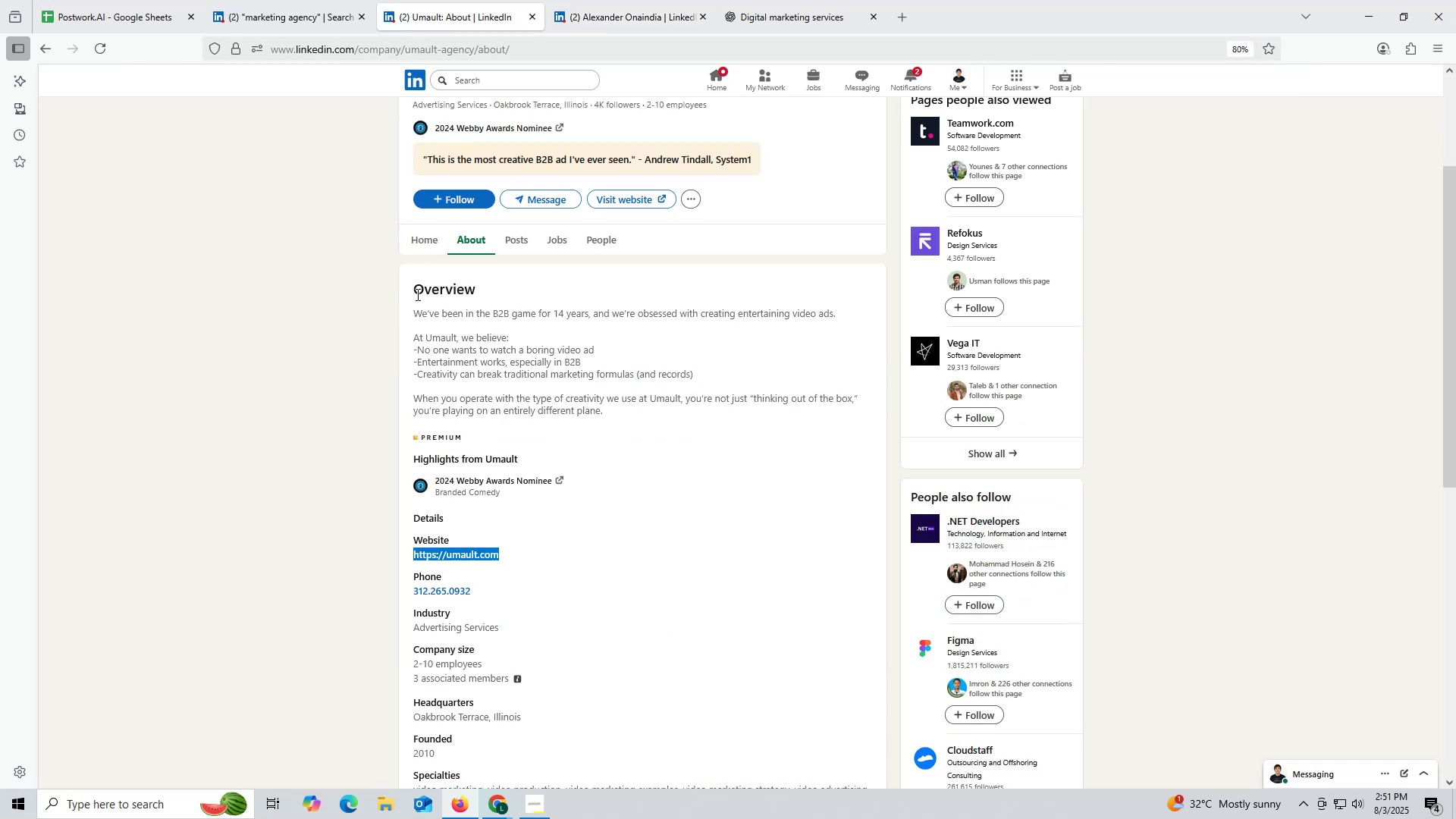 
scroll: coordinate [458, 318], scroll_direction: up, amount: 3.0
 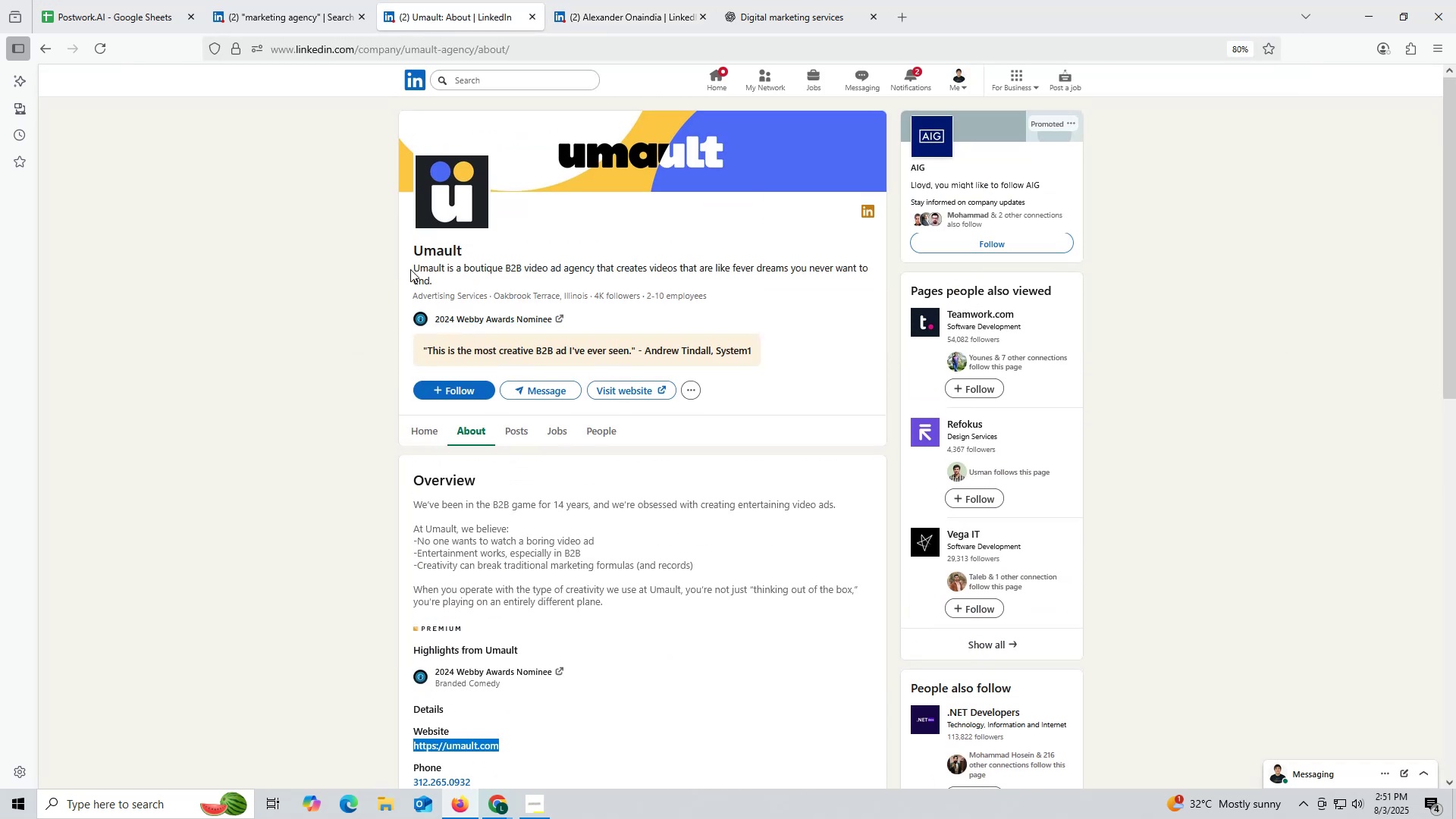 
left_click_drag(start_coordinate=[397, 246], to_coordinate=[487, 245])
 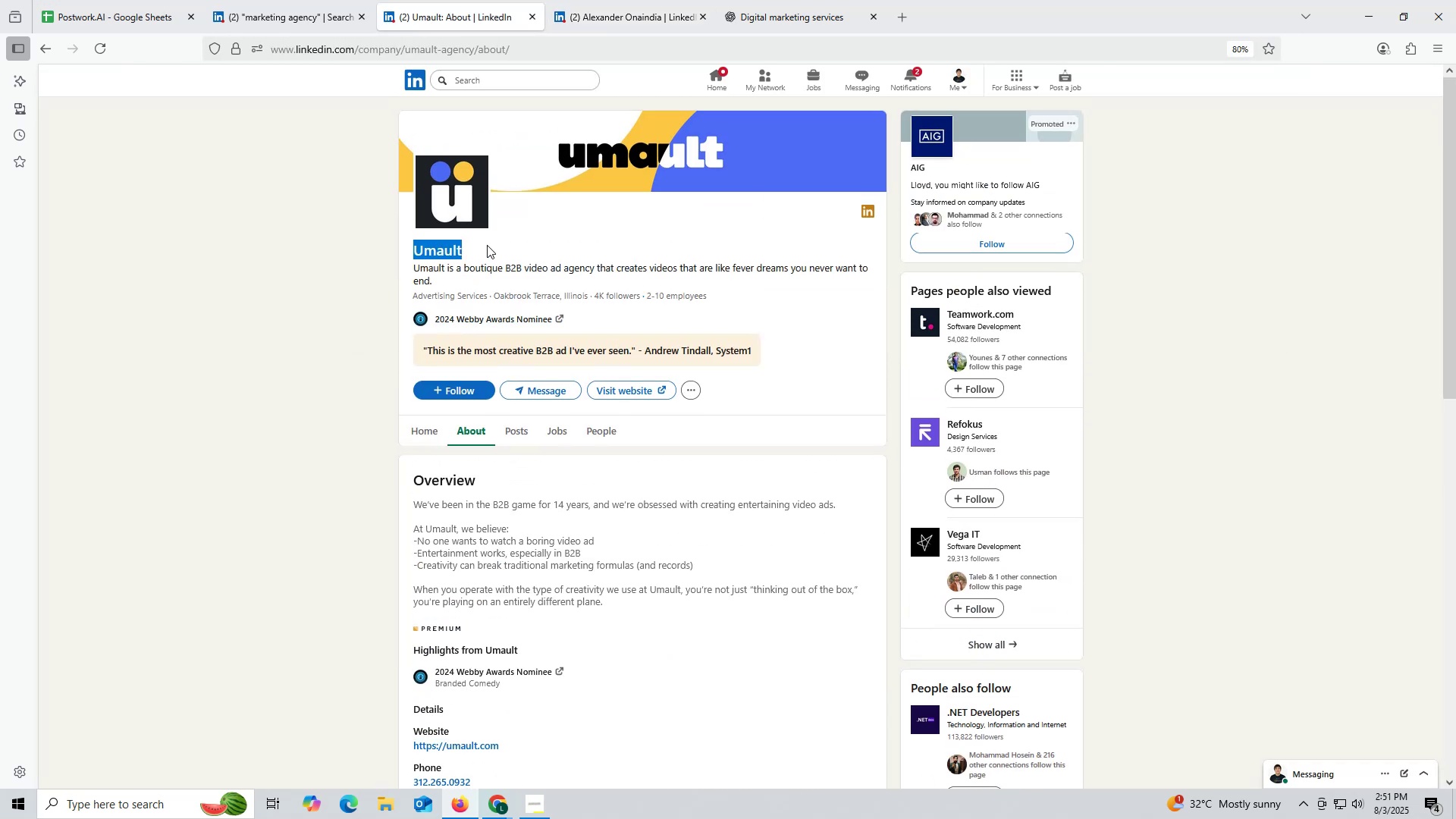 
key(Control+ControlLeft)
 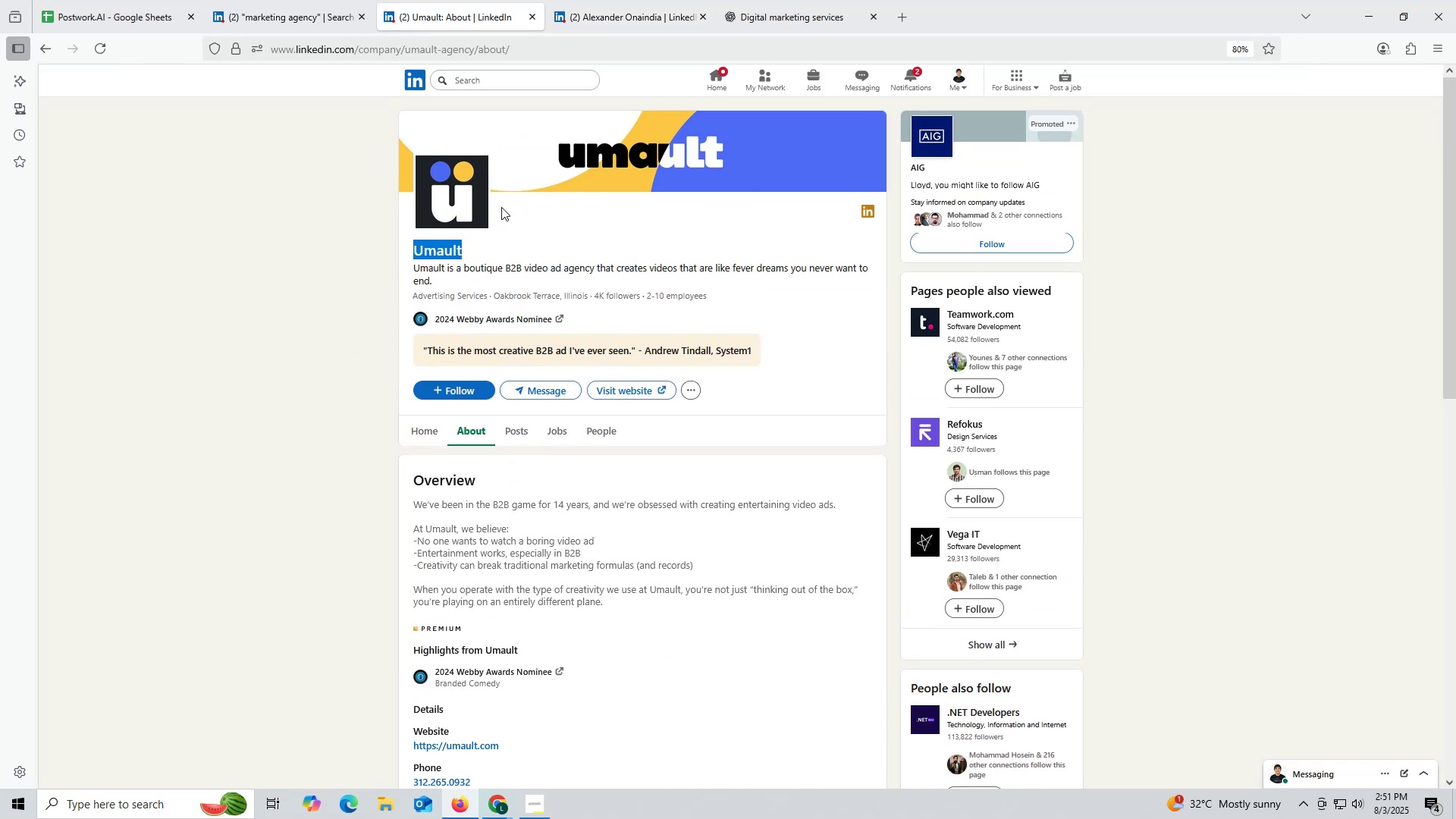 
key(Control+C)
 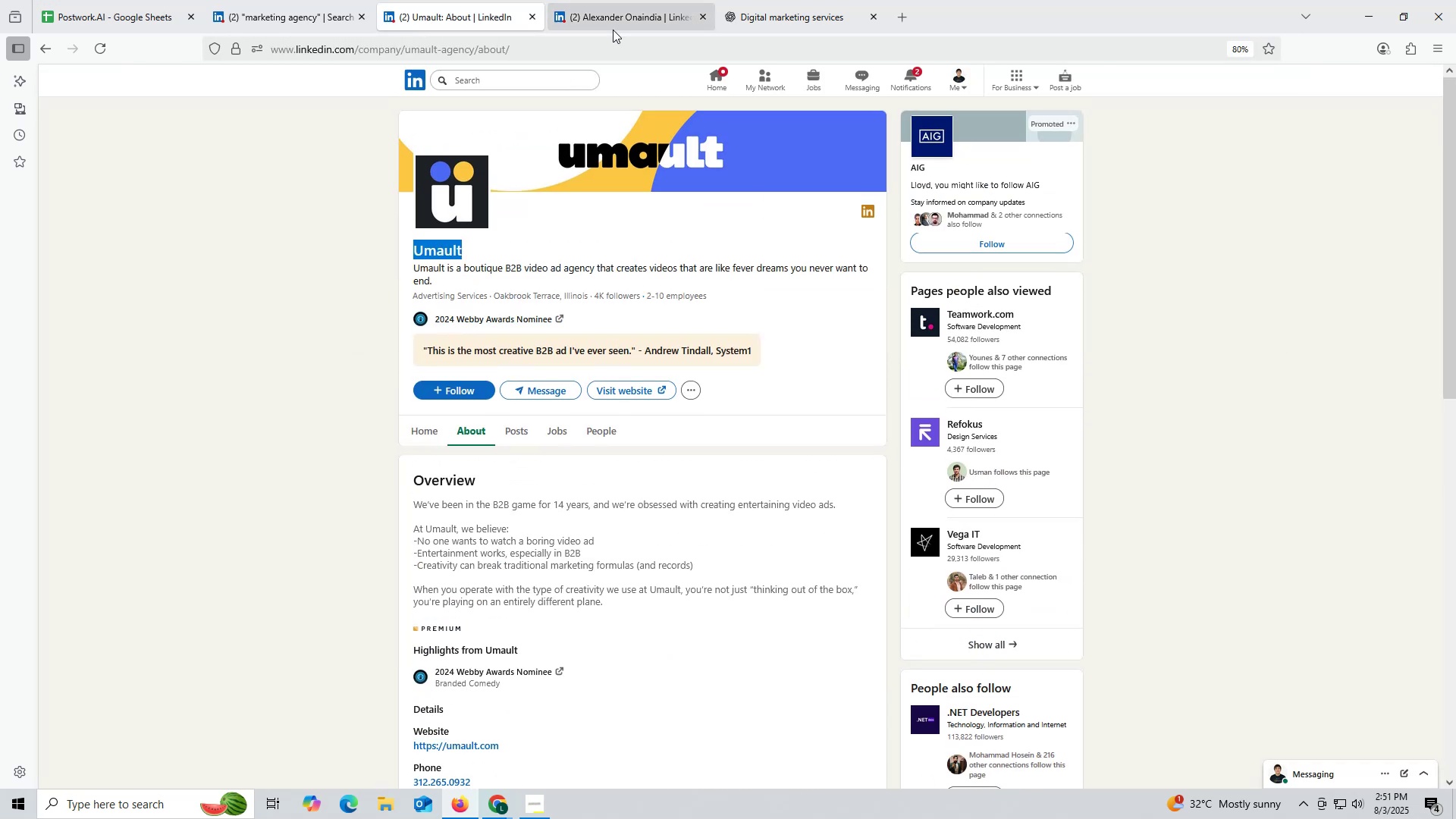 
left_click([613, 27])
 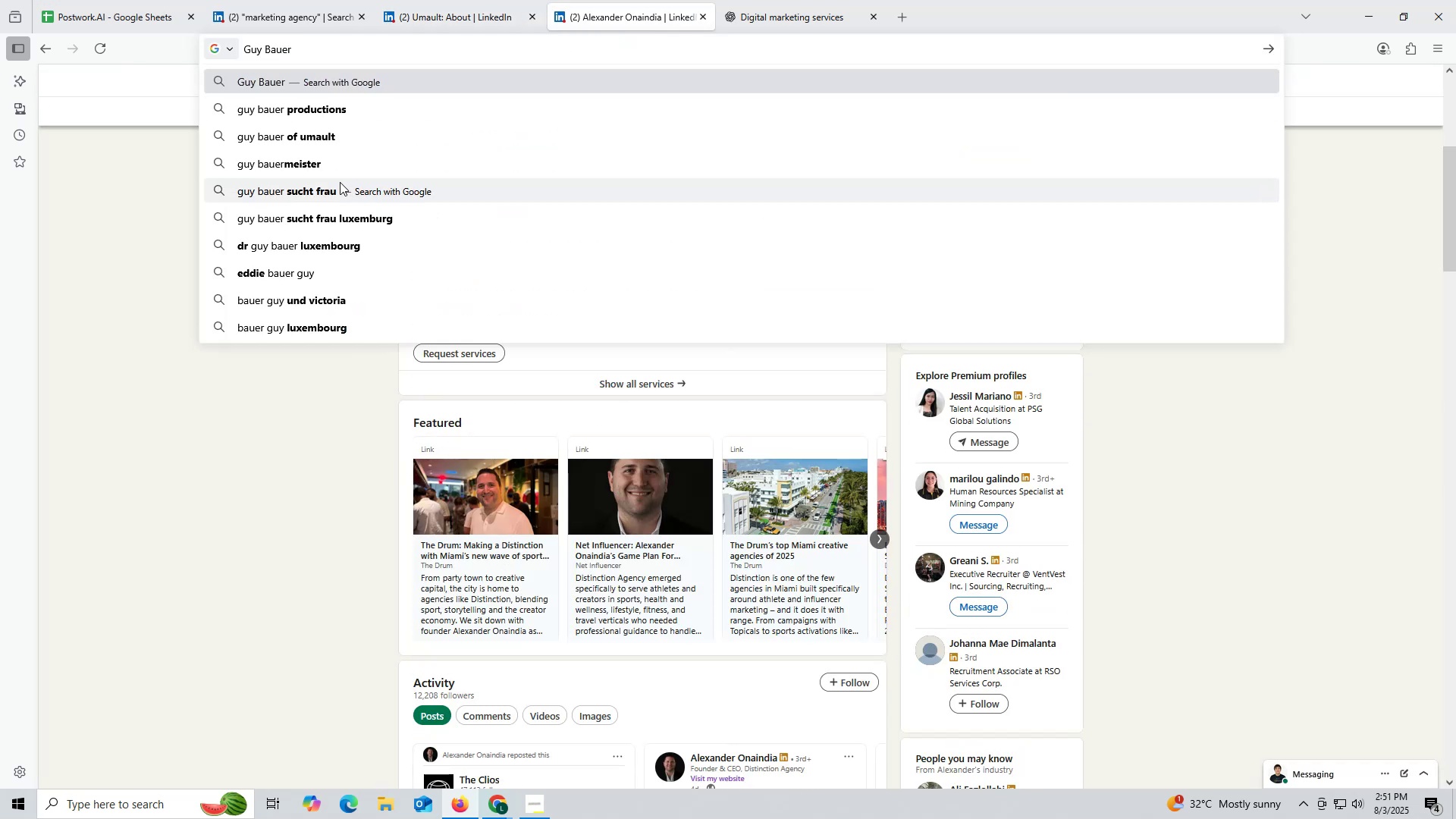 
key(Control+ControlLeft)
 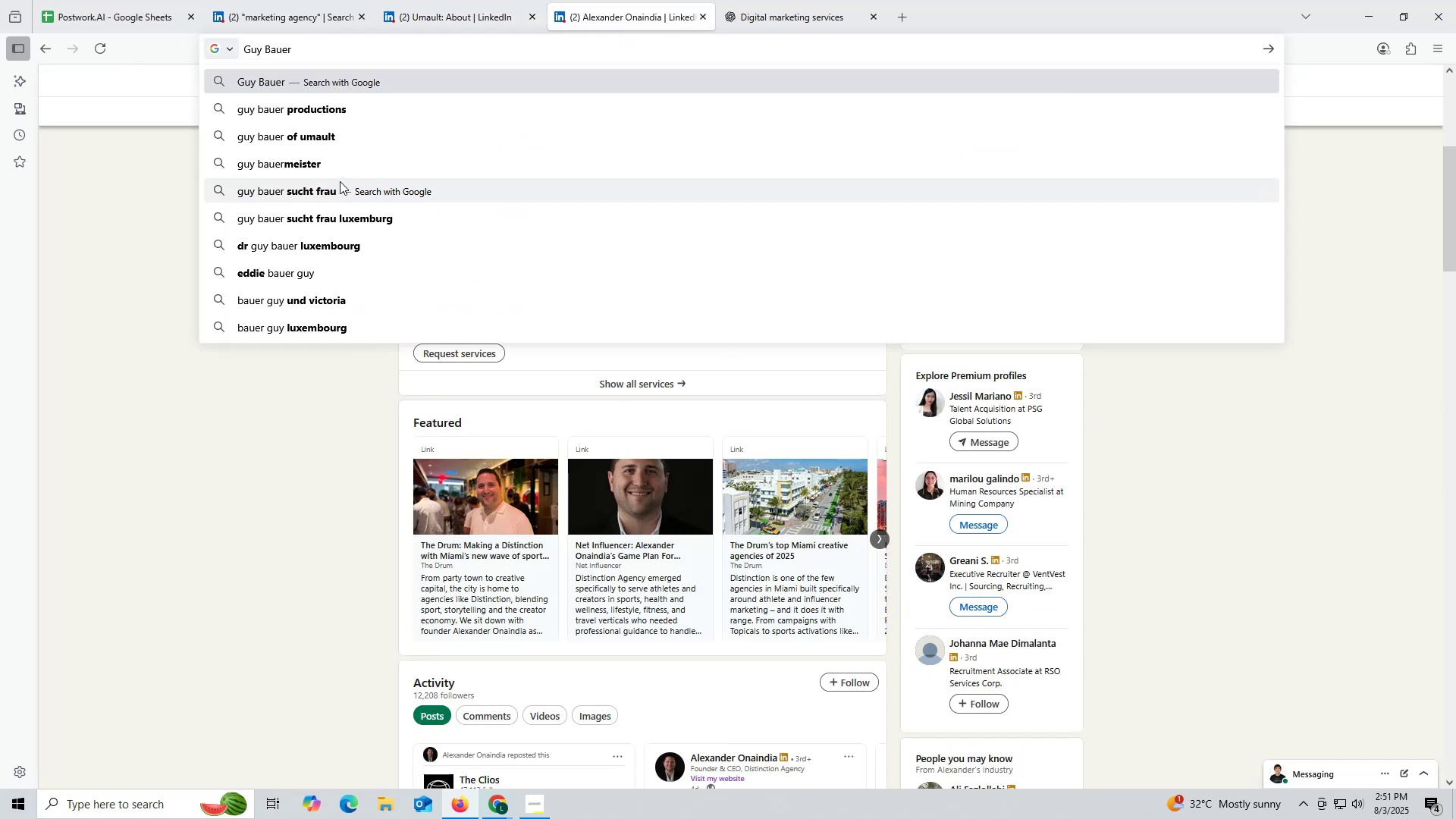 
key(Control+V)
 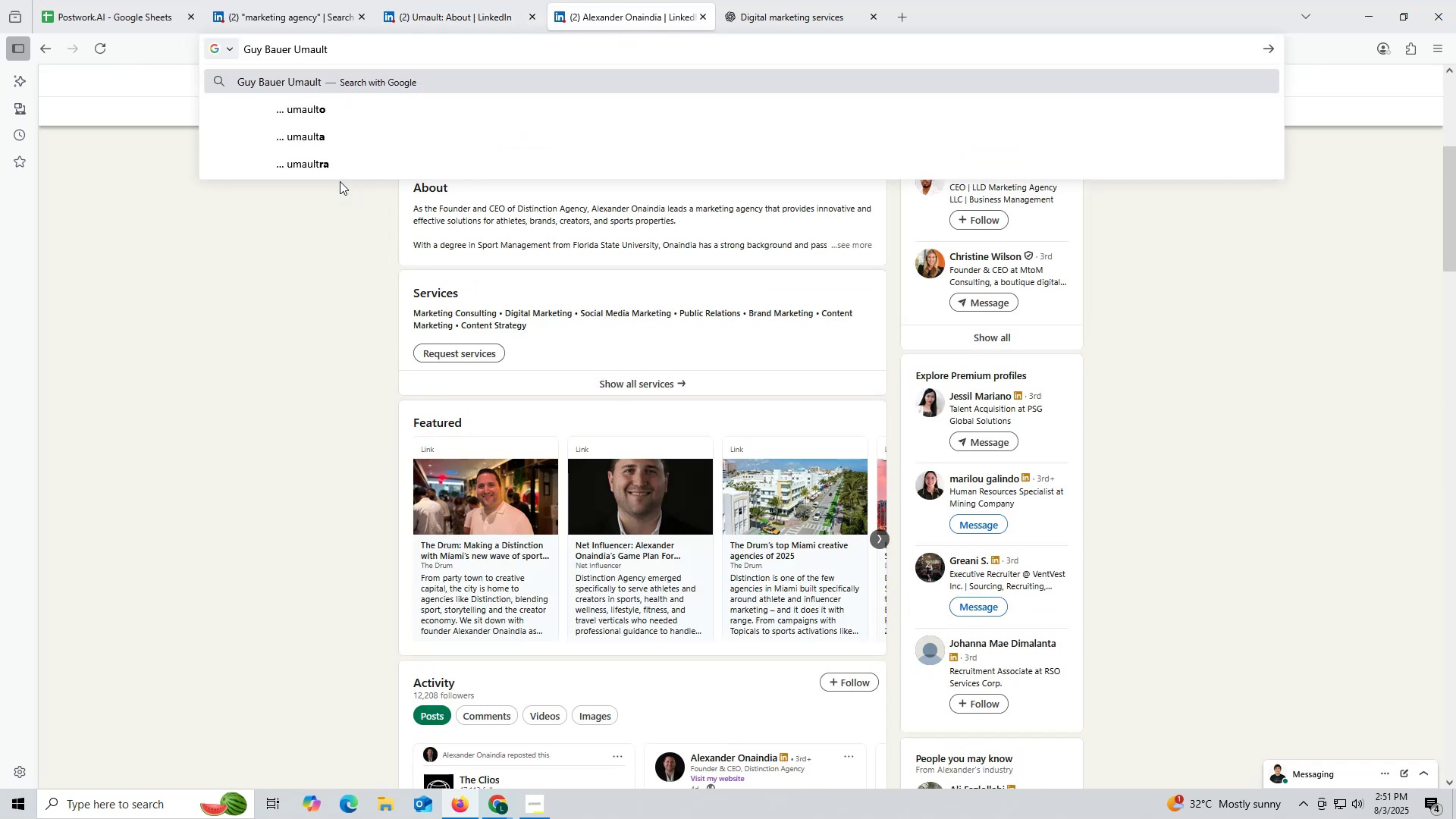 
type( link)
 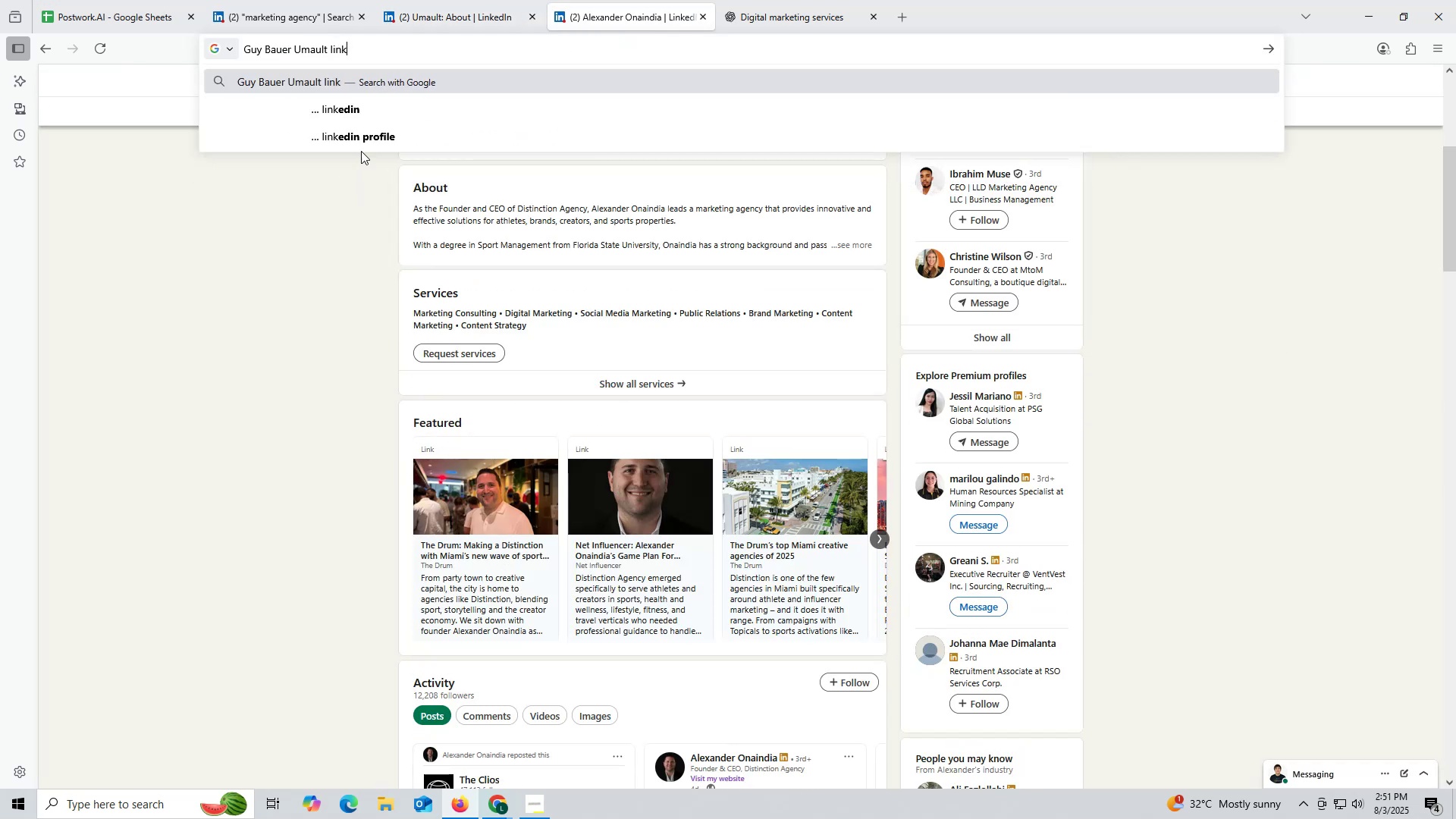 
left_click([372, 112])
 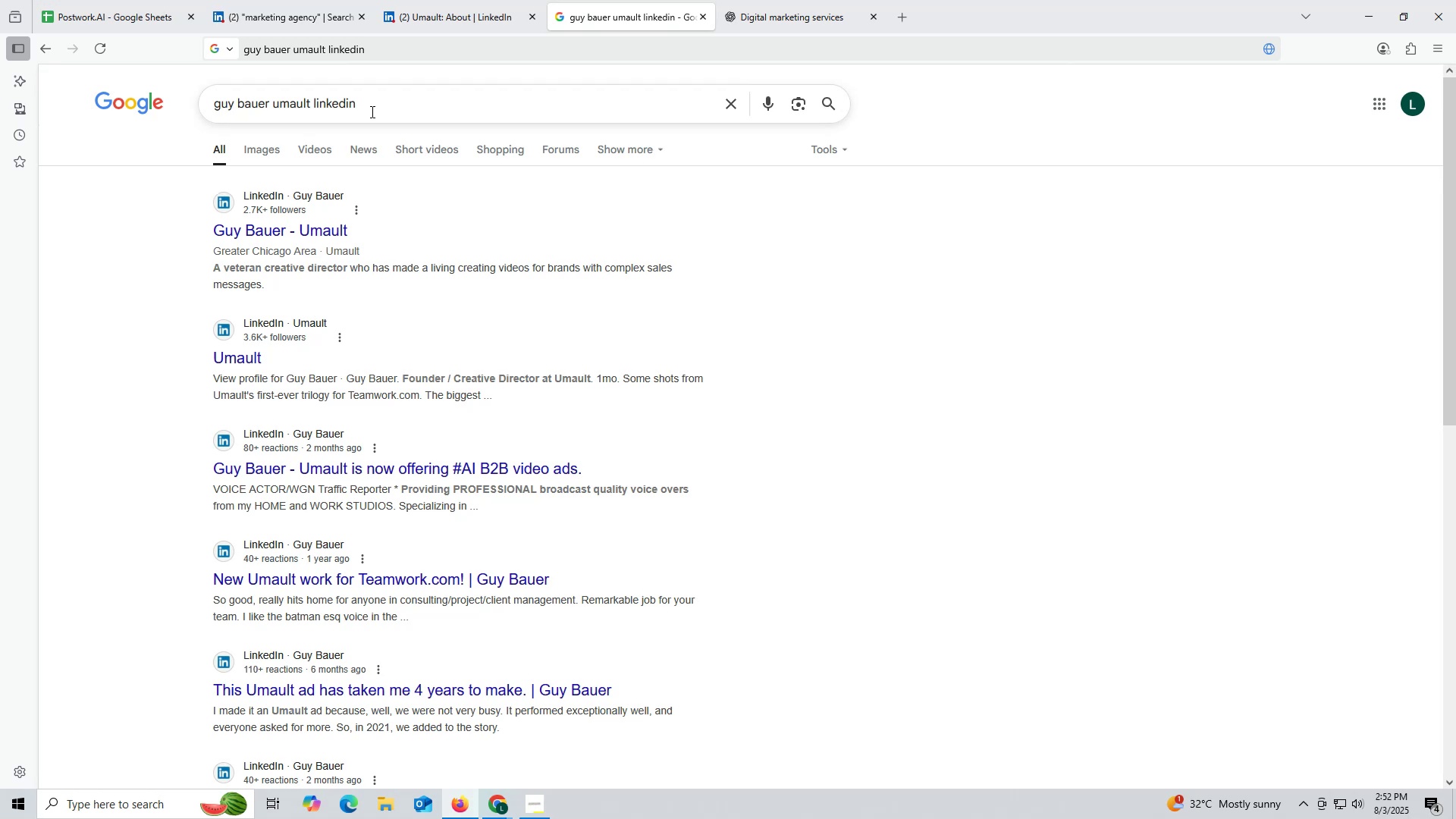 
wait(7.86)
 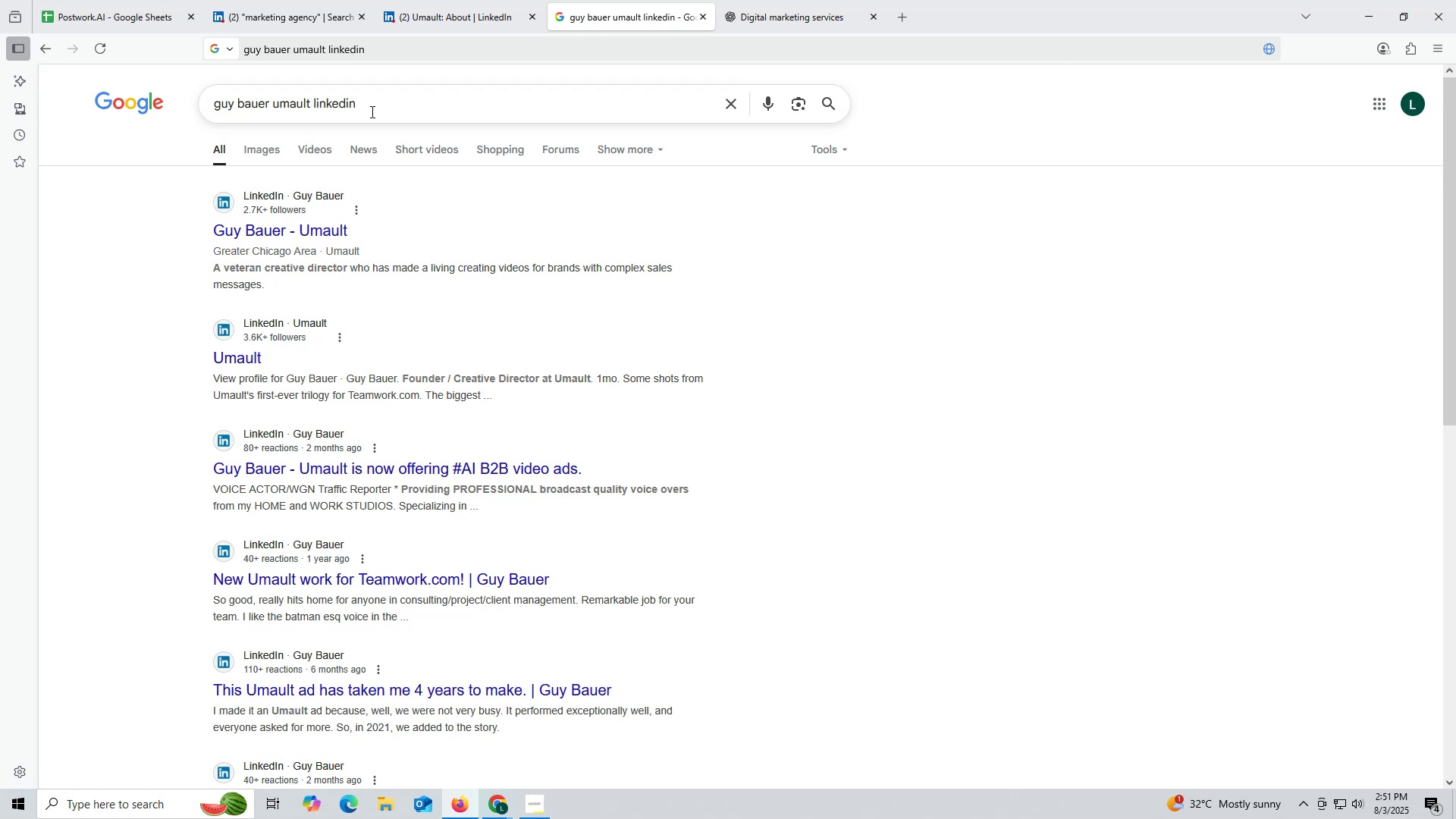 
left_click([330, 230])
 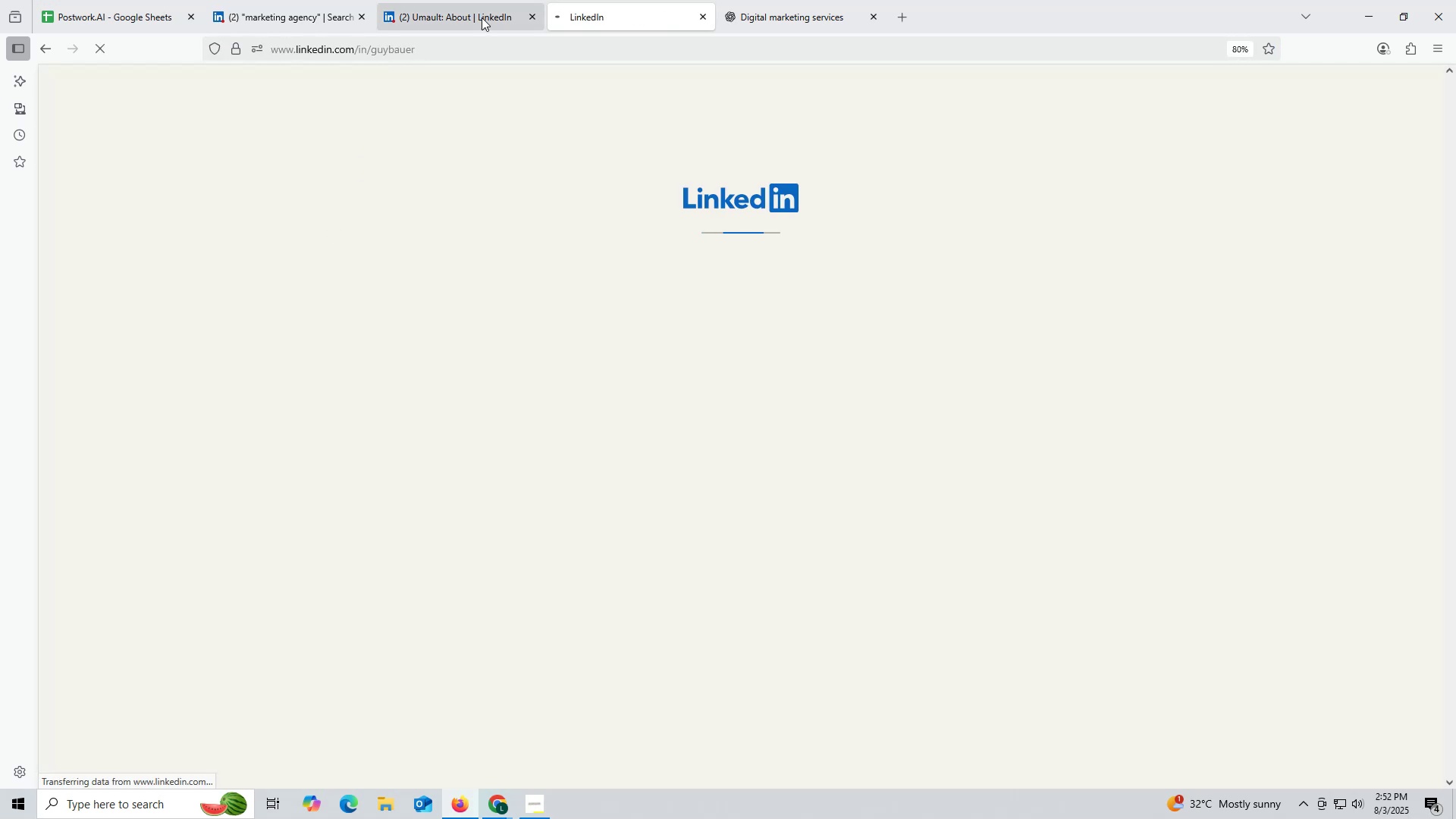 
left_click([483, 16])
 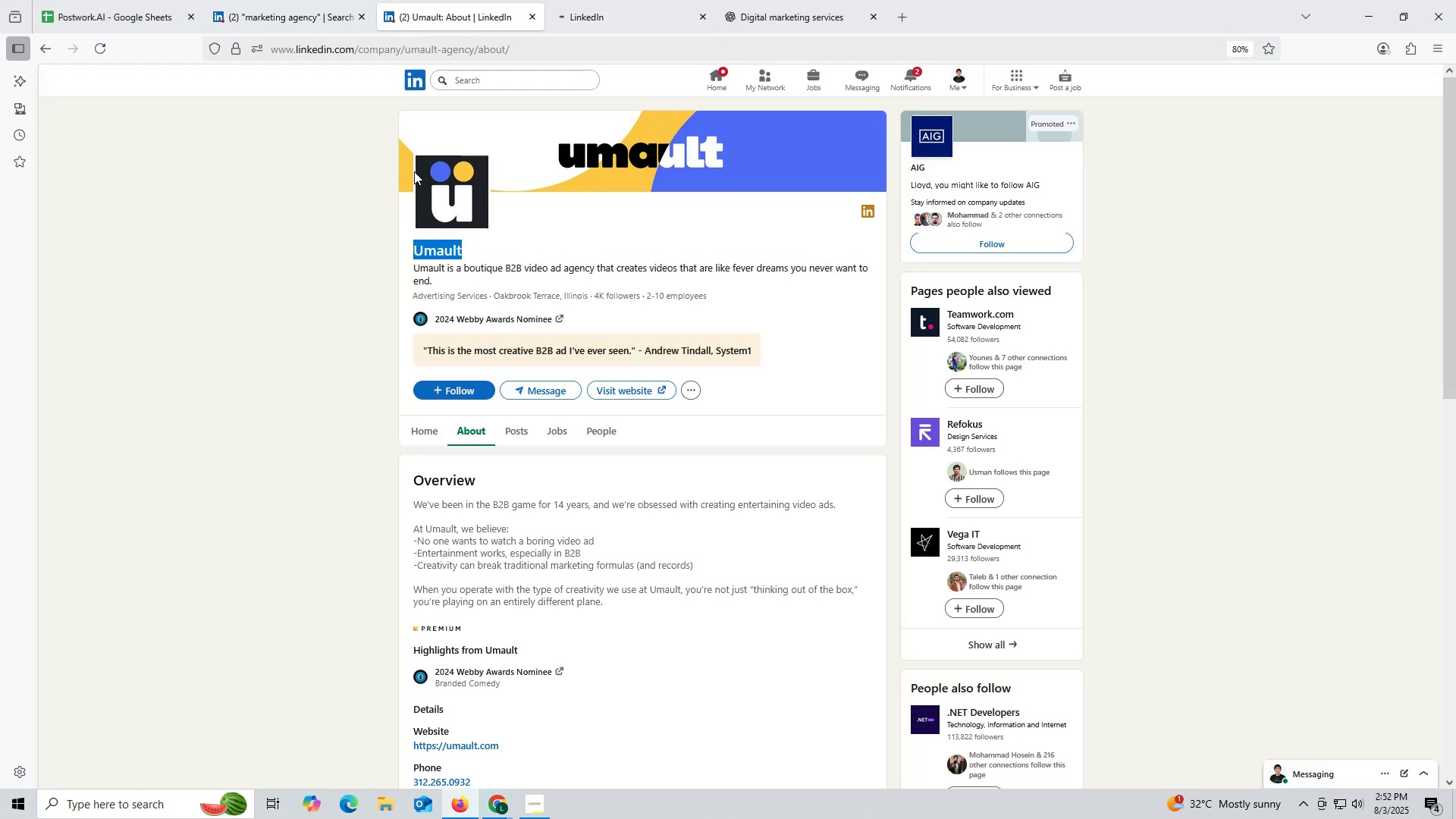 
key(Control+ControlLeft)
 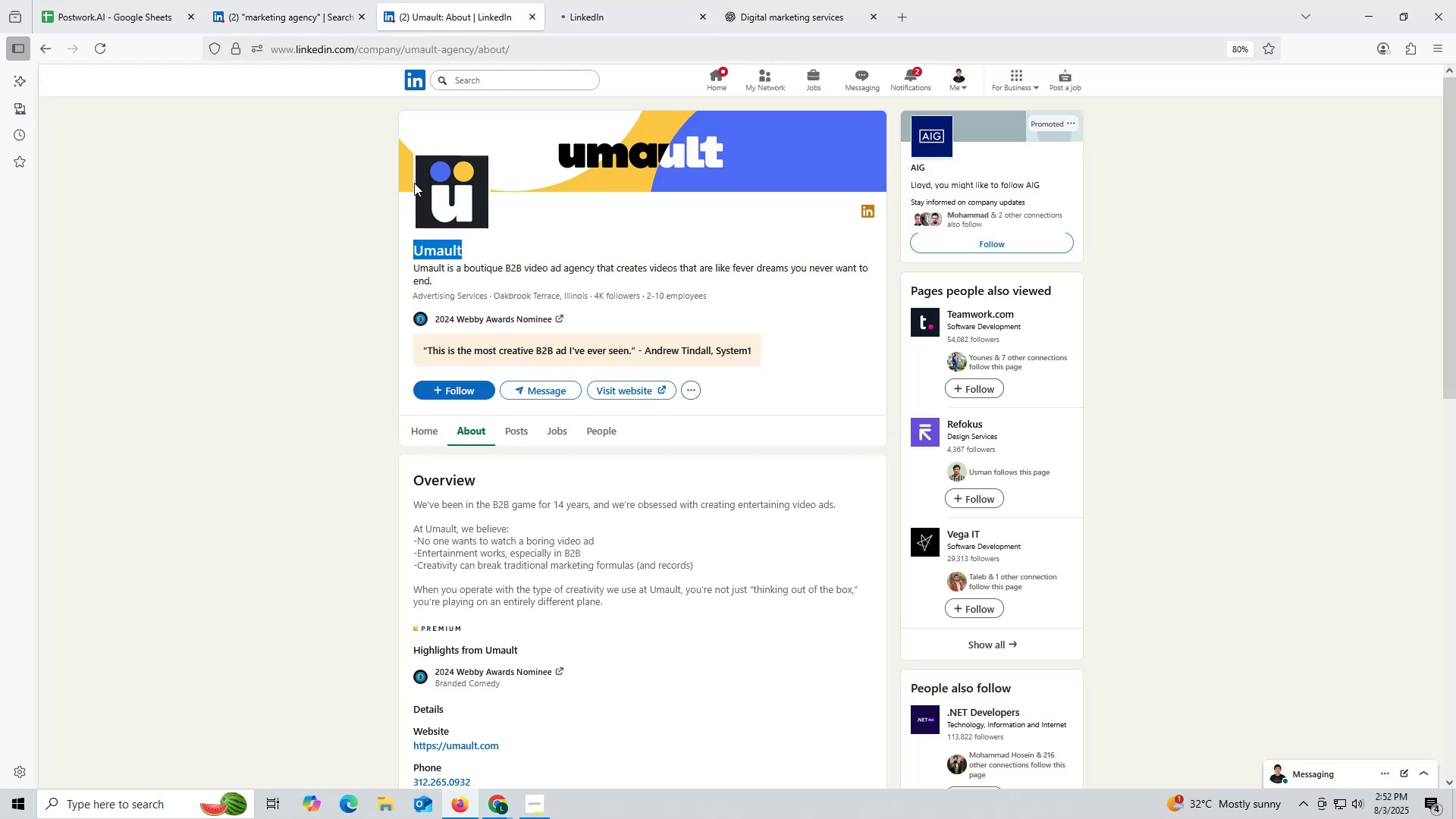 
key(Control+C)
 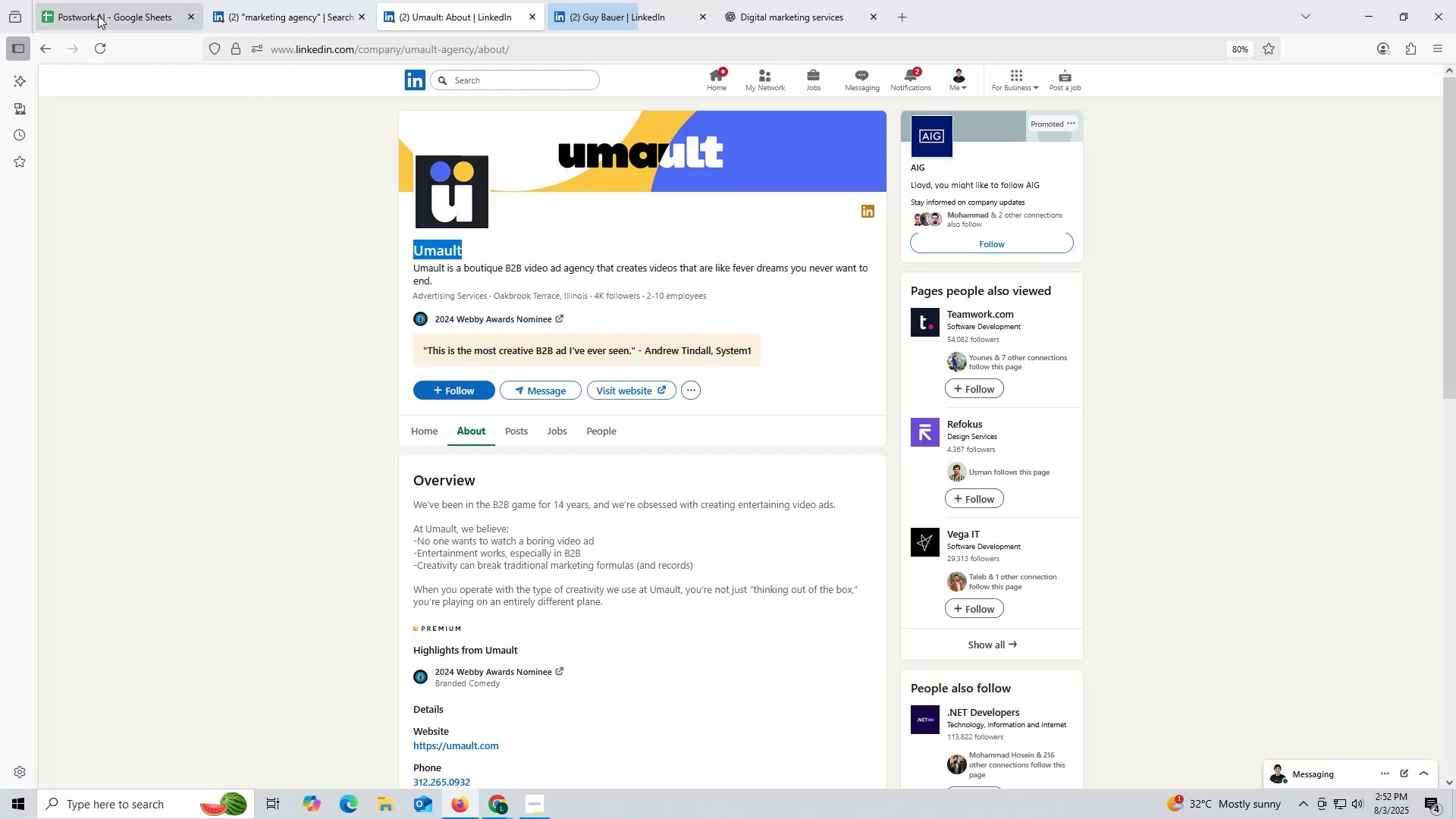 
left_click([98, 15])
 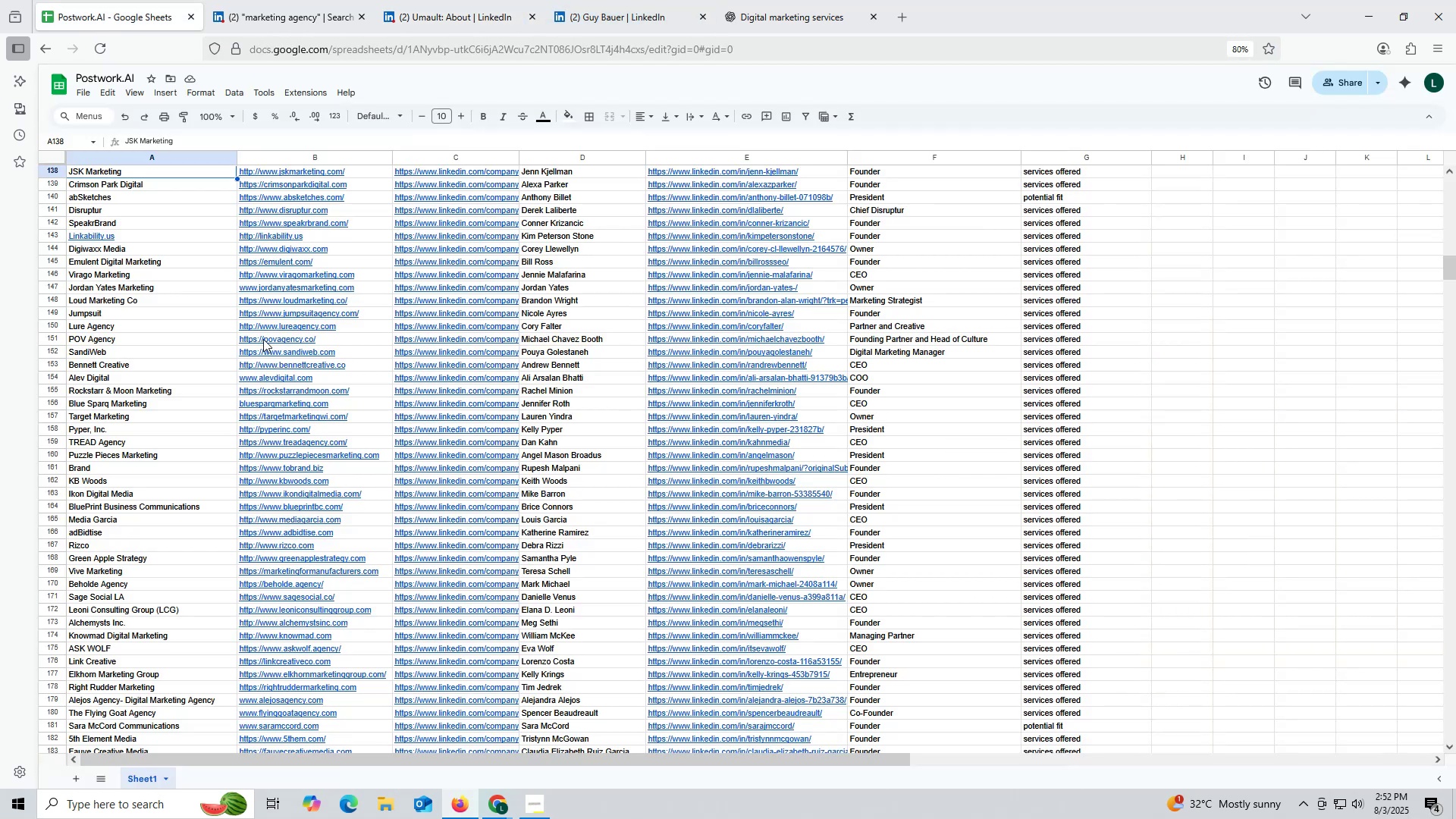 
key(Control+F)
 